 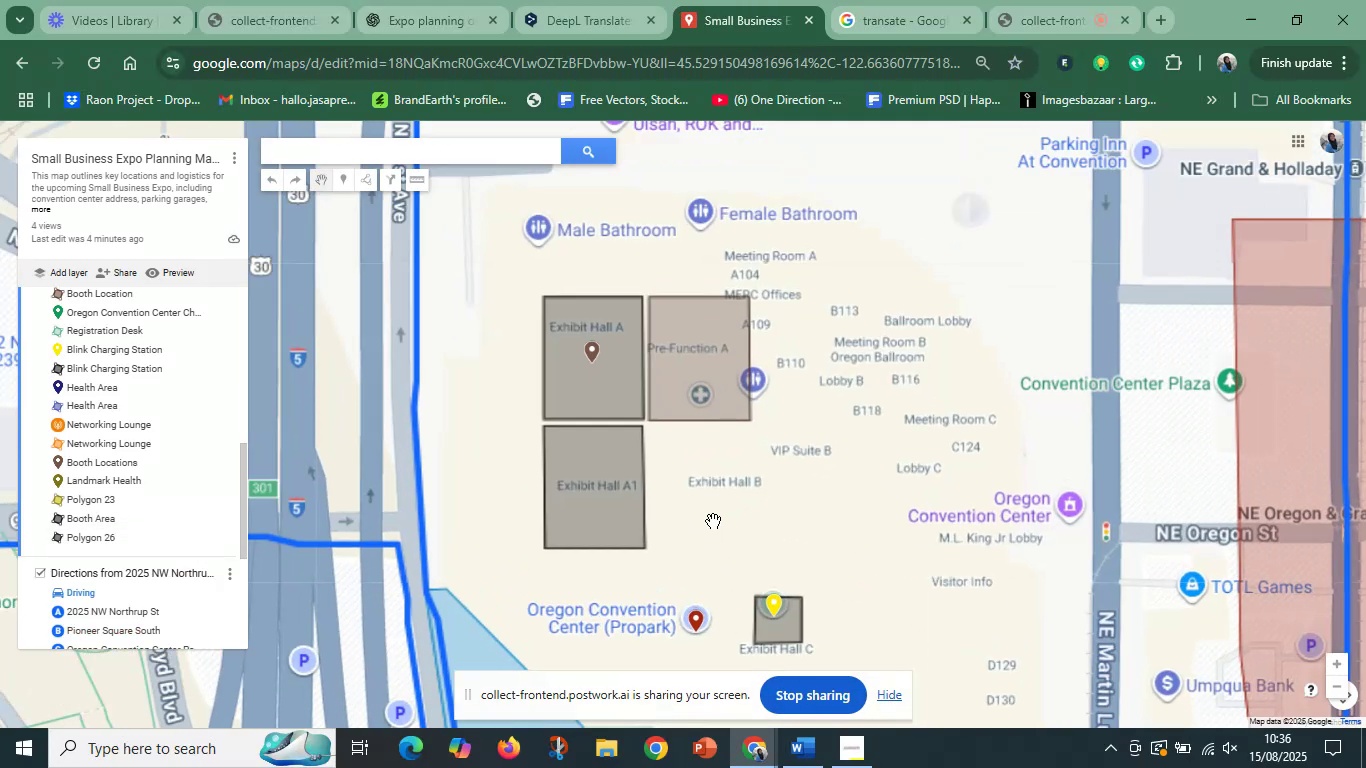 
scroll: coordinate [649, 477], scroll_direction: down, amount: 1.0
 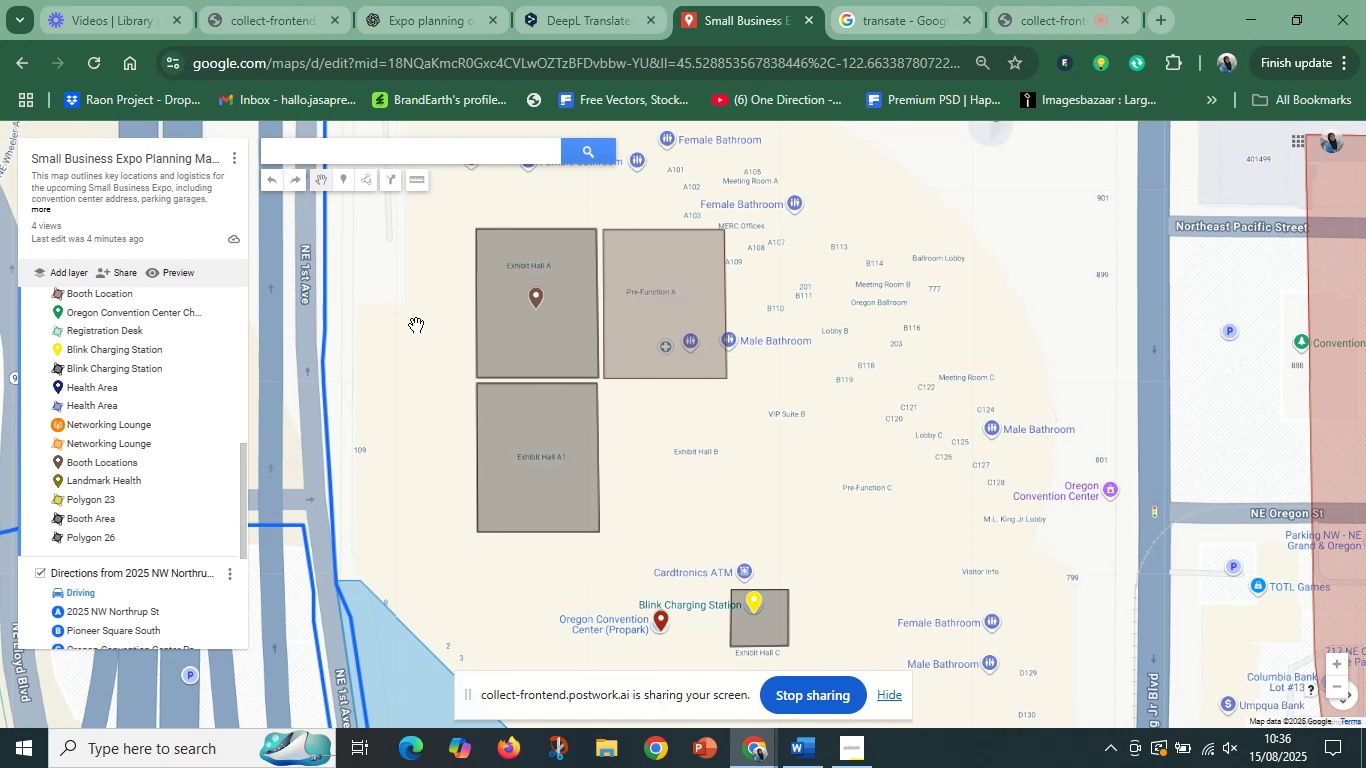 
wait(5.65)
 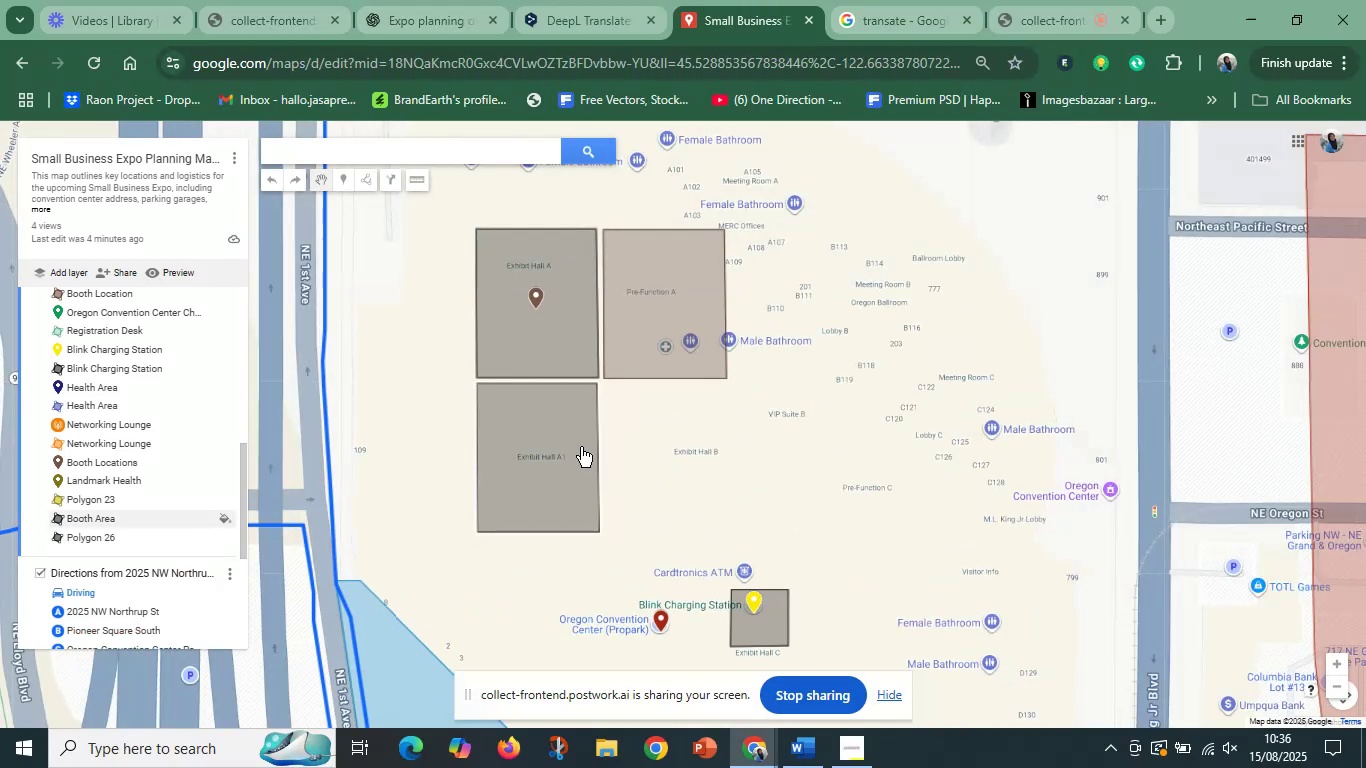 
left_click([364, 186])
 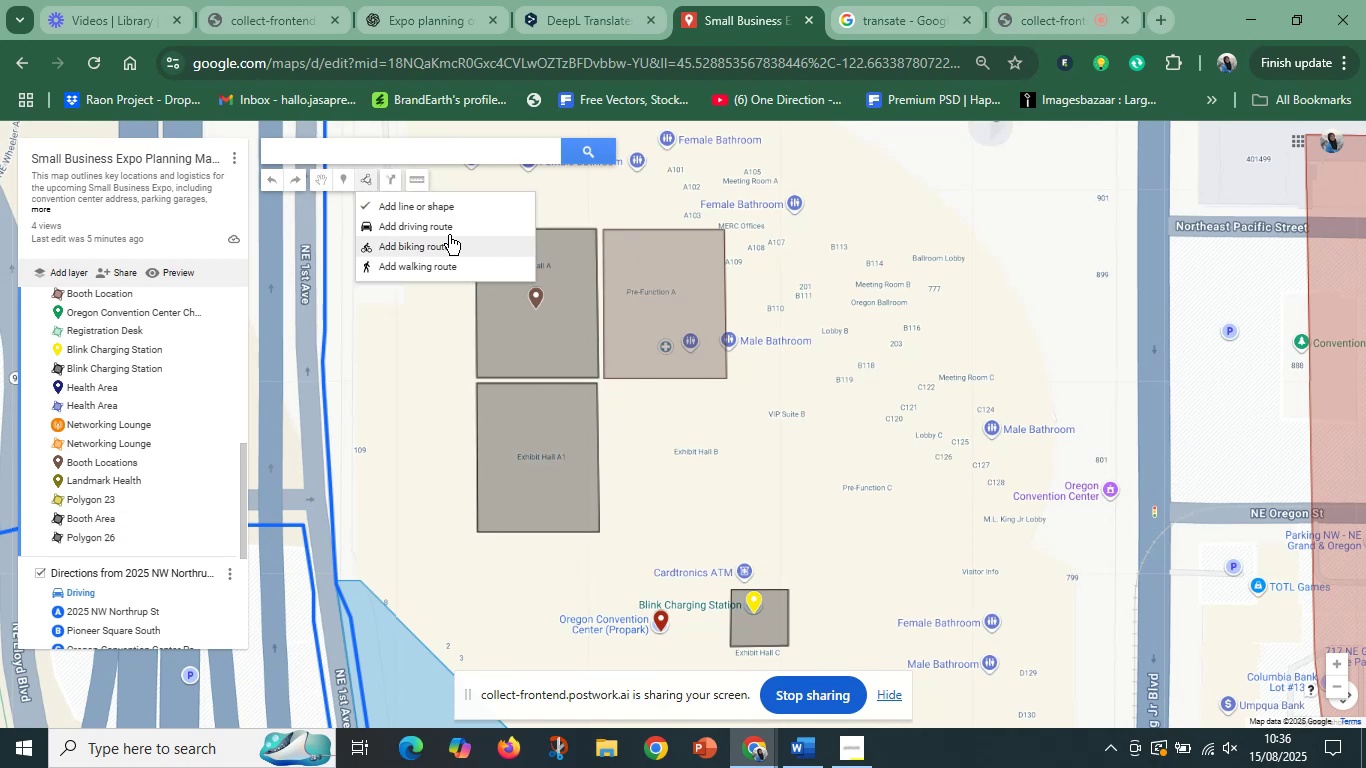 
left_click([437, 212])
 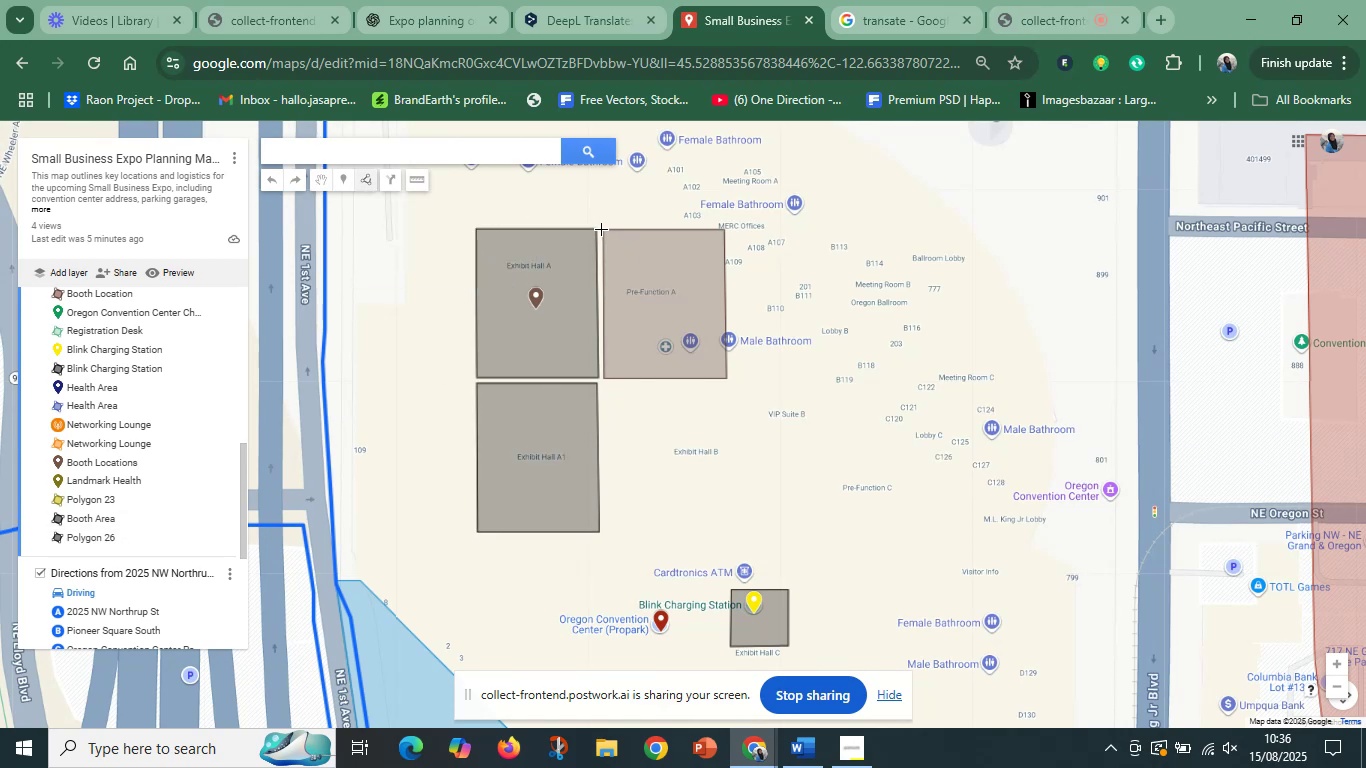 
left_click([602, 228])
 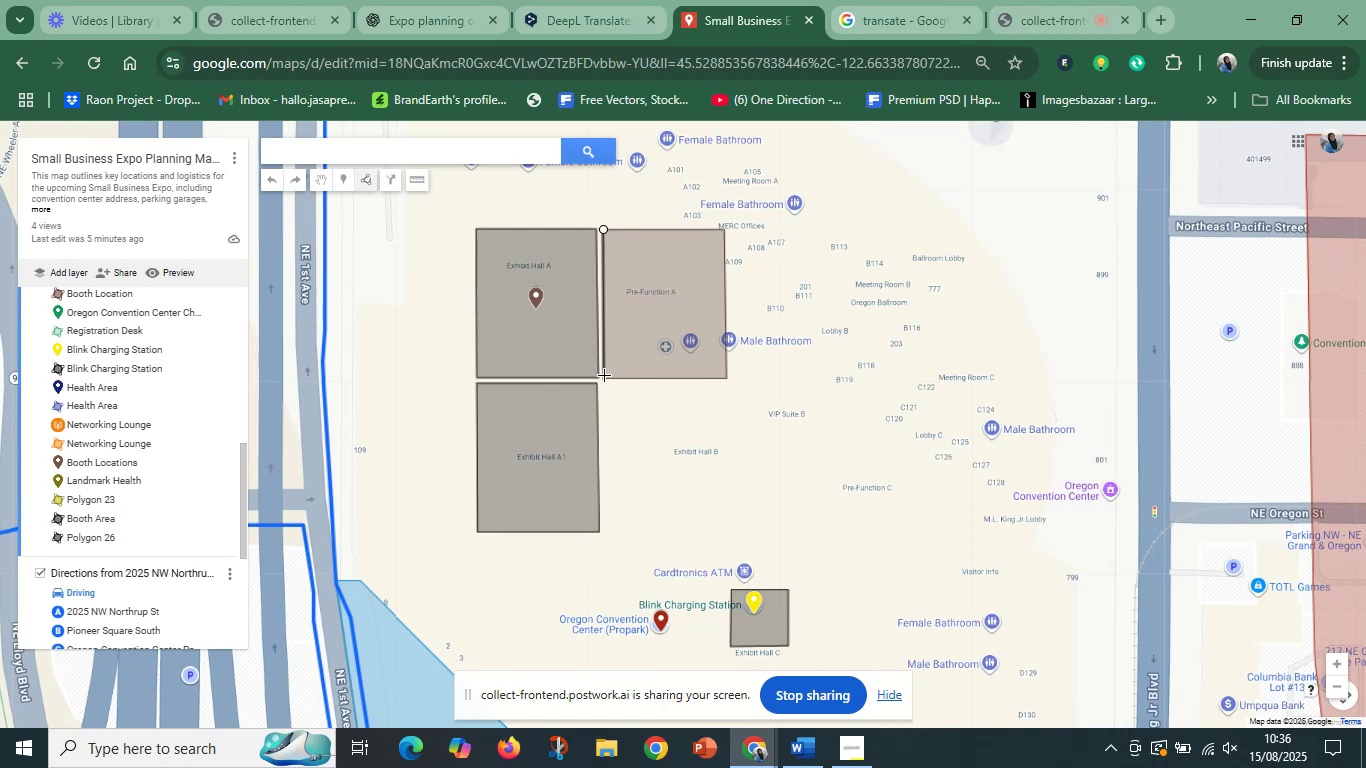 
left_click([604, 376])
 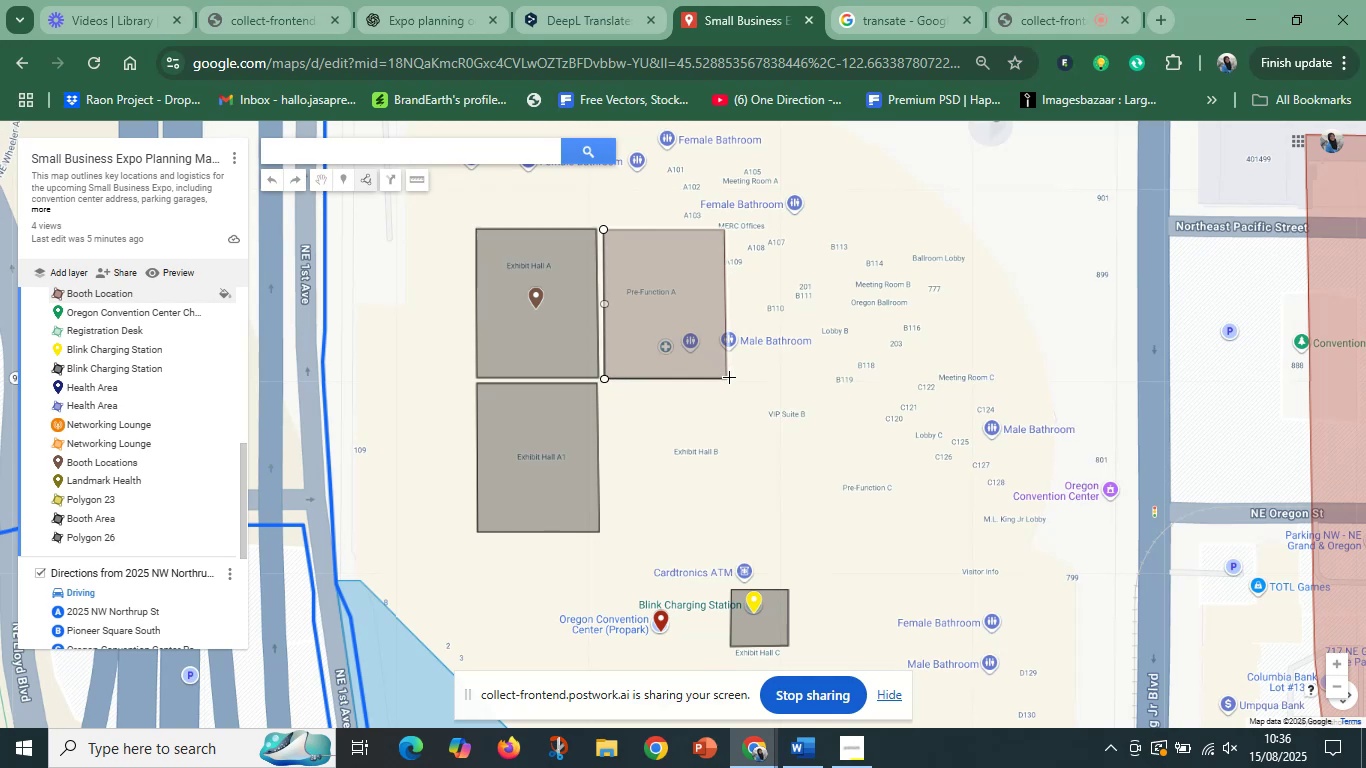 
left_click([729, 377])
 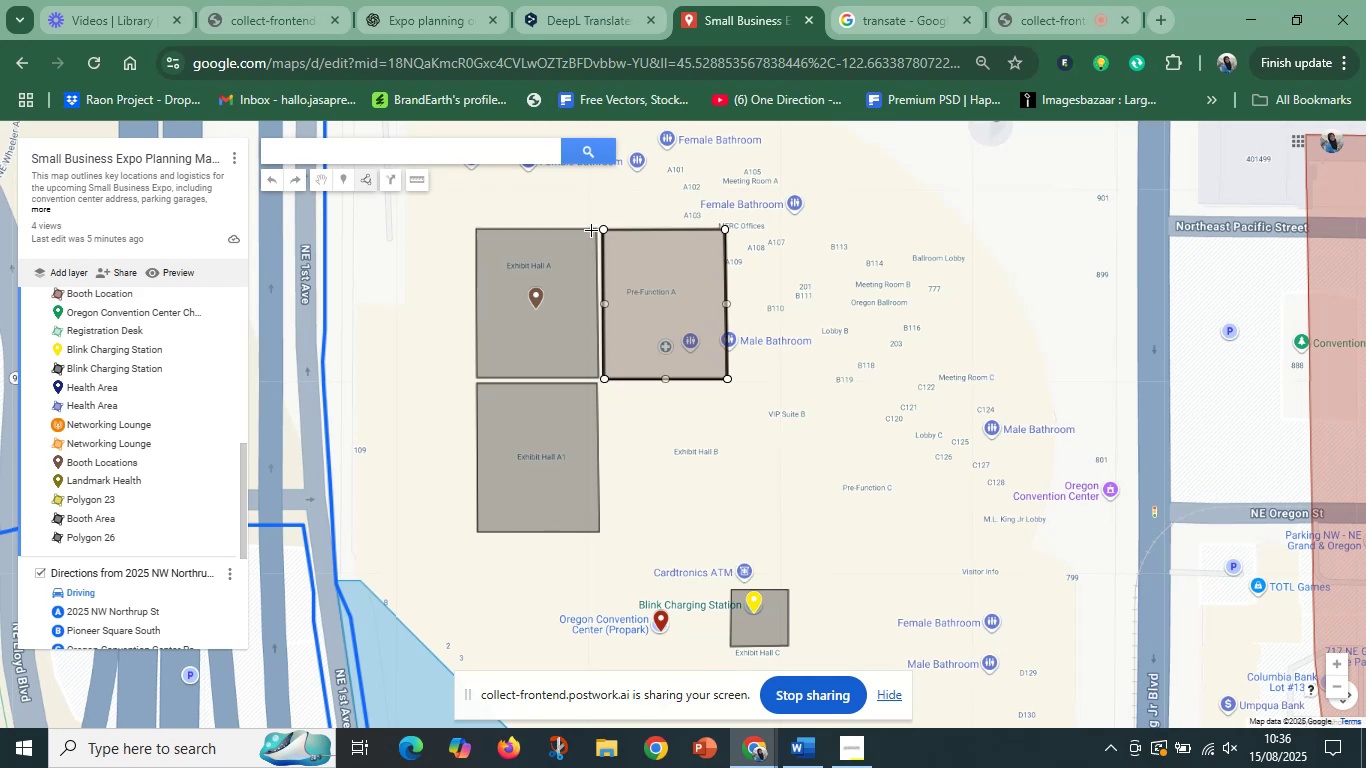 
left_click([601, 227])
 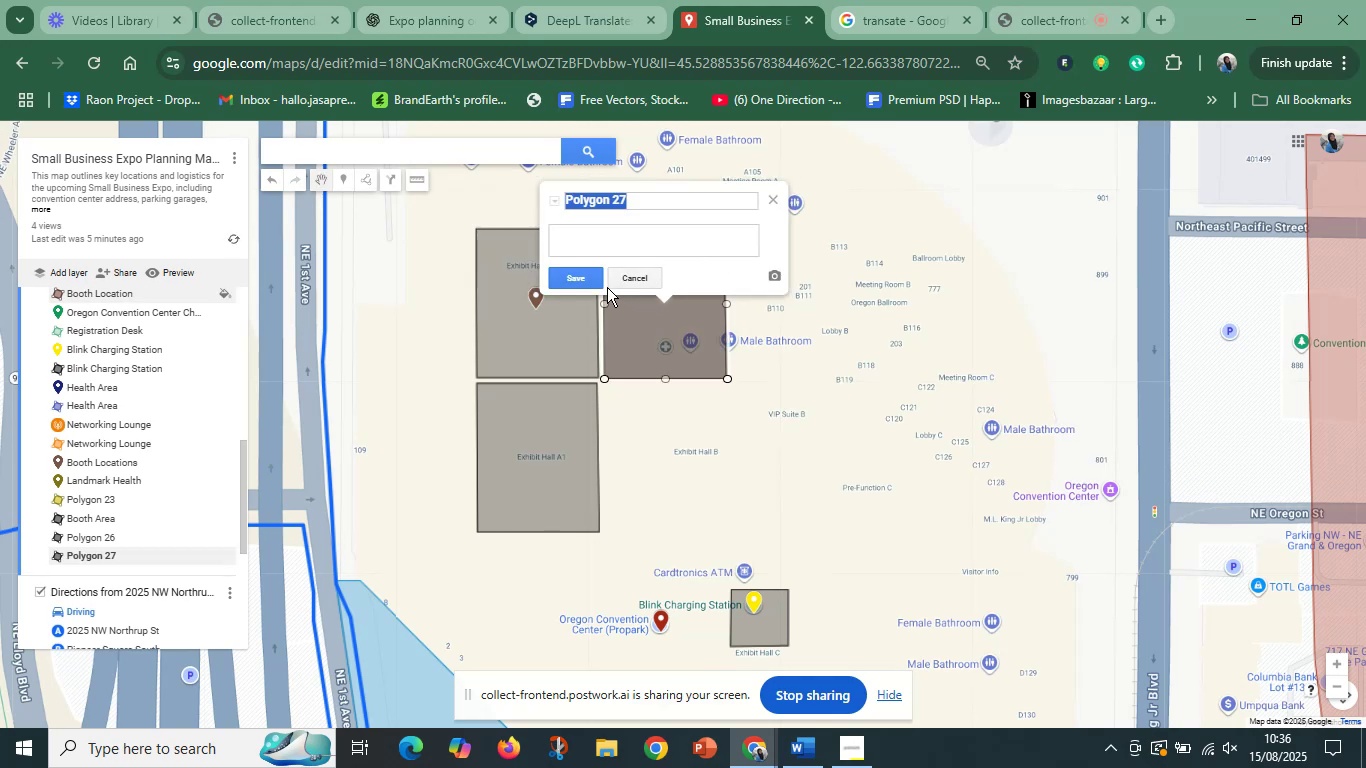 
left_click([584, 281])
 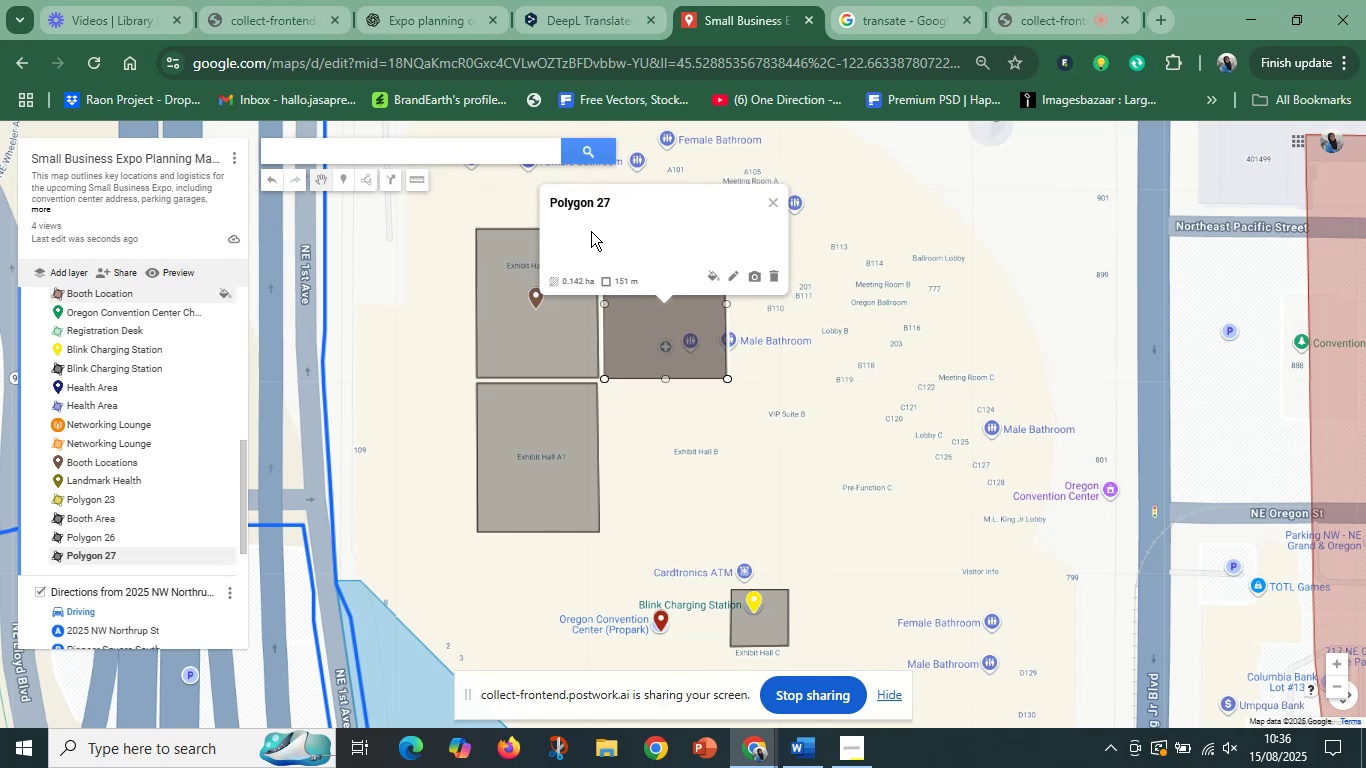 
left_click([598, 209])
 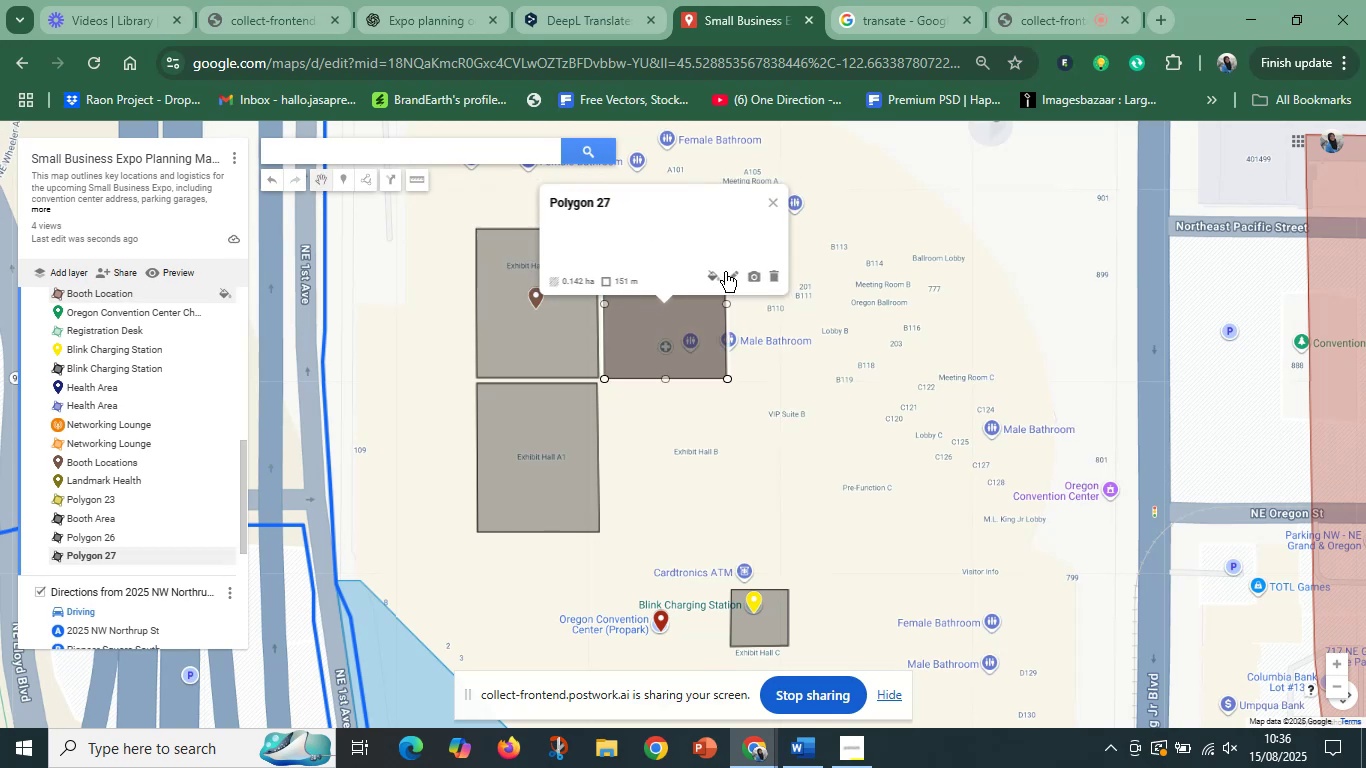 
left_click([728, 274])
 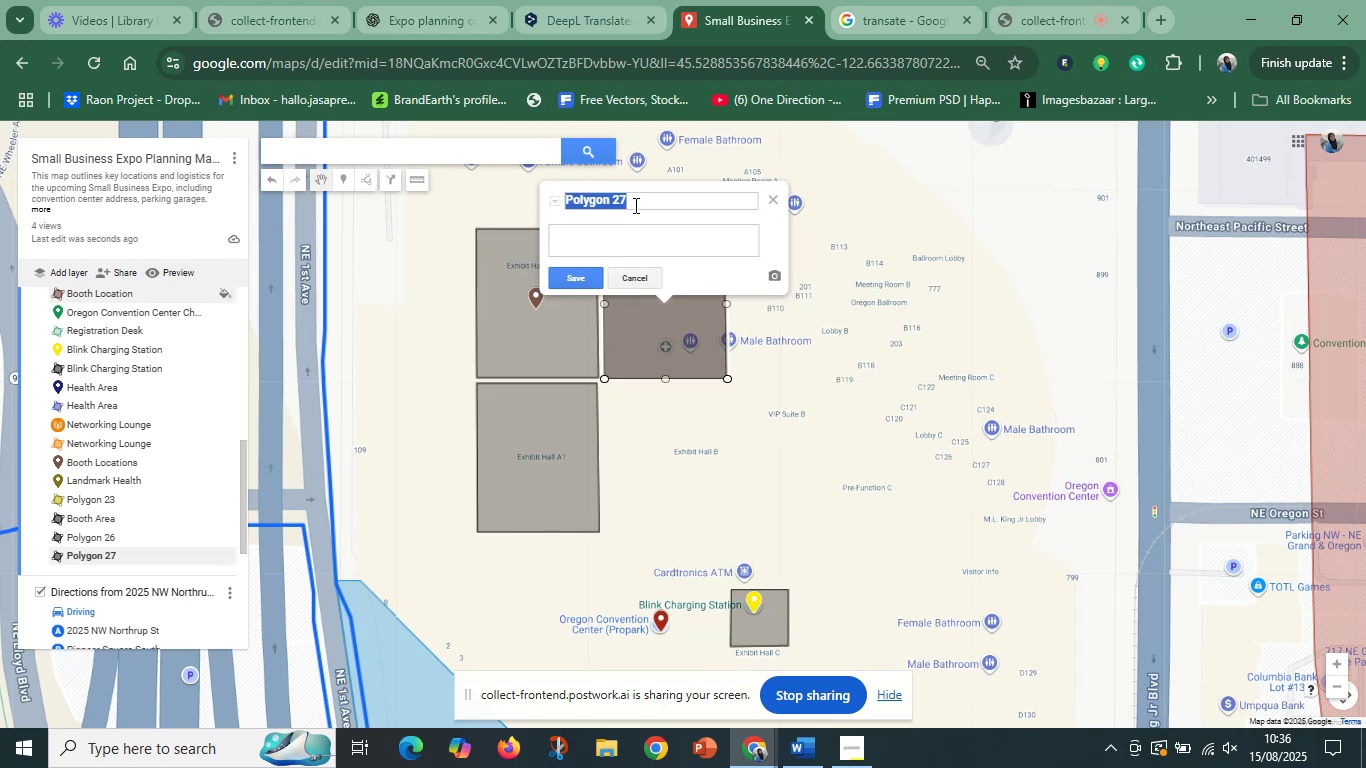 
type(Booth Area)
 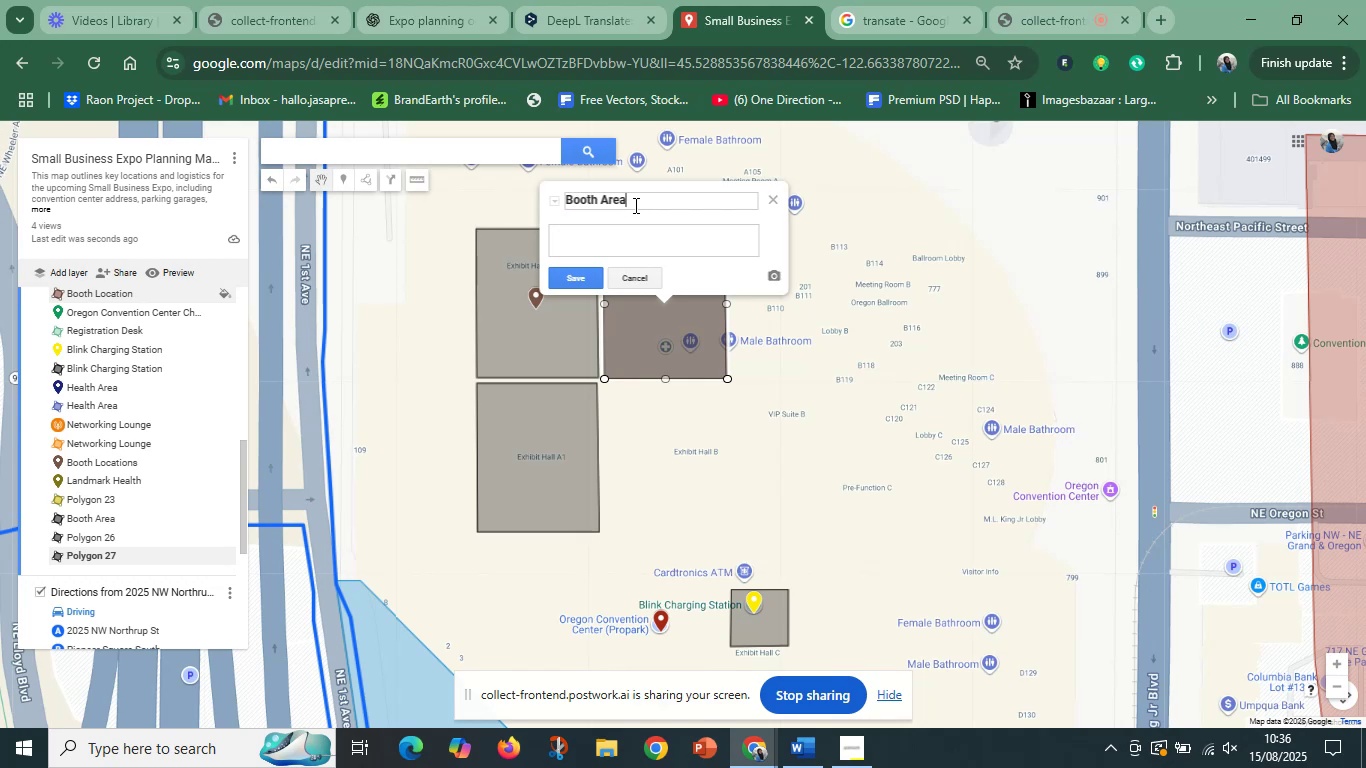 
left_click([581, 279])
 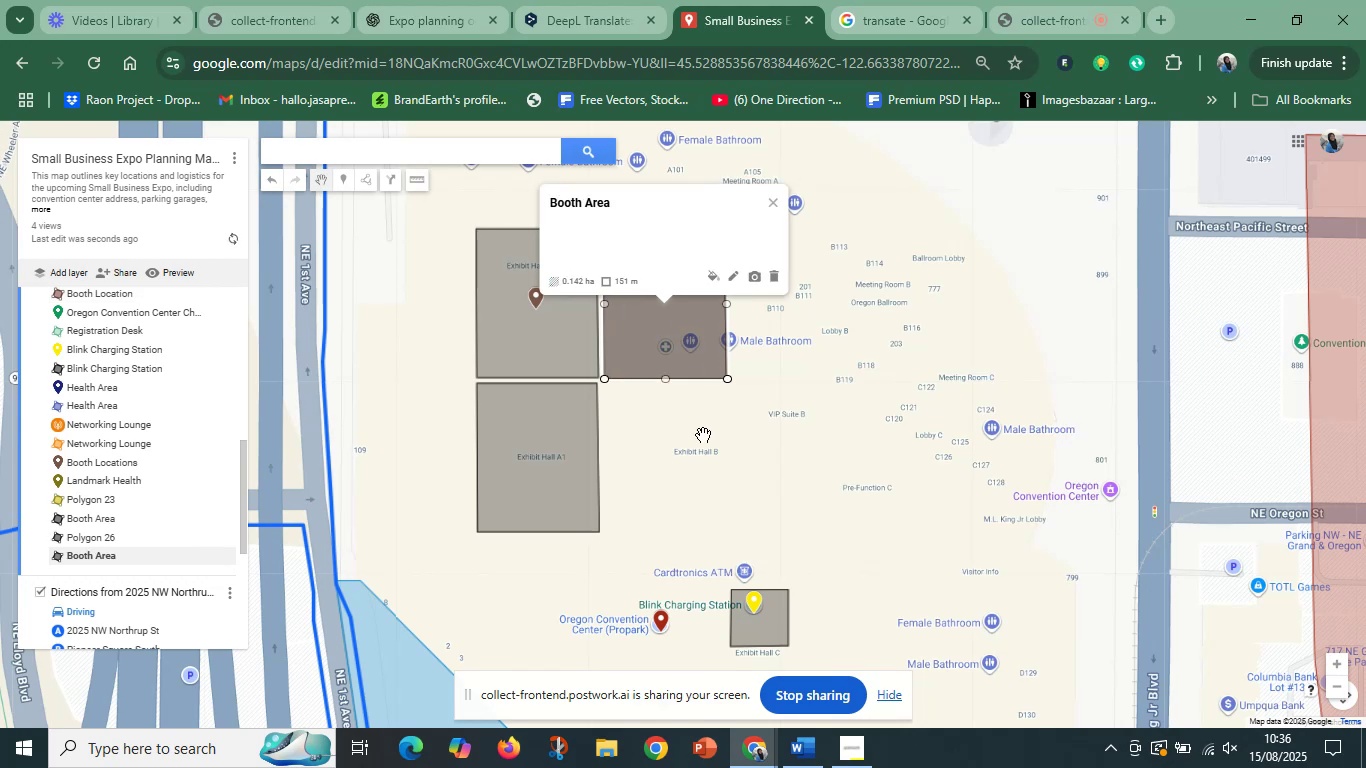 
left_click([703, 469])
 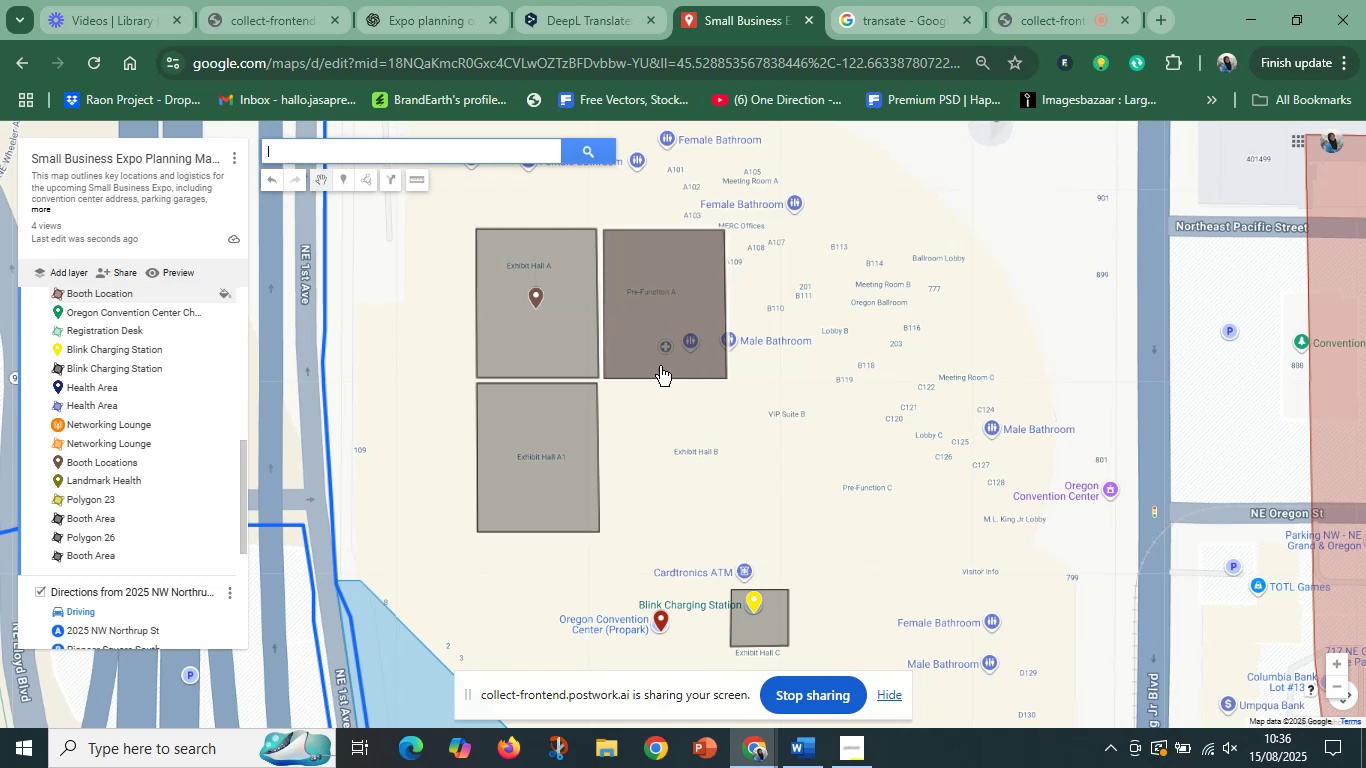 
left_click([655, 360])
 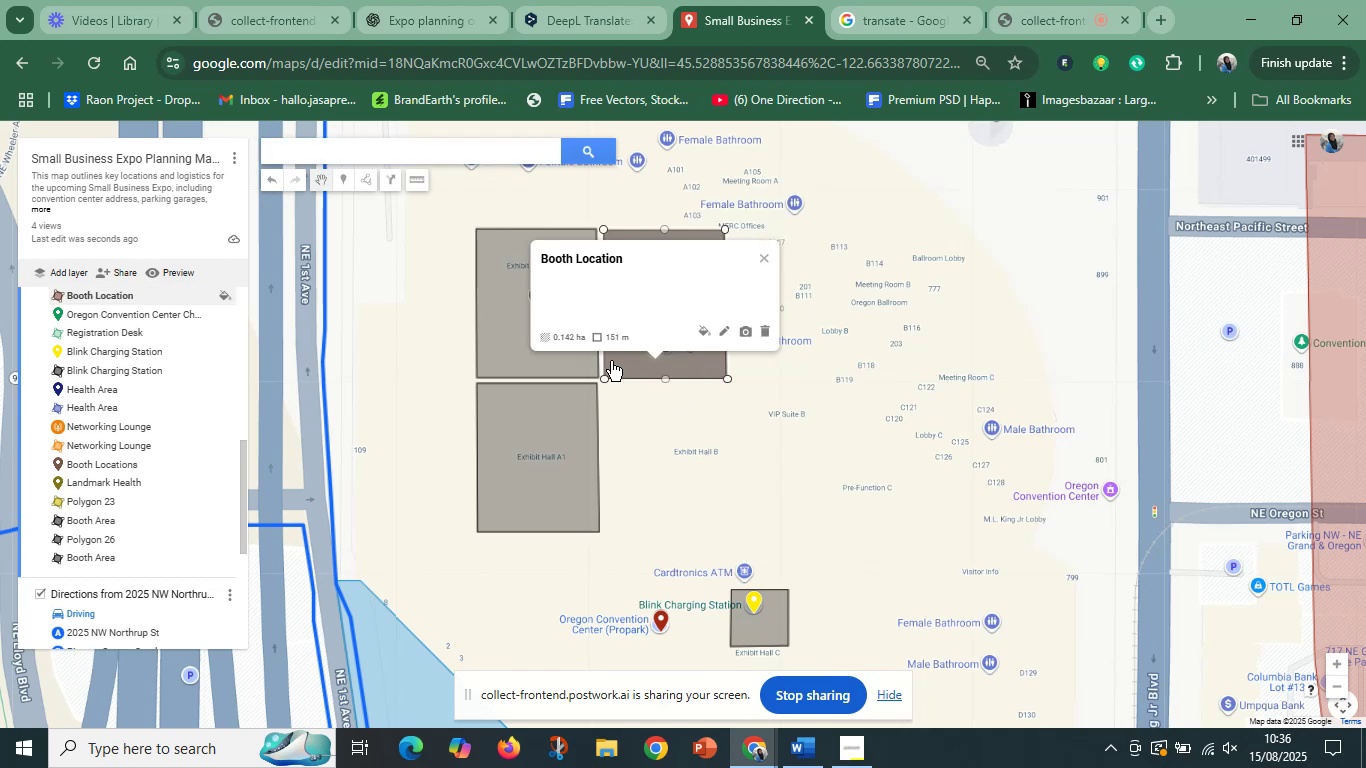 
left_click_drag(start_coordinate=[610, 364], to_coordinate=[611, 518])
 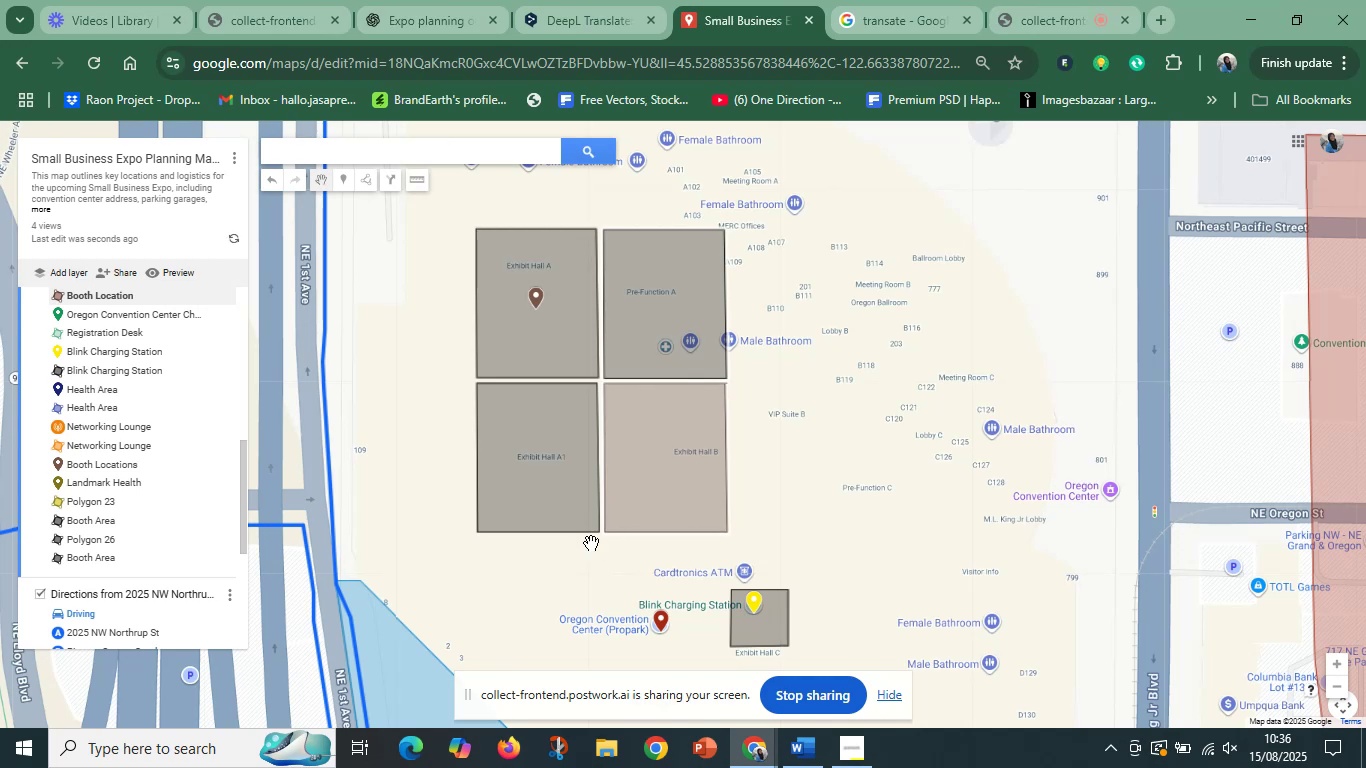 
left_click([585, 548])
 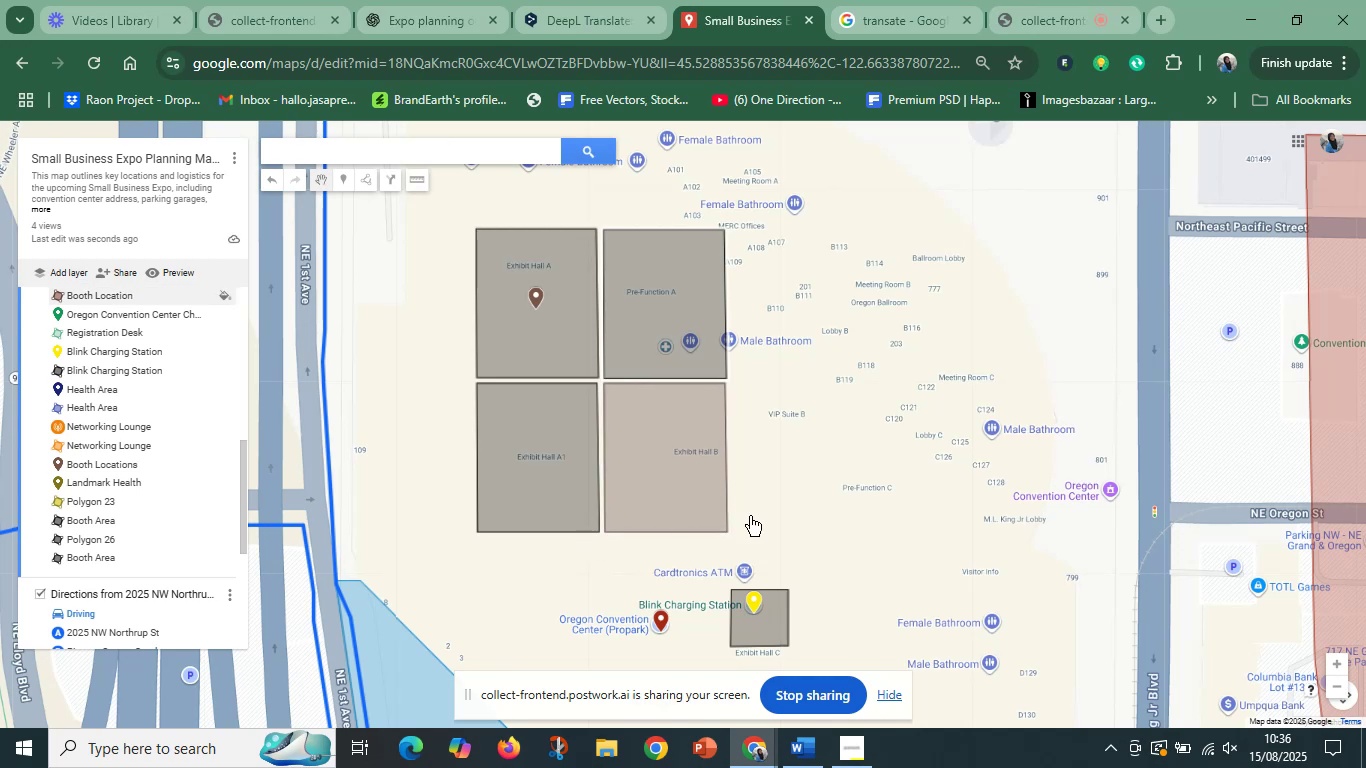 
left_click_drag(start_coordinate=[830, 472], to_coordinate=[714, 438])
 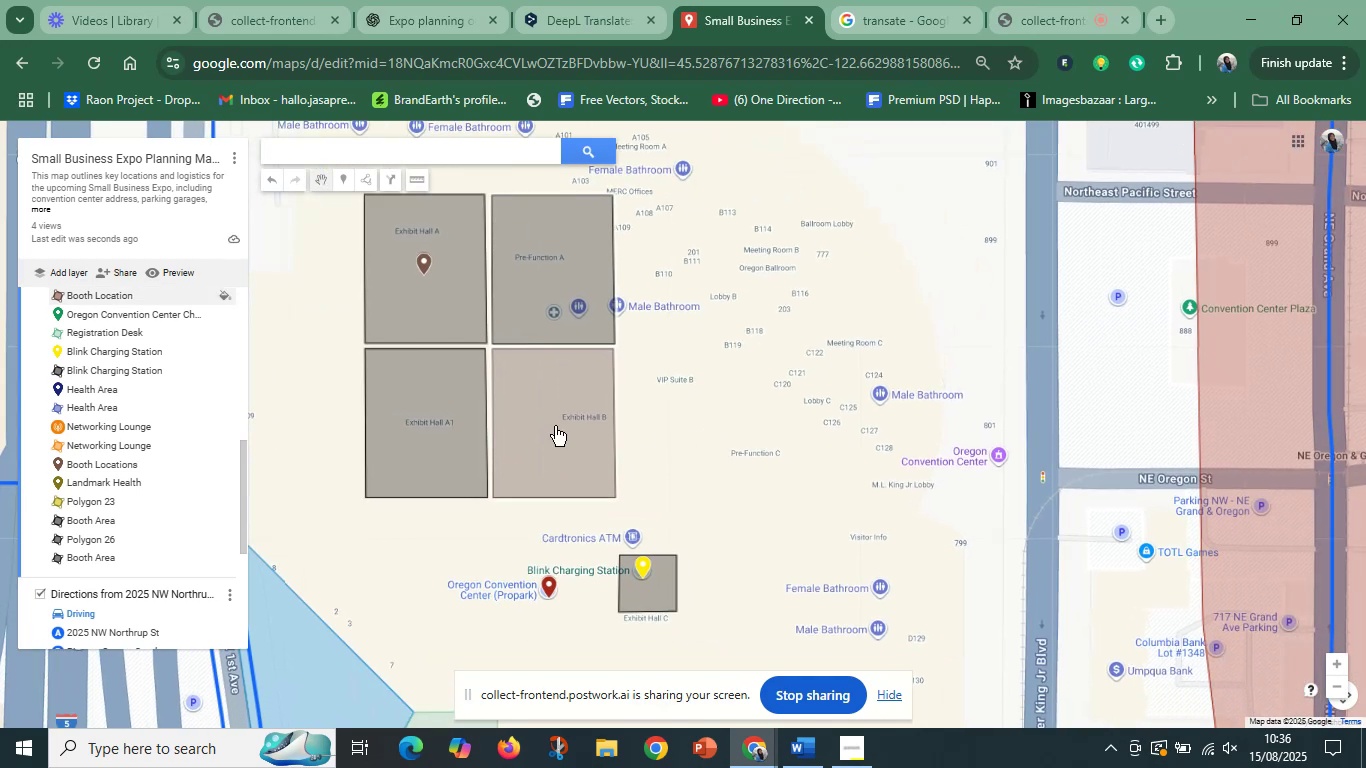 
left_click([553, 426])
 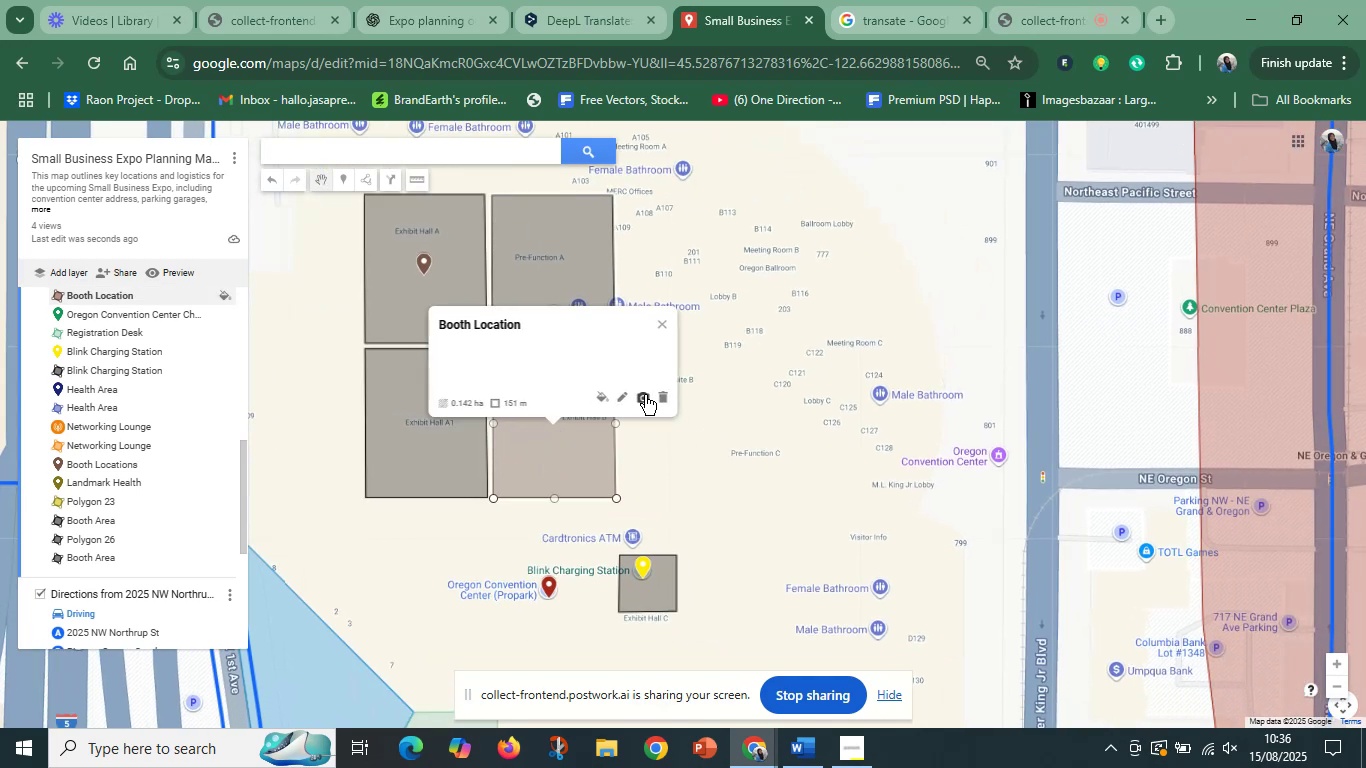 
left_click([625, 397])
 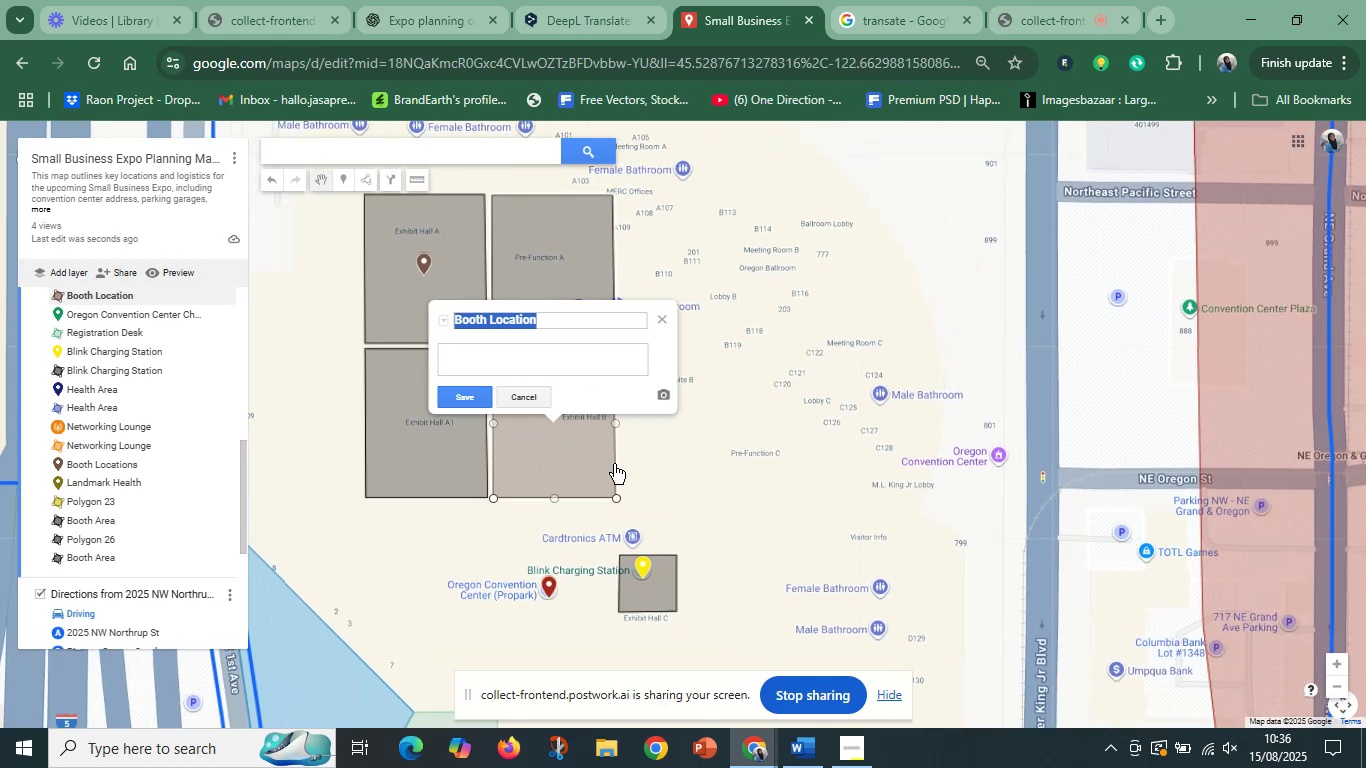 
double_click([741, 461])
 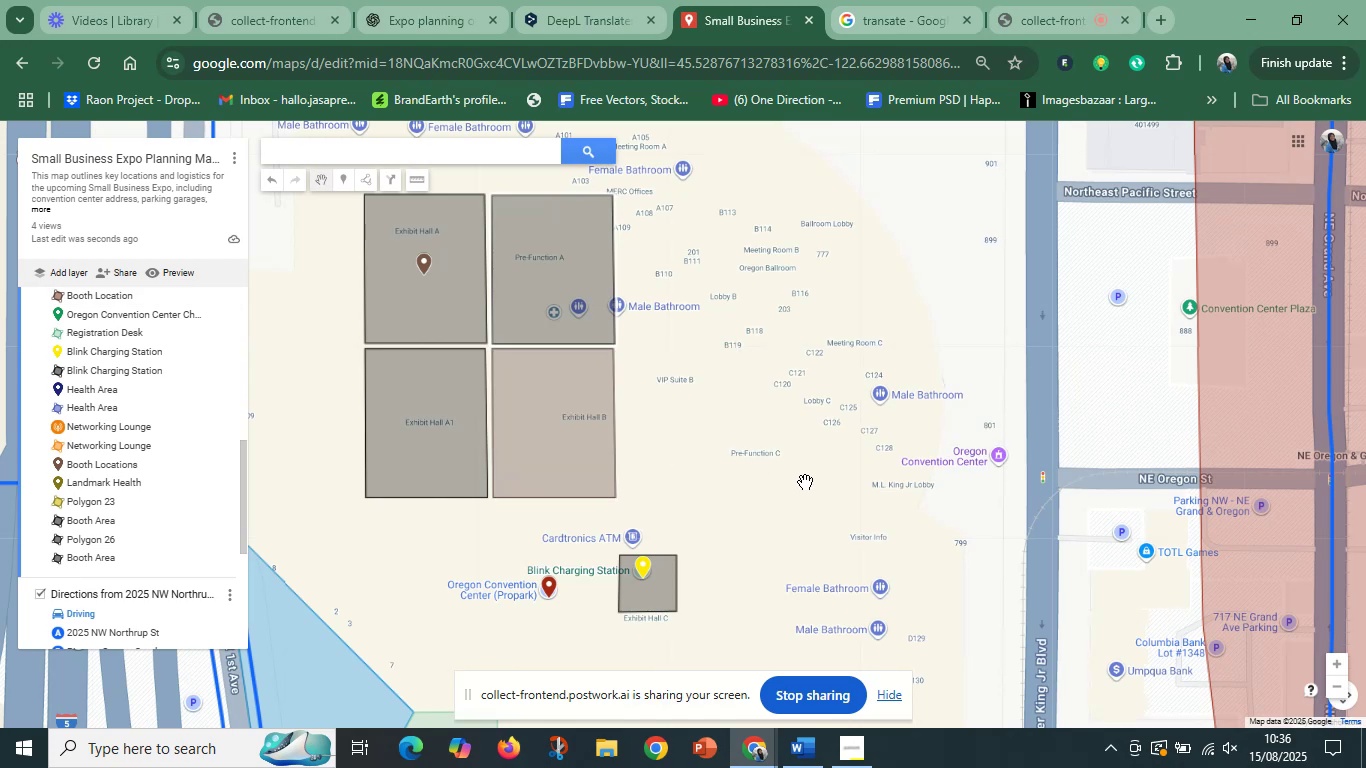 
scroll: coordinate [804, 467], scroll_direction: down, amount: 3.0
 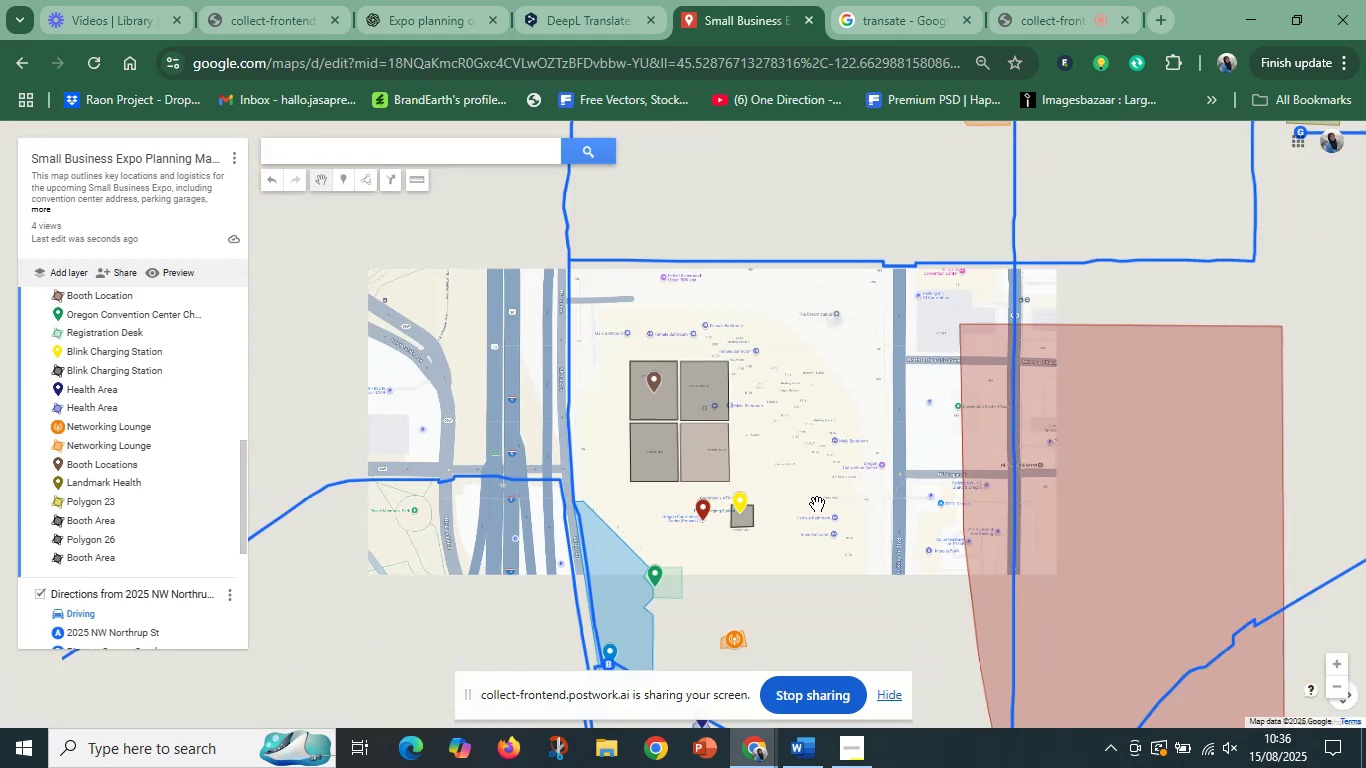 
left_click_drag(start_coordinate=[824, 507], to_coordinate=[740, 446])
 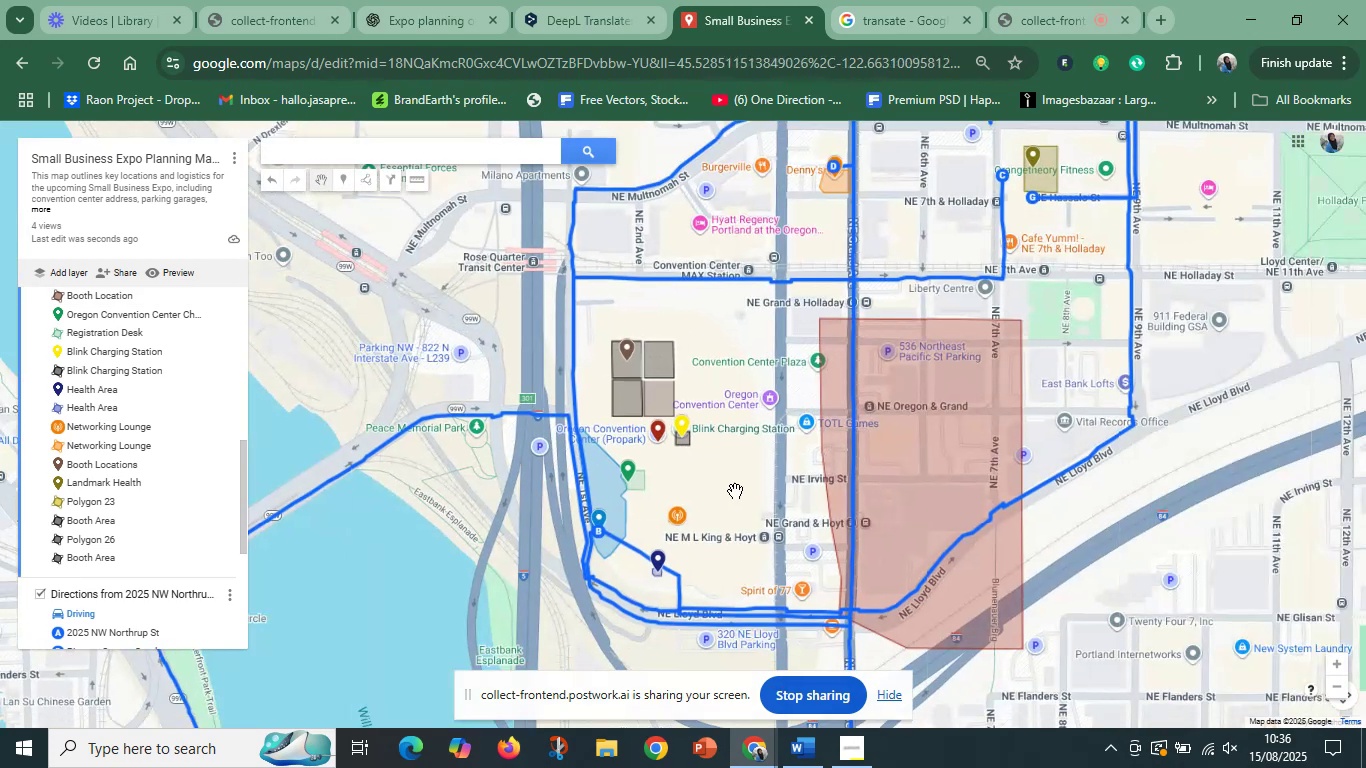 
scroll: coordinate [735, 495], scroll_direction: up, amount: 2.0
 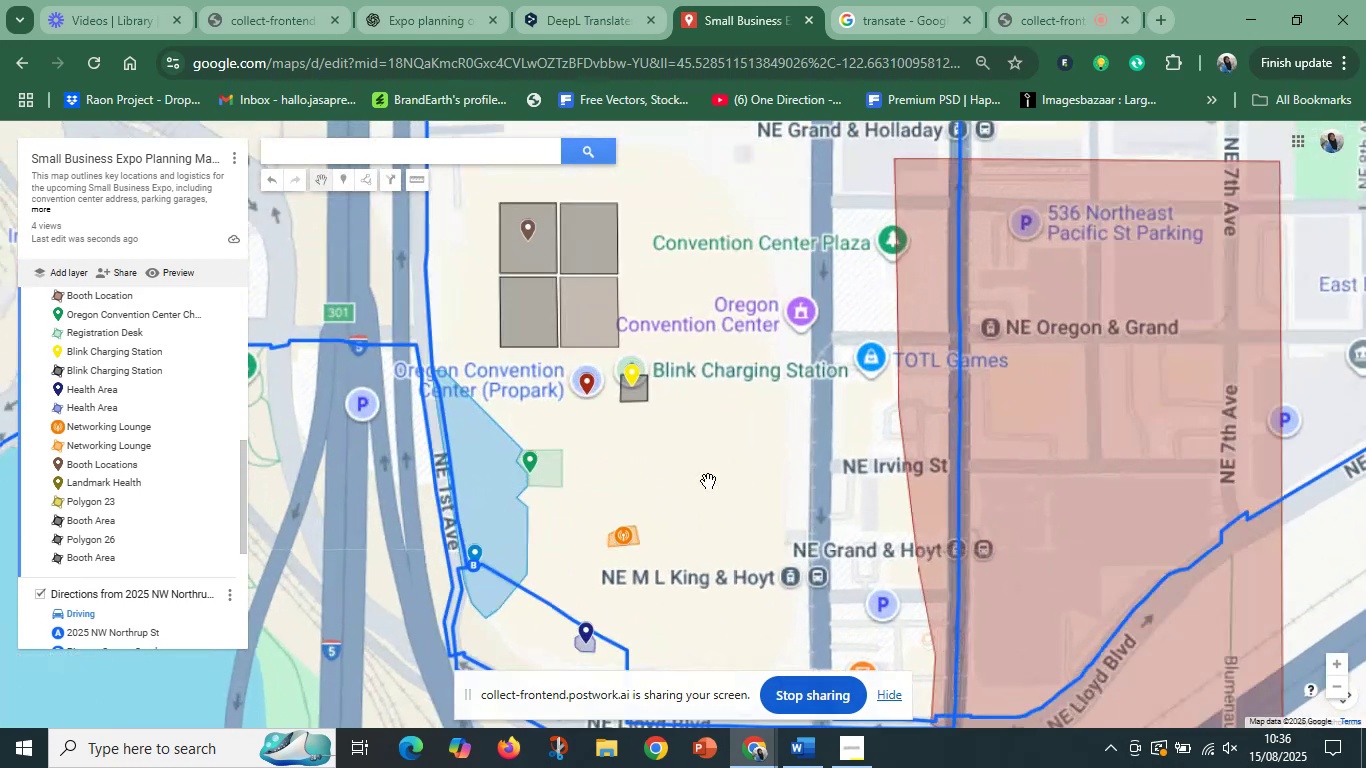 
left_click_drag(start_coordinate=[683, 464], to_coordinate=[699, 424])
 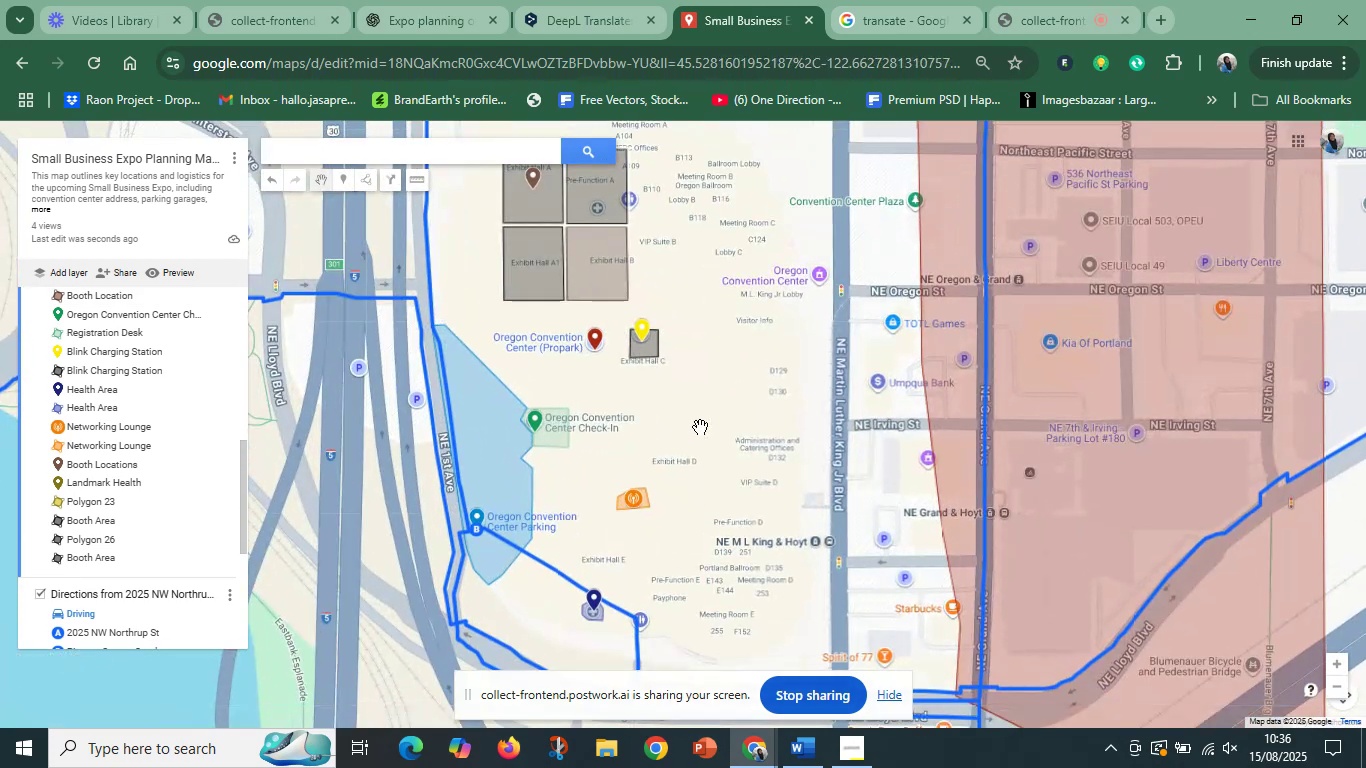 
scroll: coordinate [704, 430], scroll_direction: up, amount: 1.0
 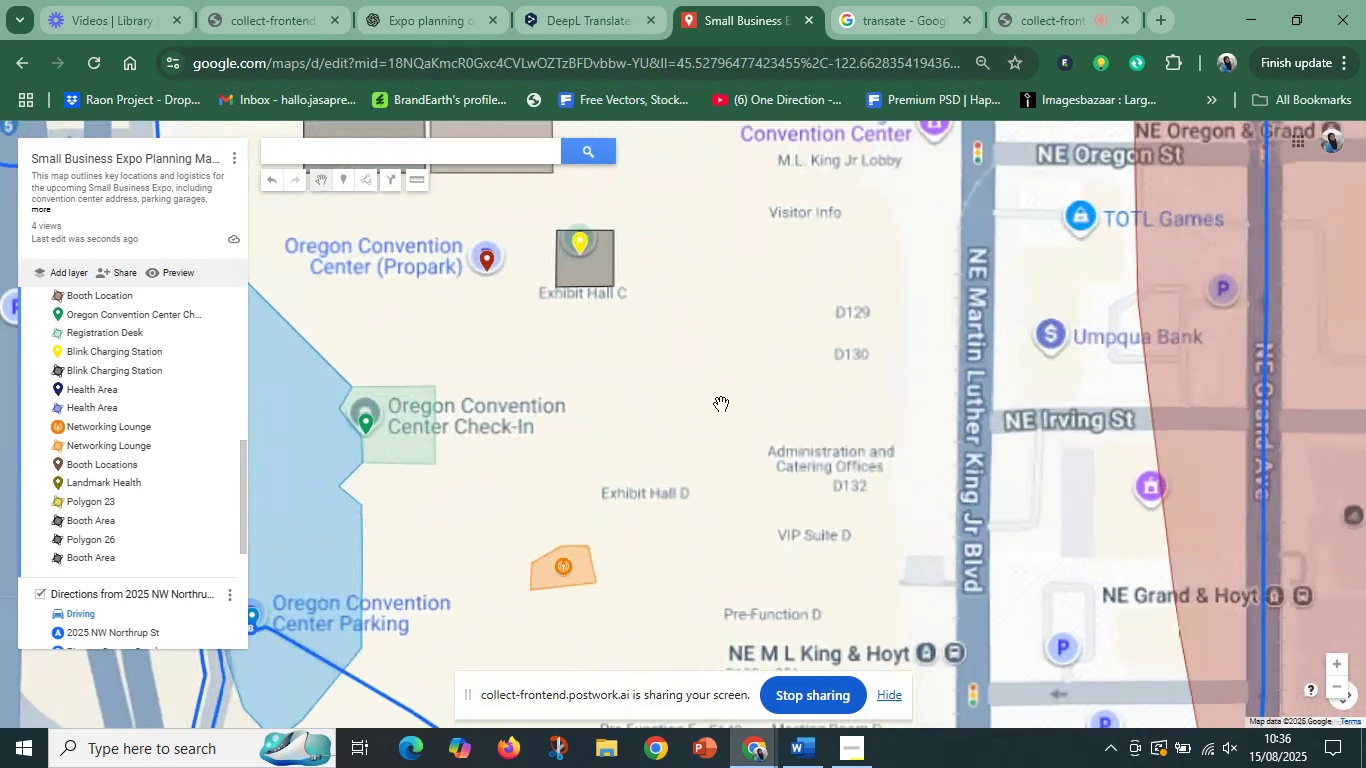 
left_click_drag(start_coordinate=[729, 393], to_coordinate=[725, 442])
 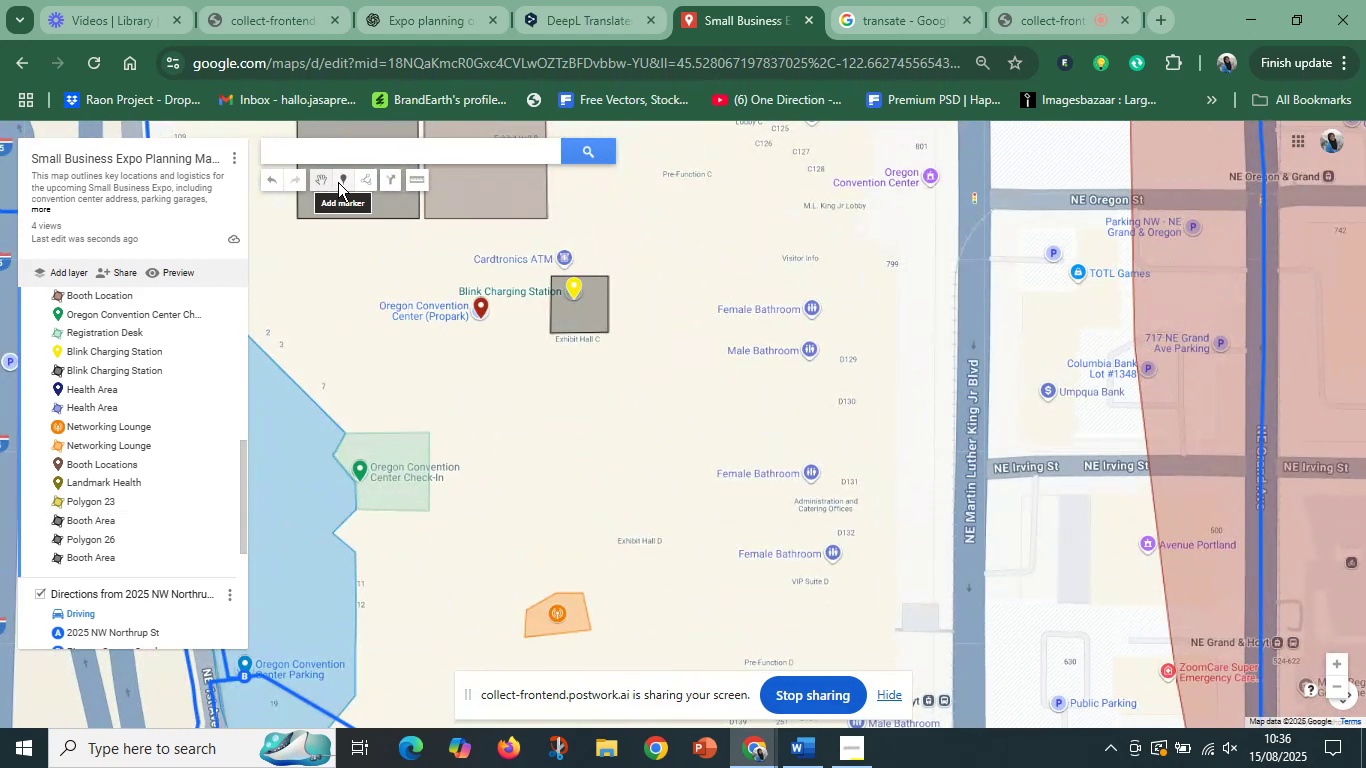 
left_click([363, 181])
 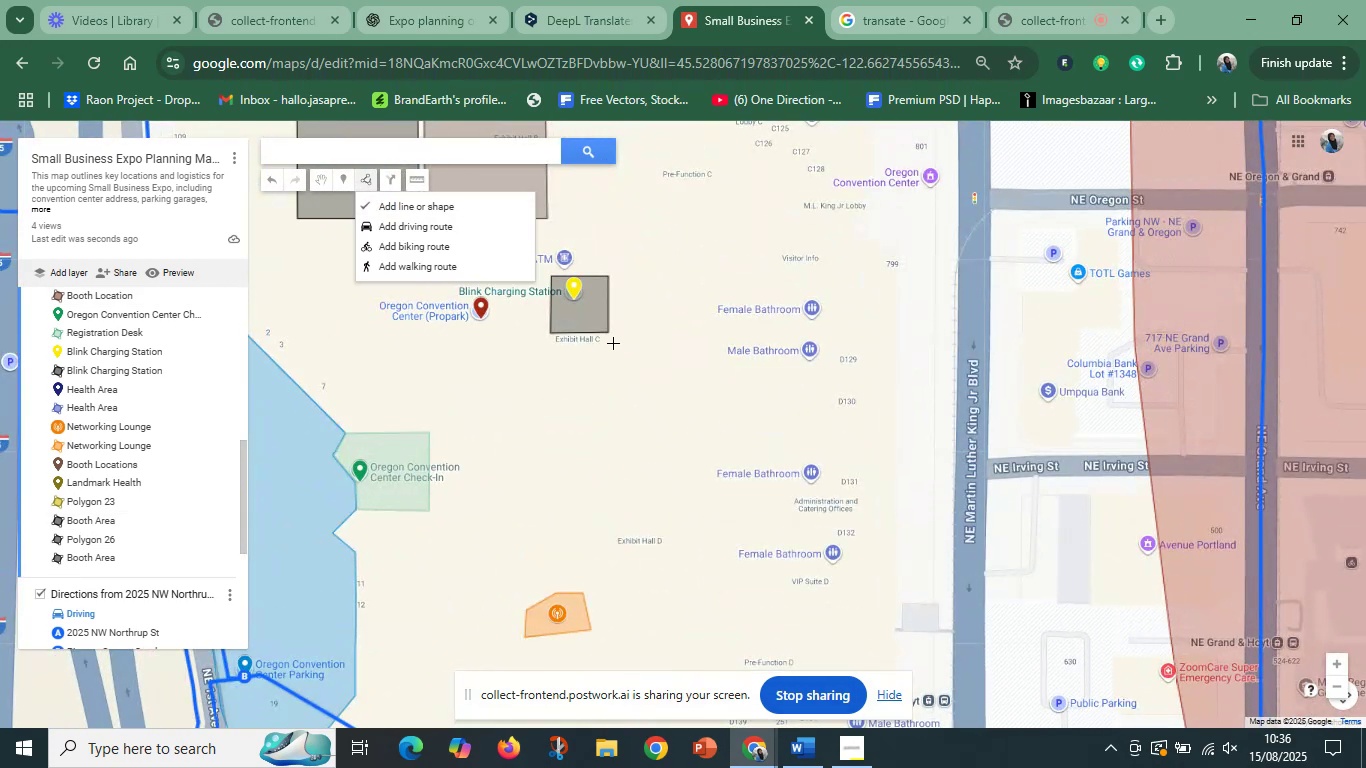 
left_click([612, 343])
 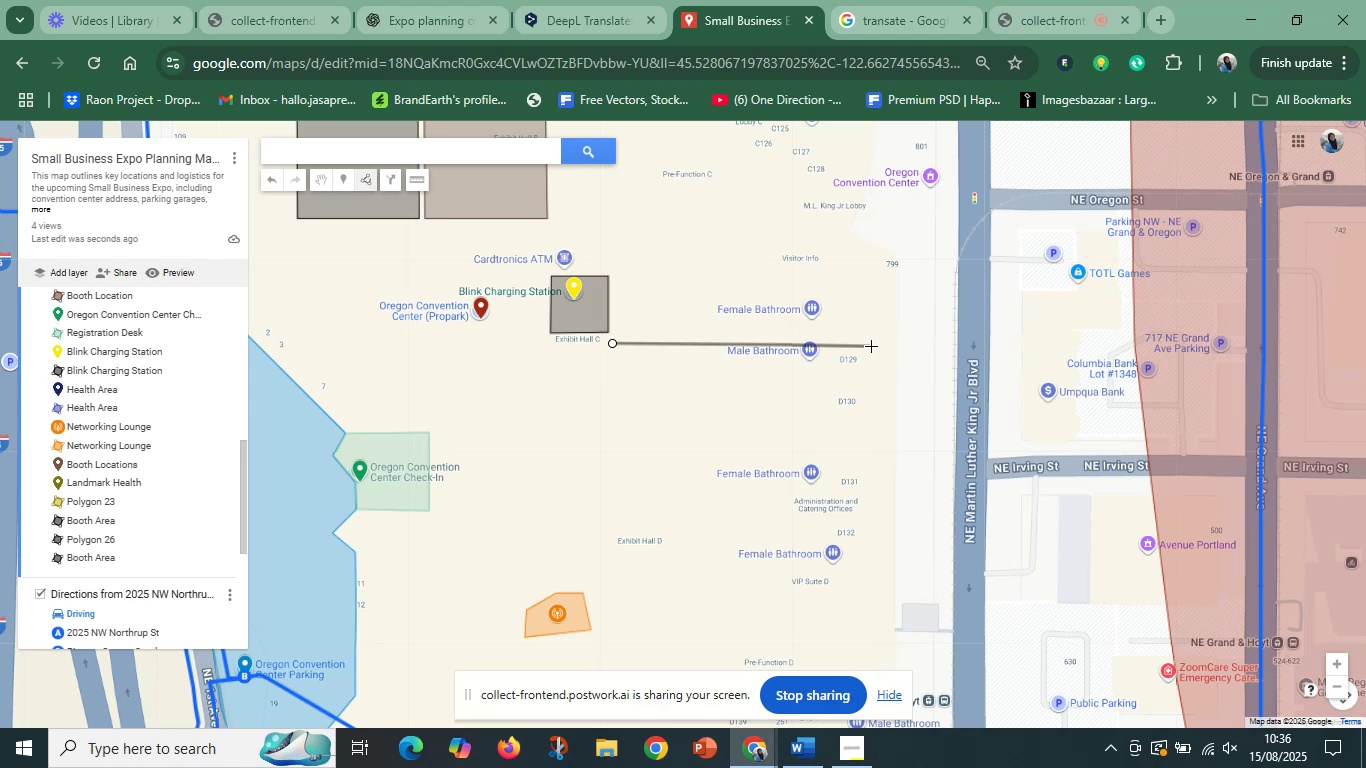 
left_click([872, 346])
 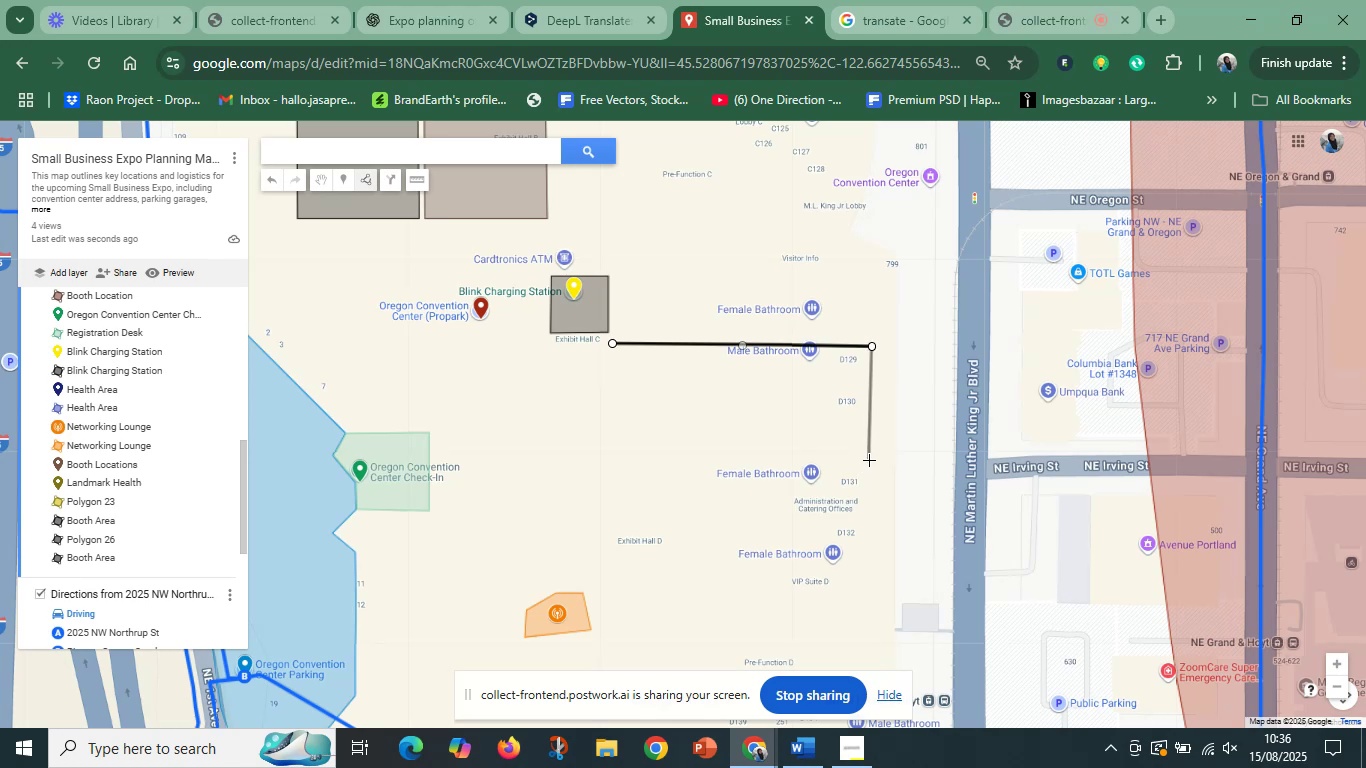 
left_click([871, 459])
 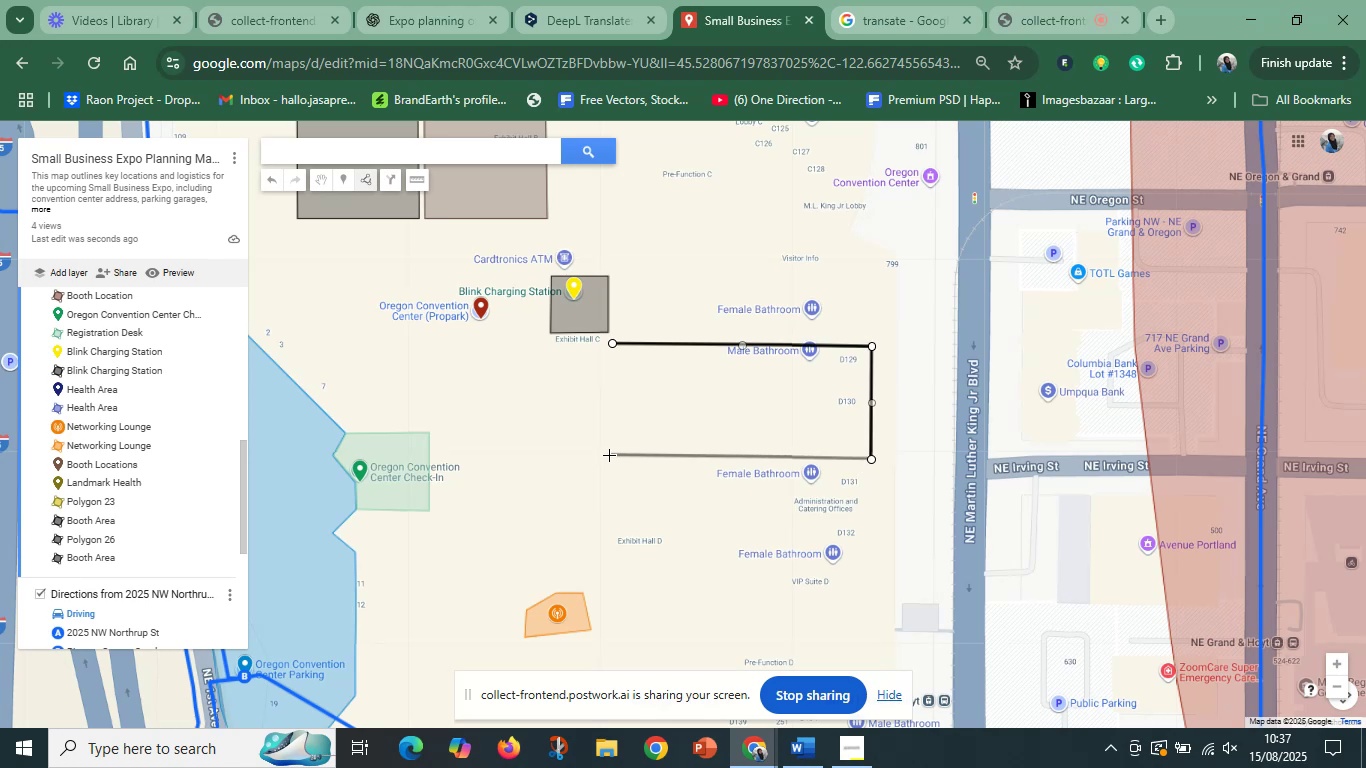 
left_click([611, 454])
 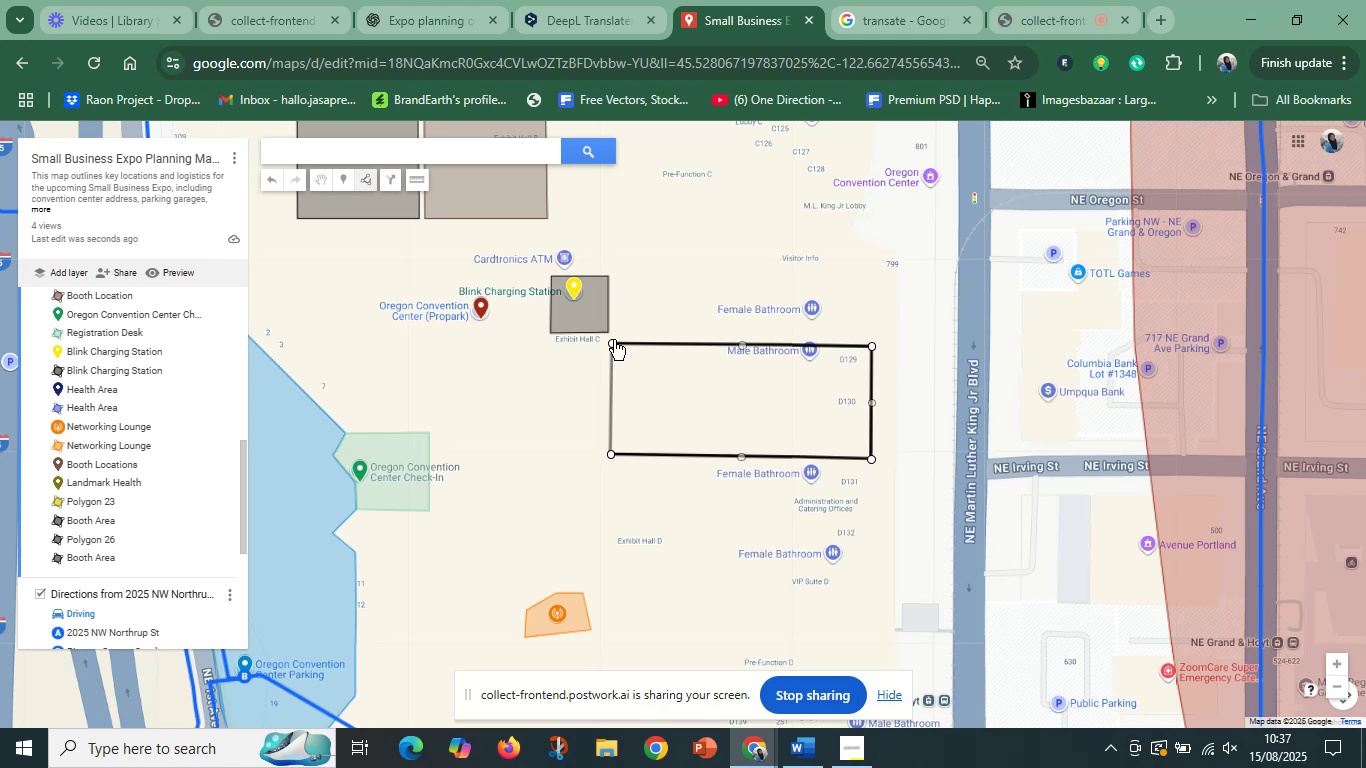 
left_click([614, 340])
 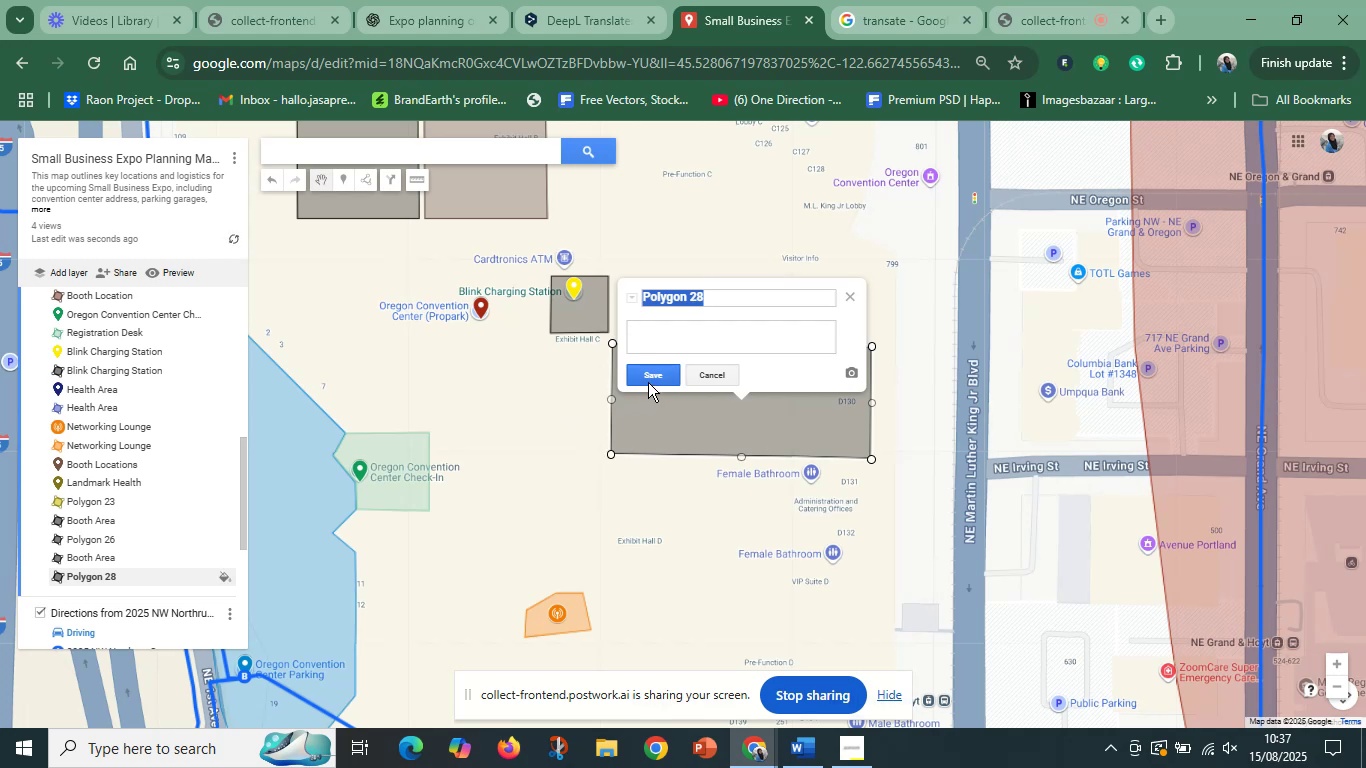 
left_click([652, 380])
 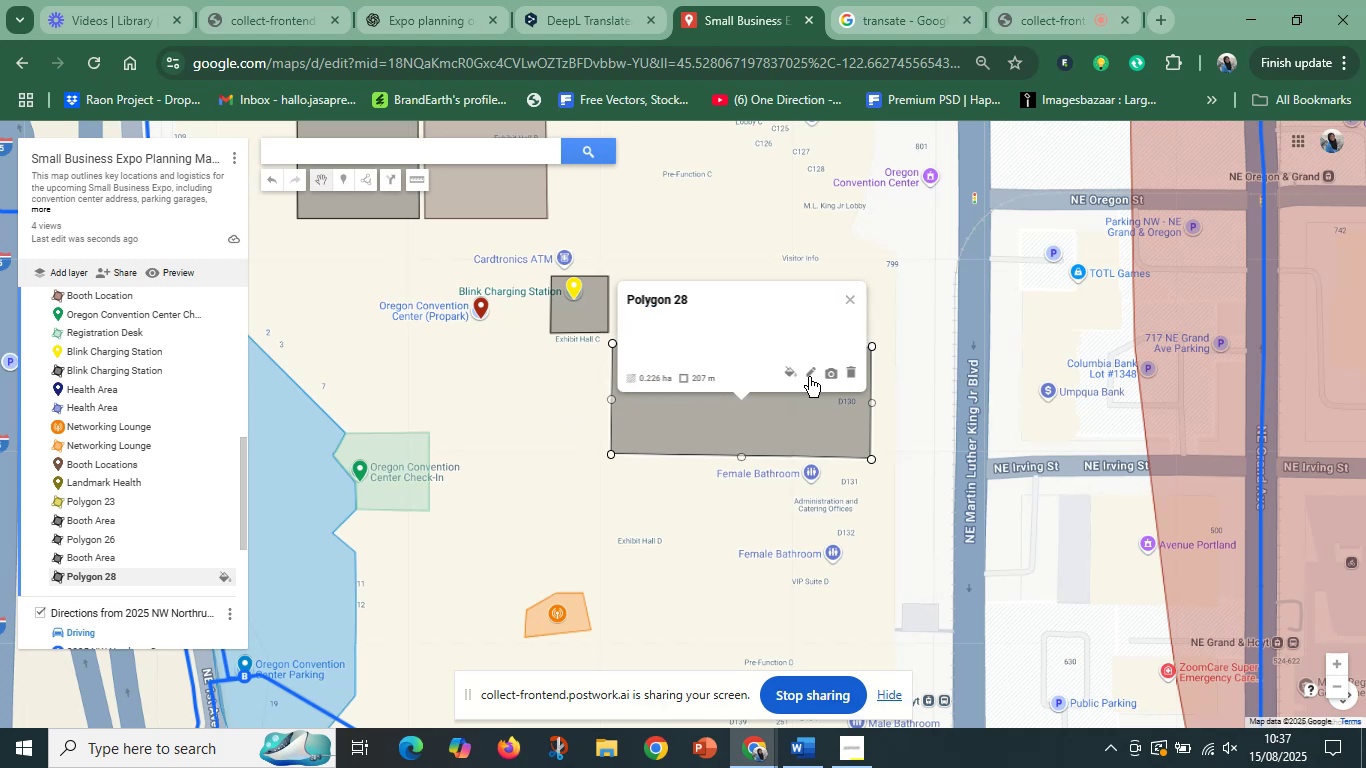 
left_click([812, 377])
 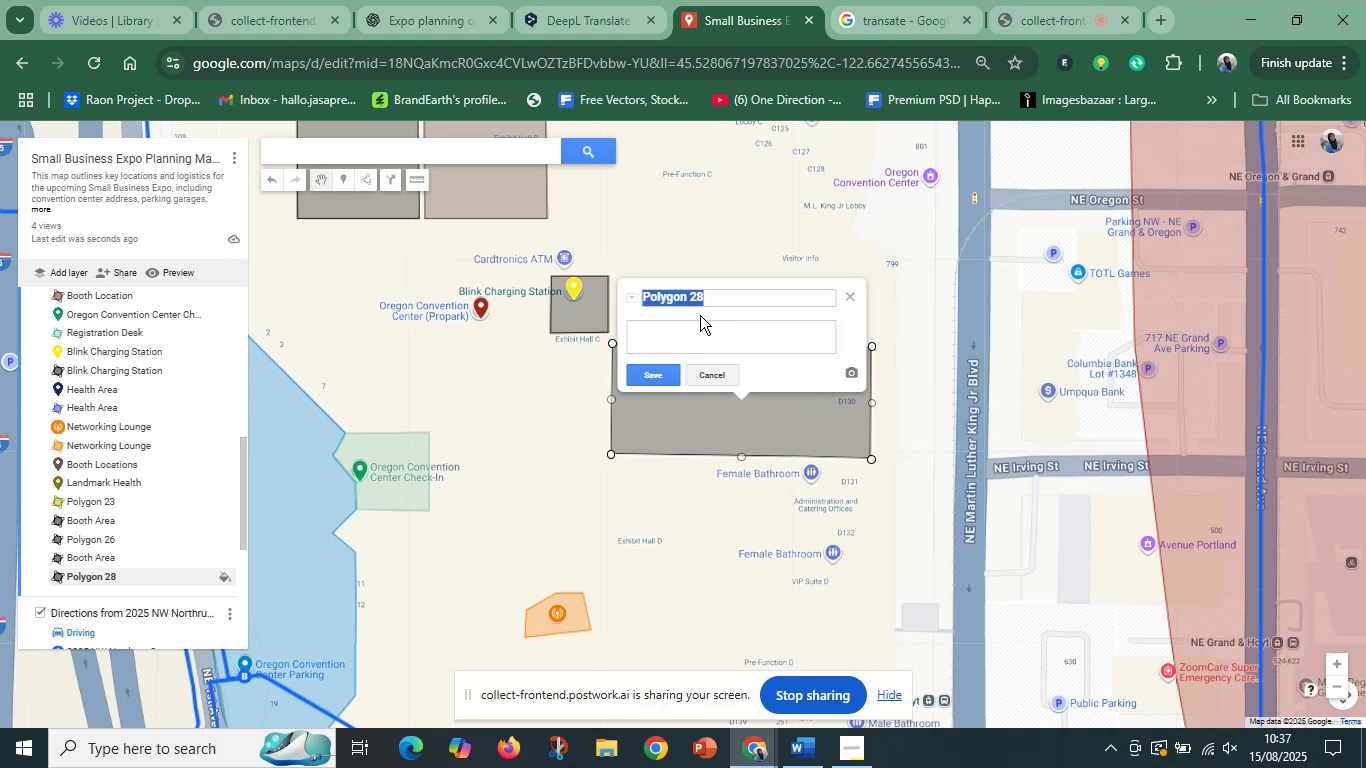 
type(Booth Area)
 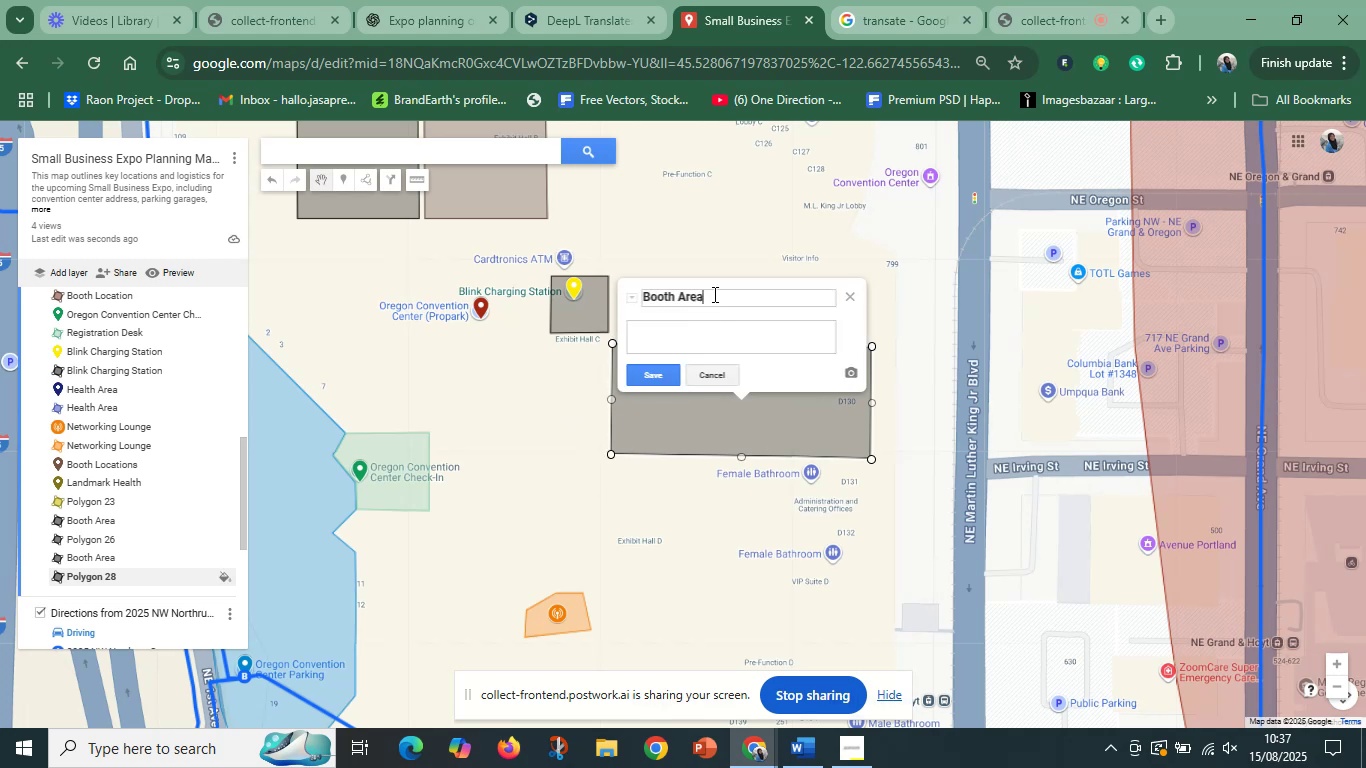 
left_click([663, 378])
 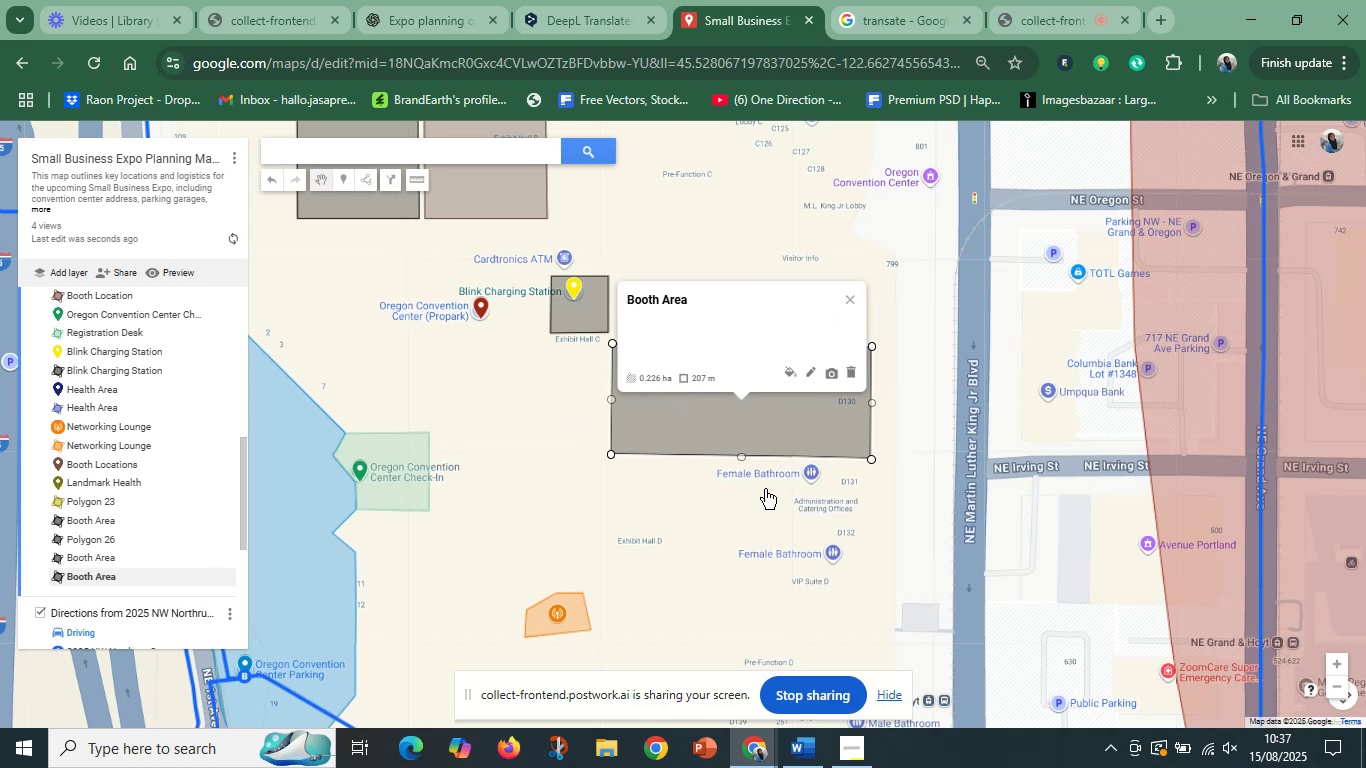 
scroll: coordinate [769, 507], scroll_direction: down, amount: 1.0
 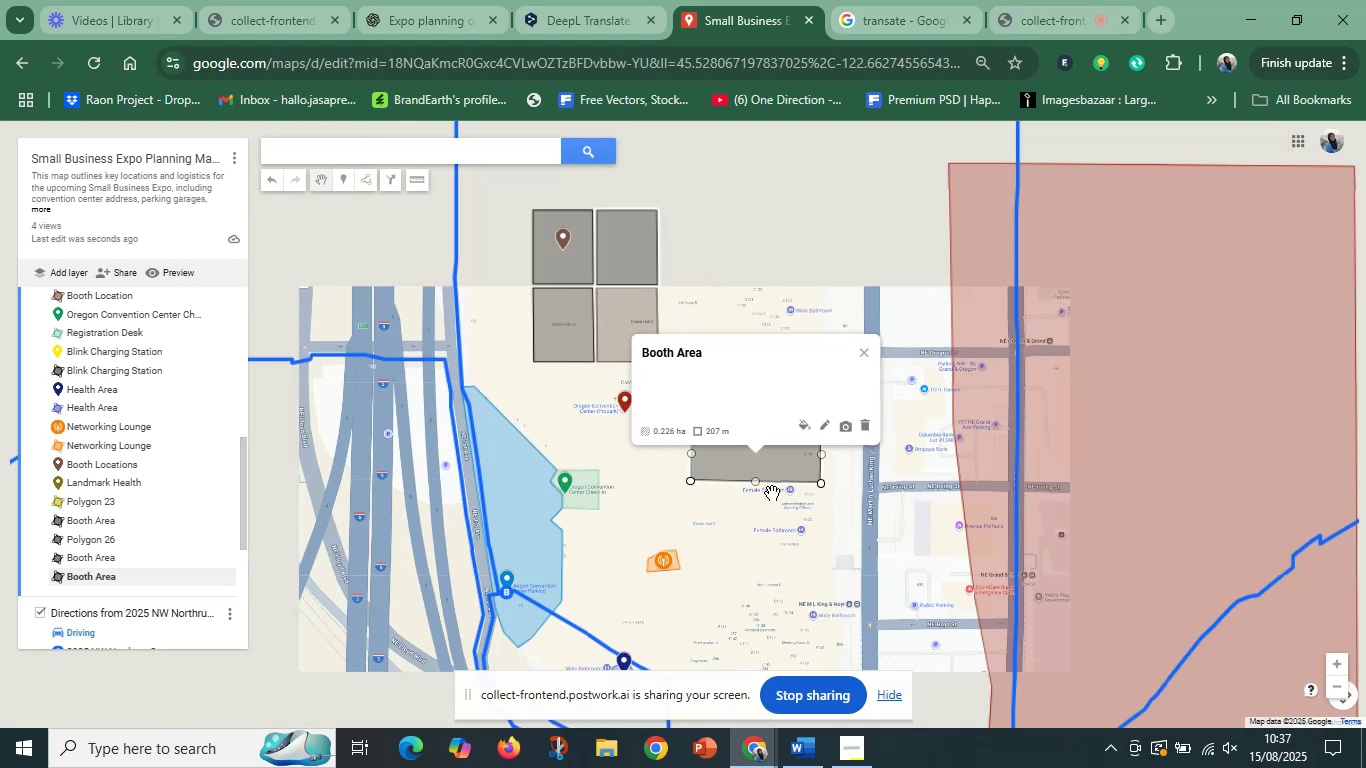 
left_click_drag(start_coordinate=[775, 564], to_coordinate=[766, 492])
 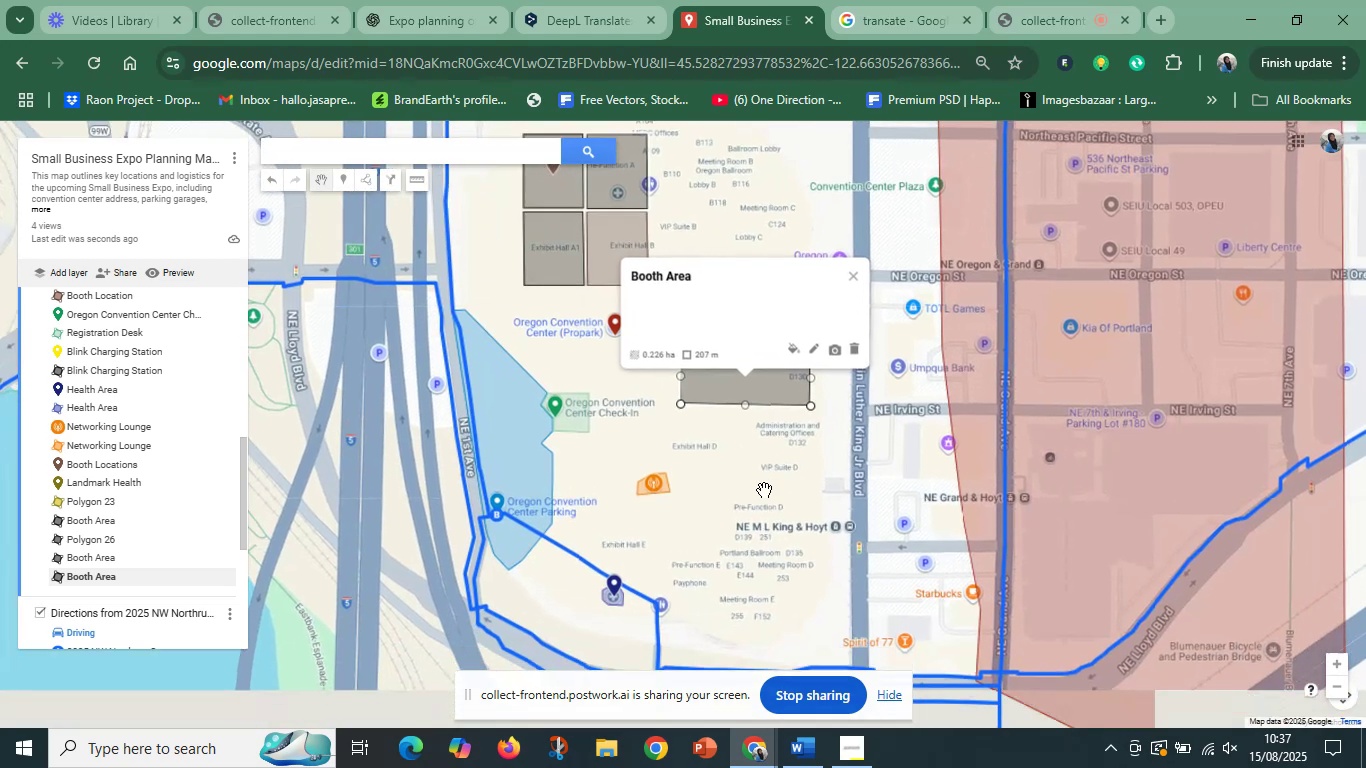 
scroll: coordinate [764, 490], scroll_direction: up, amount: 2.0
 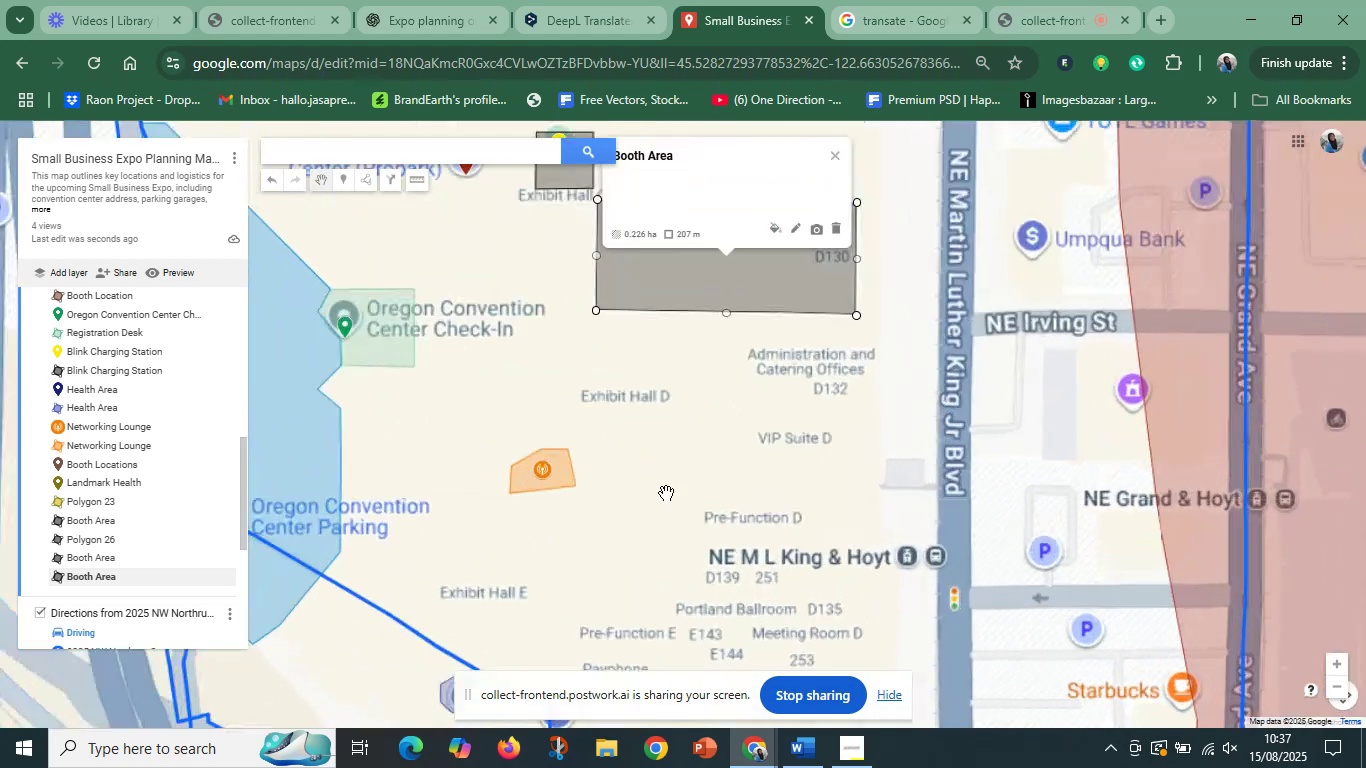 
left_click_drag(start_coordinate=[666, 493], to_coordinate=[636, 514])
 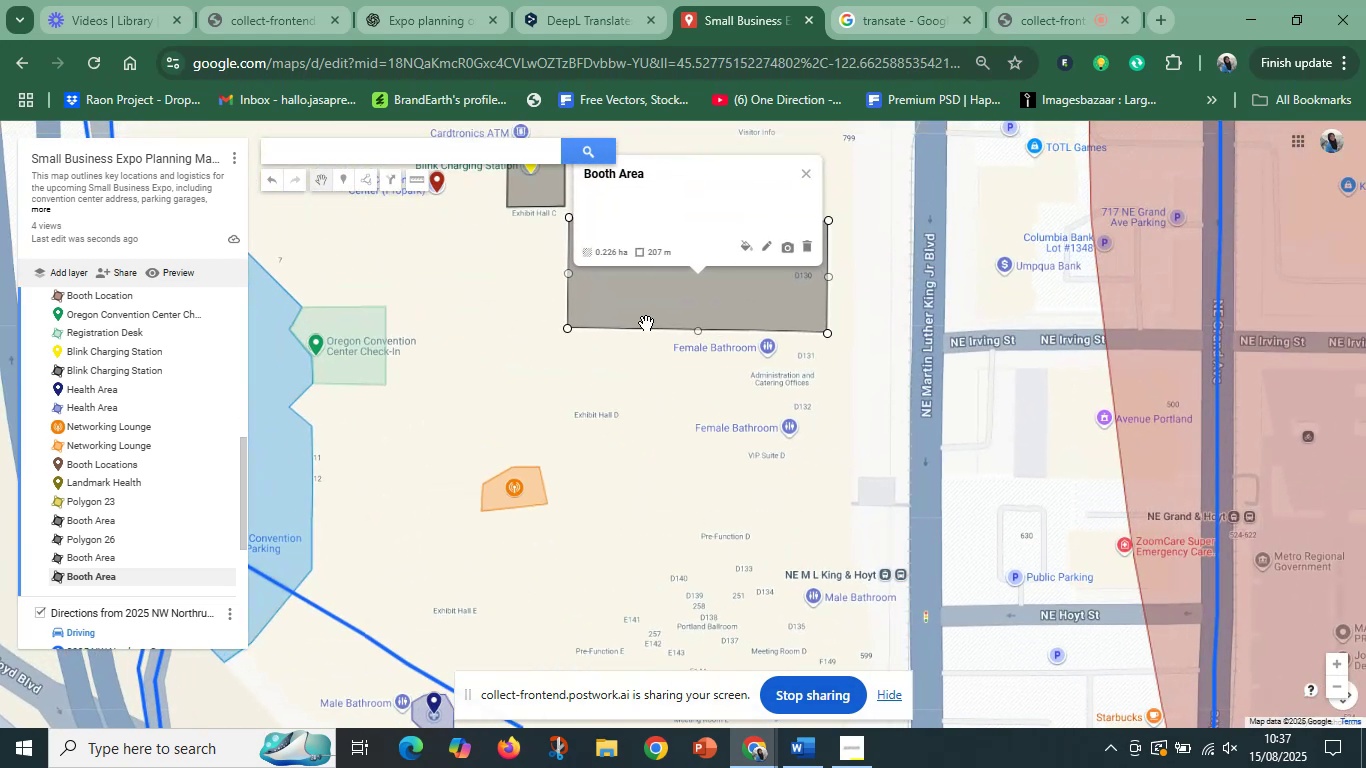 
left_click([656, 309])
 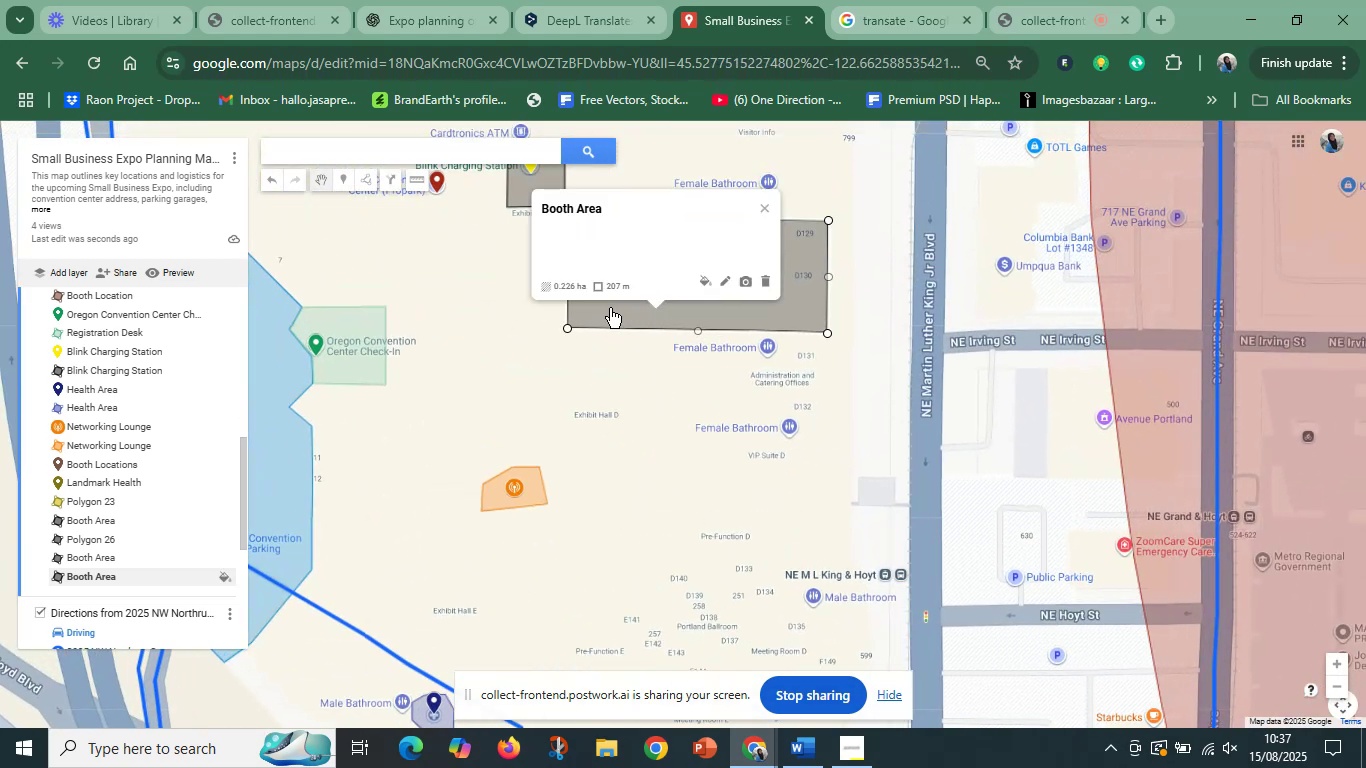 
left_click([608, 375])
 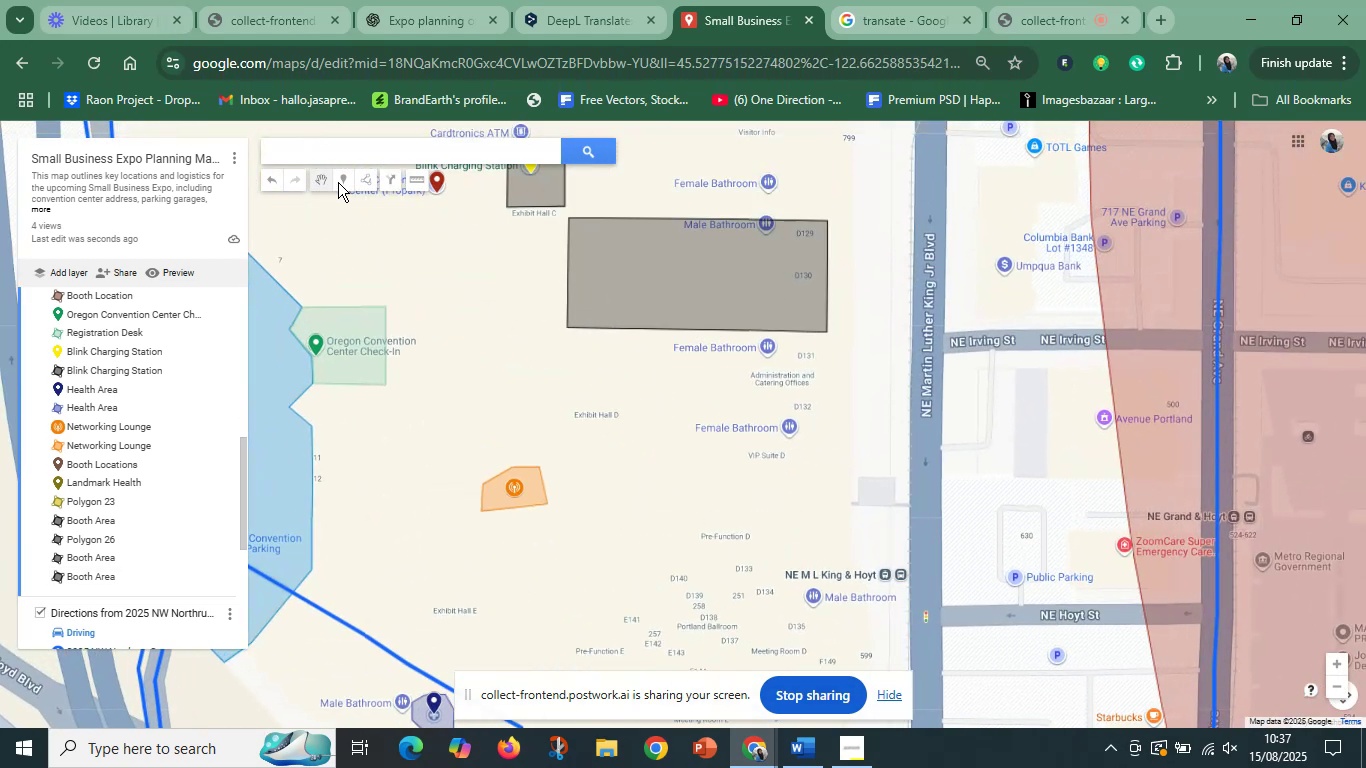 
left_click([359, 183])
 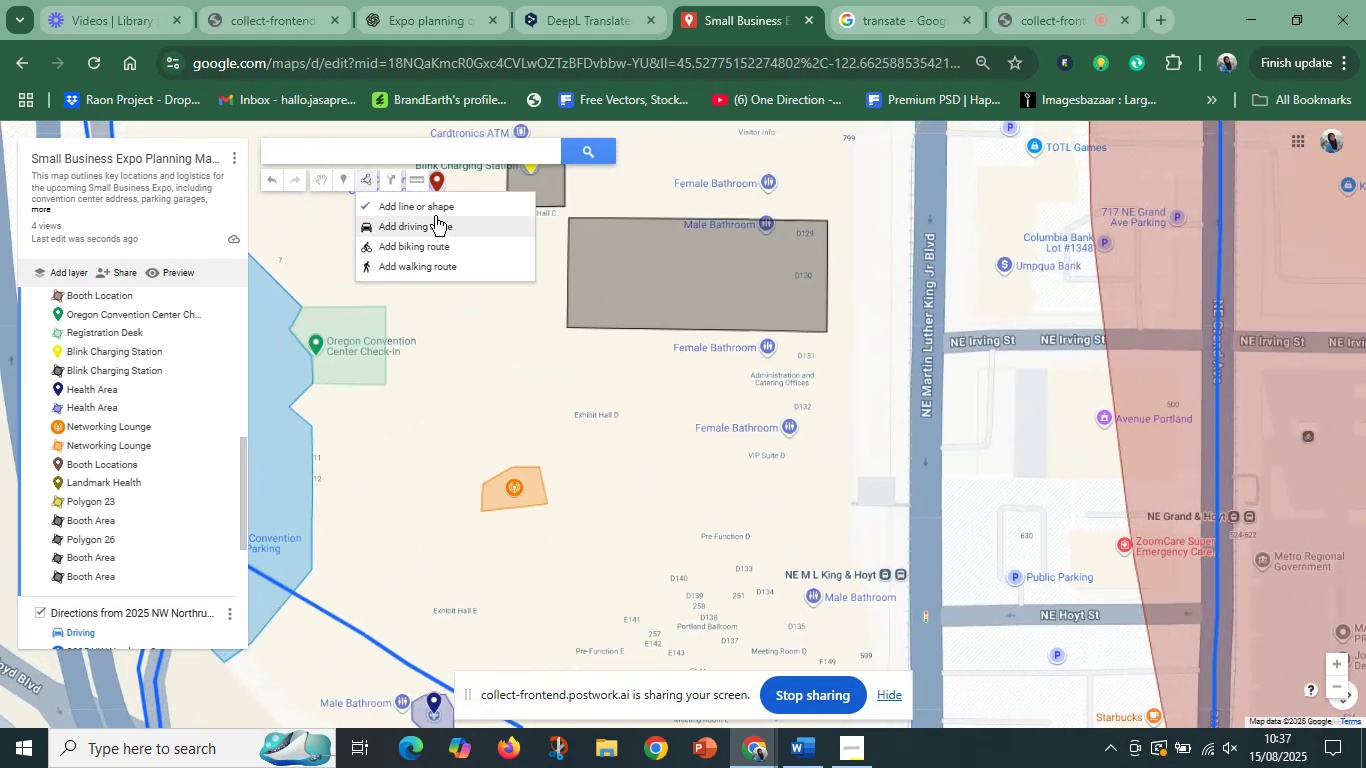 
left_click([442, 209])
 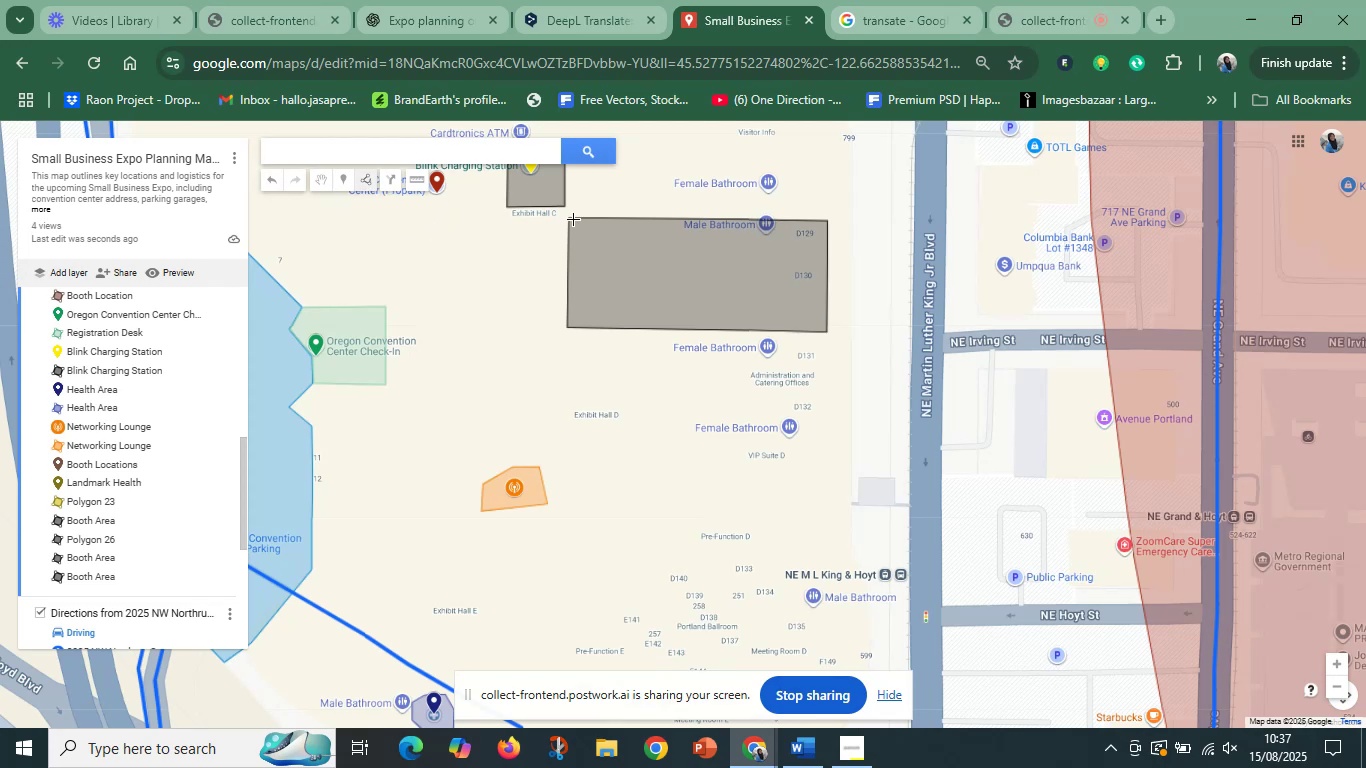 
wait(5.96)
 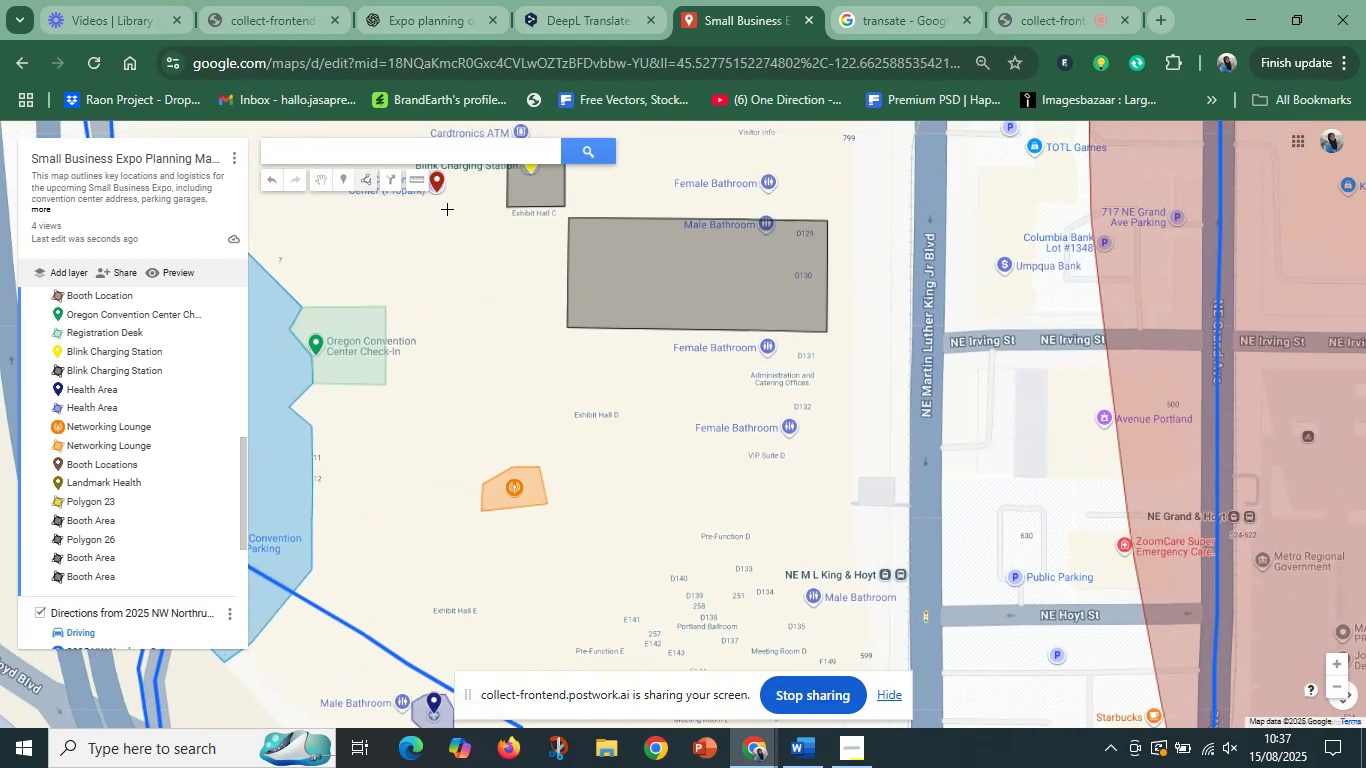 
left_click([568, 216])
 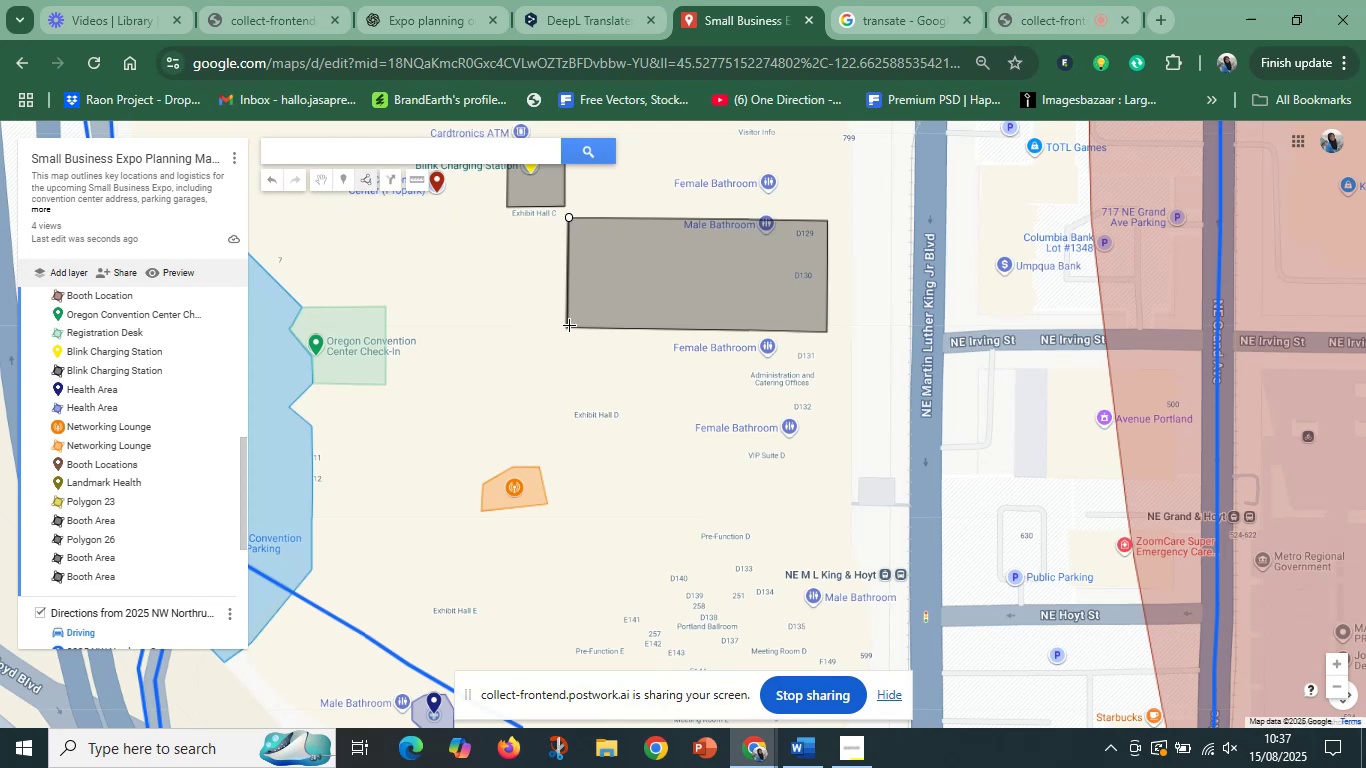 
left_click([568, 328])
 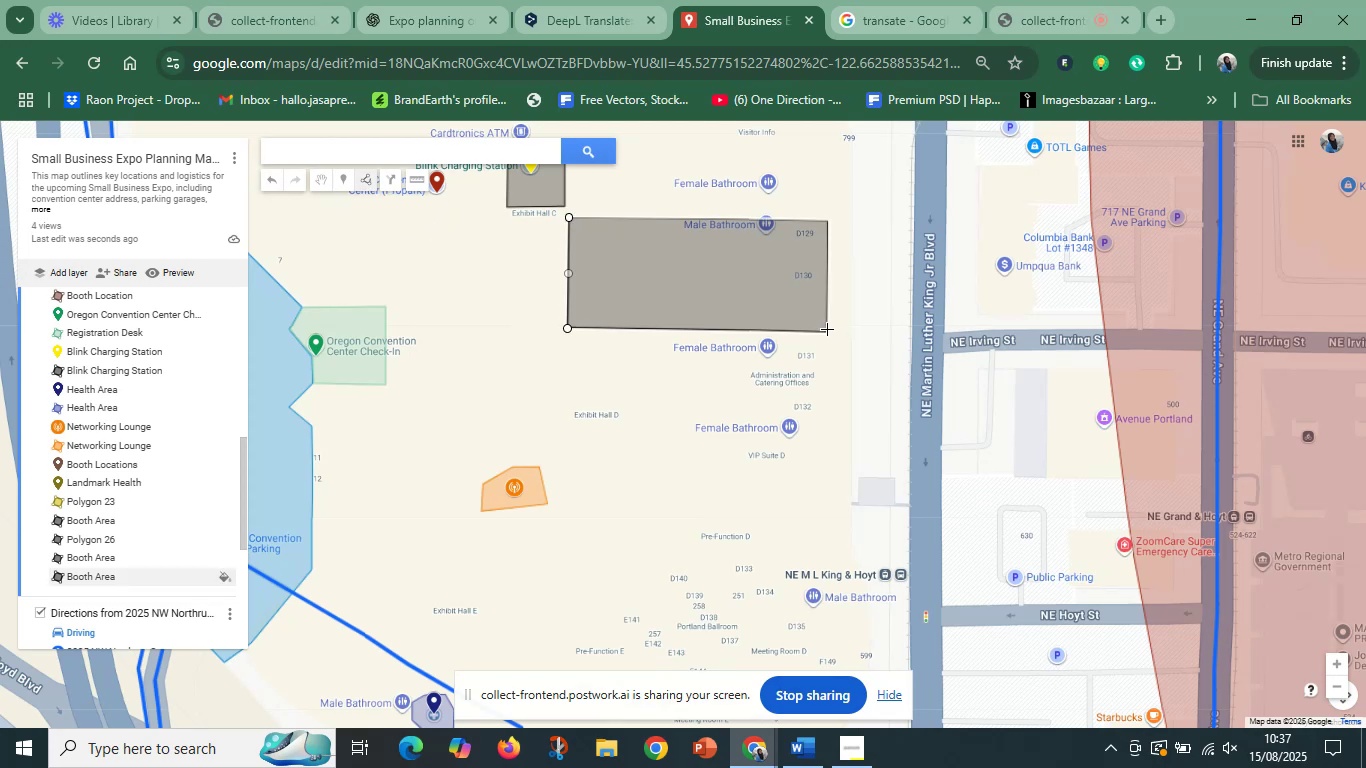 
left_click([827, 330])
 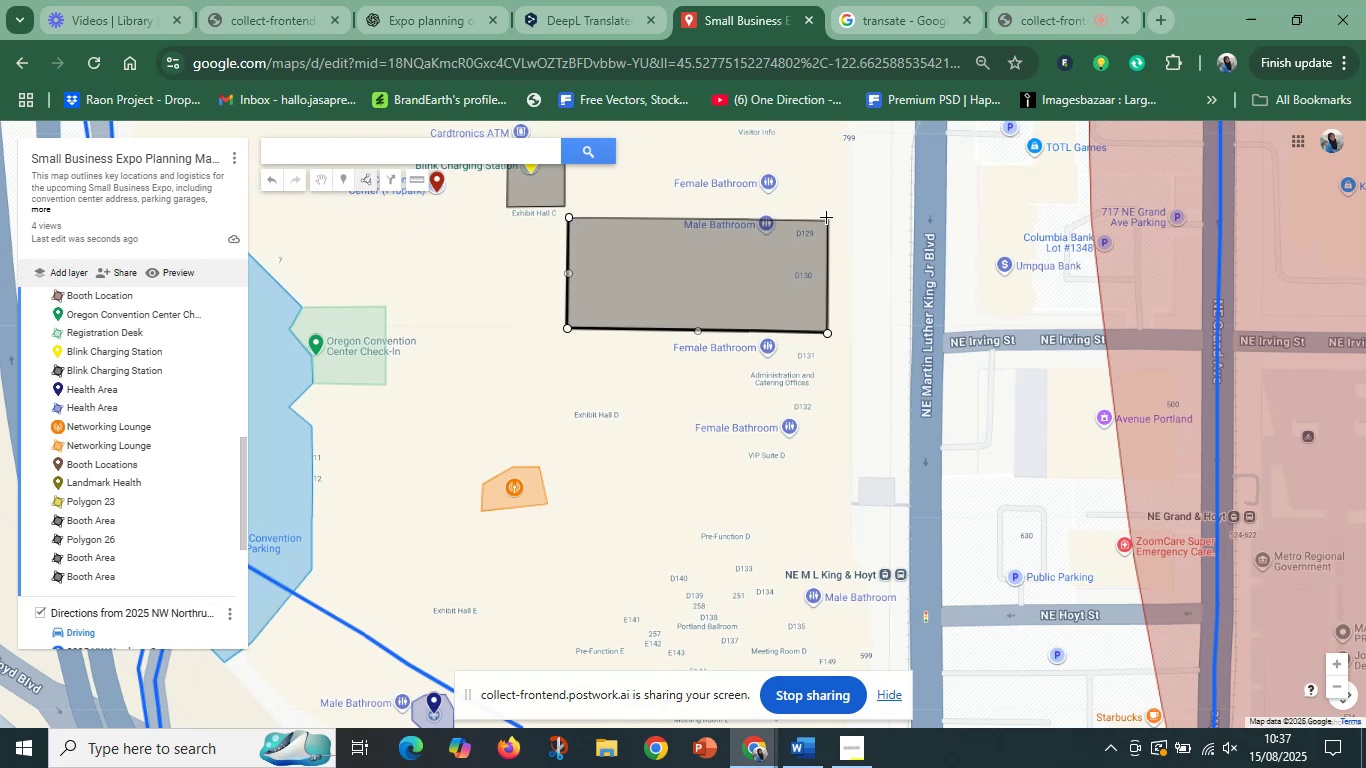 
left_click([826, 220])
 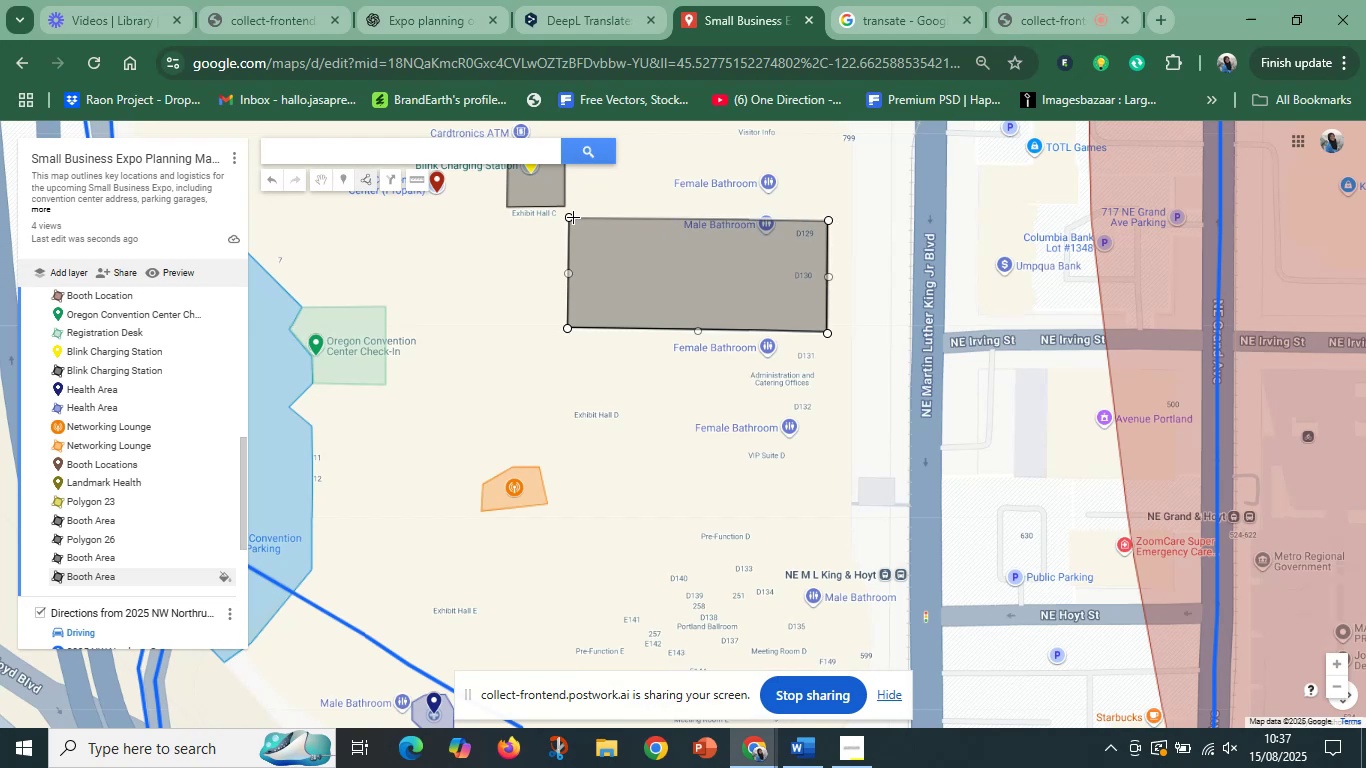 
left_click([571, 217])
 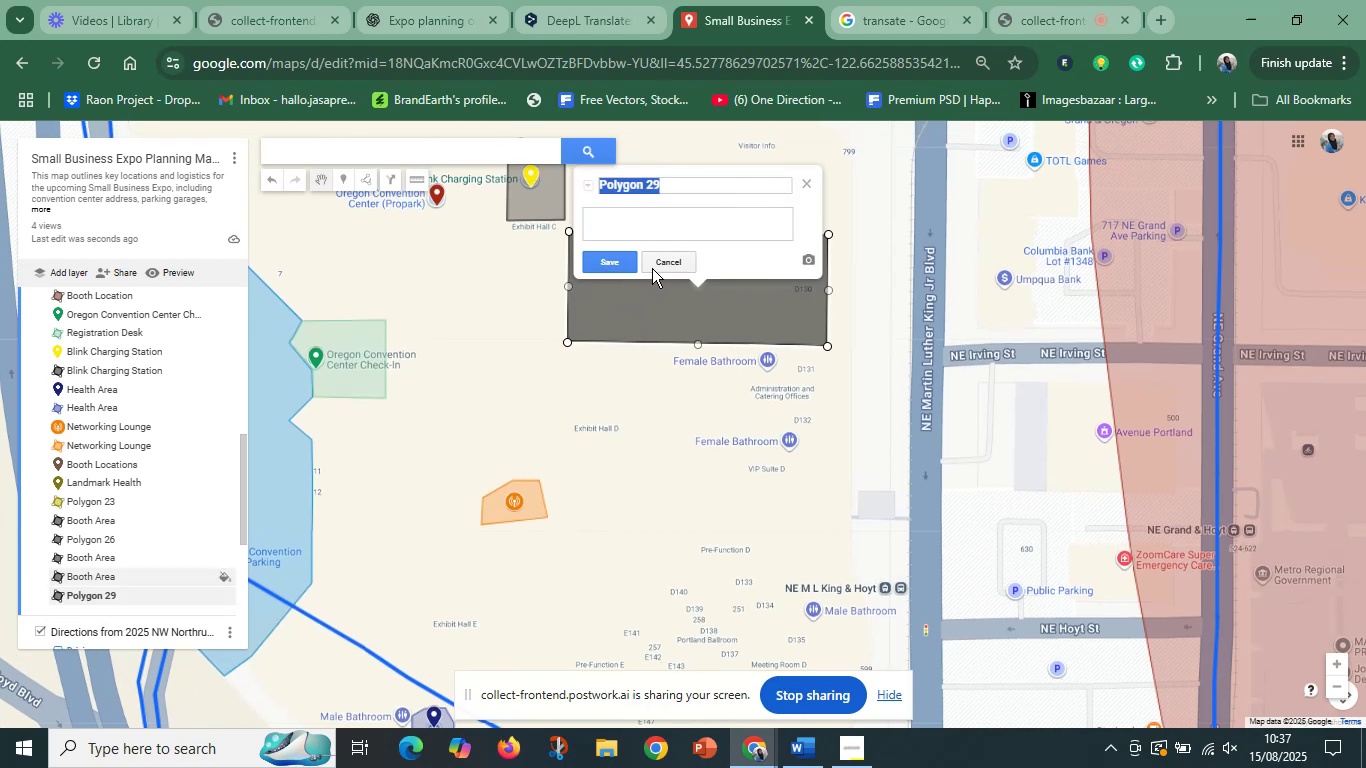 
left_click([601, 262])
 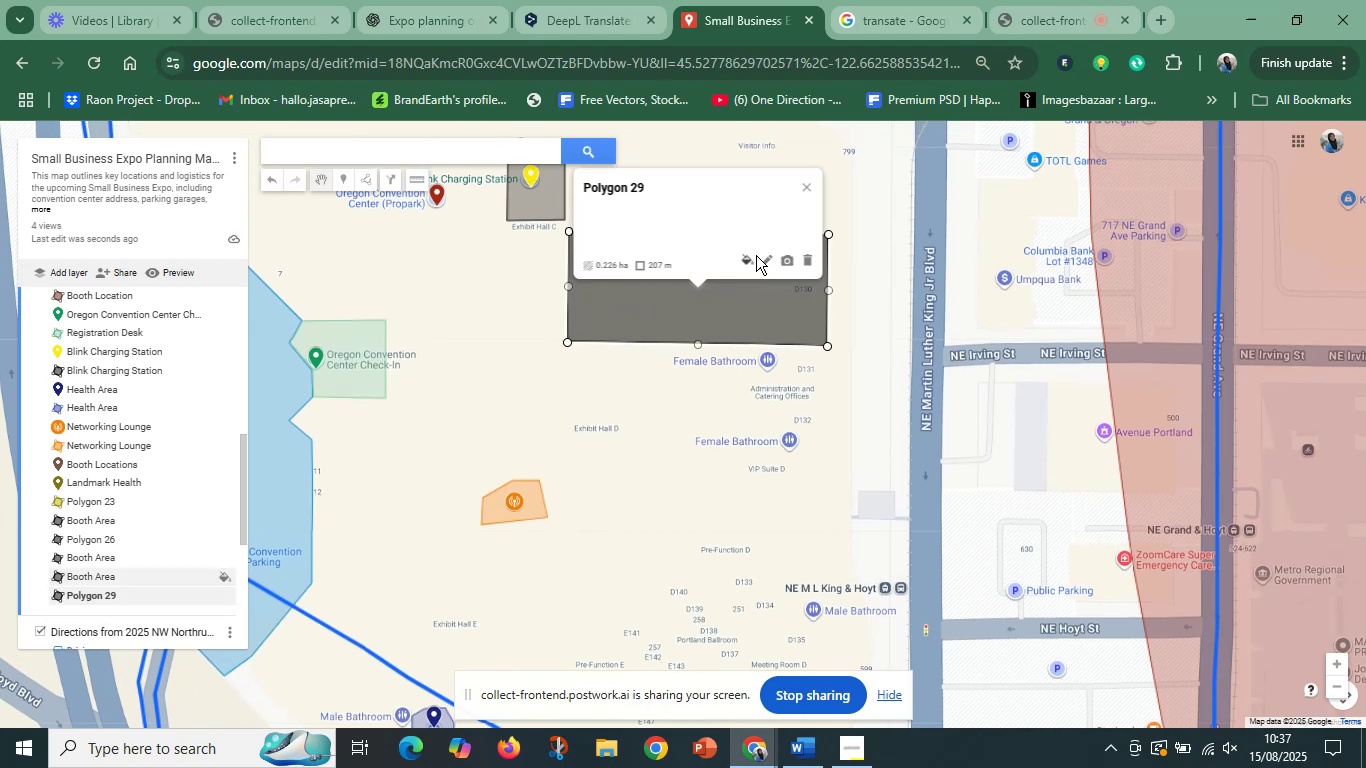 
left_click([763, 262])
 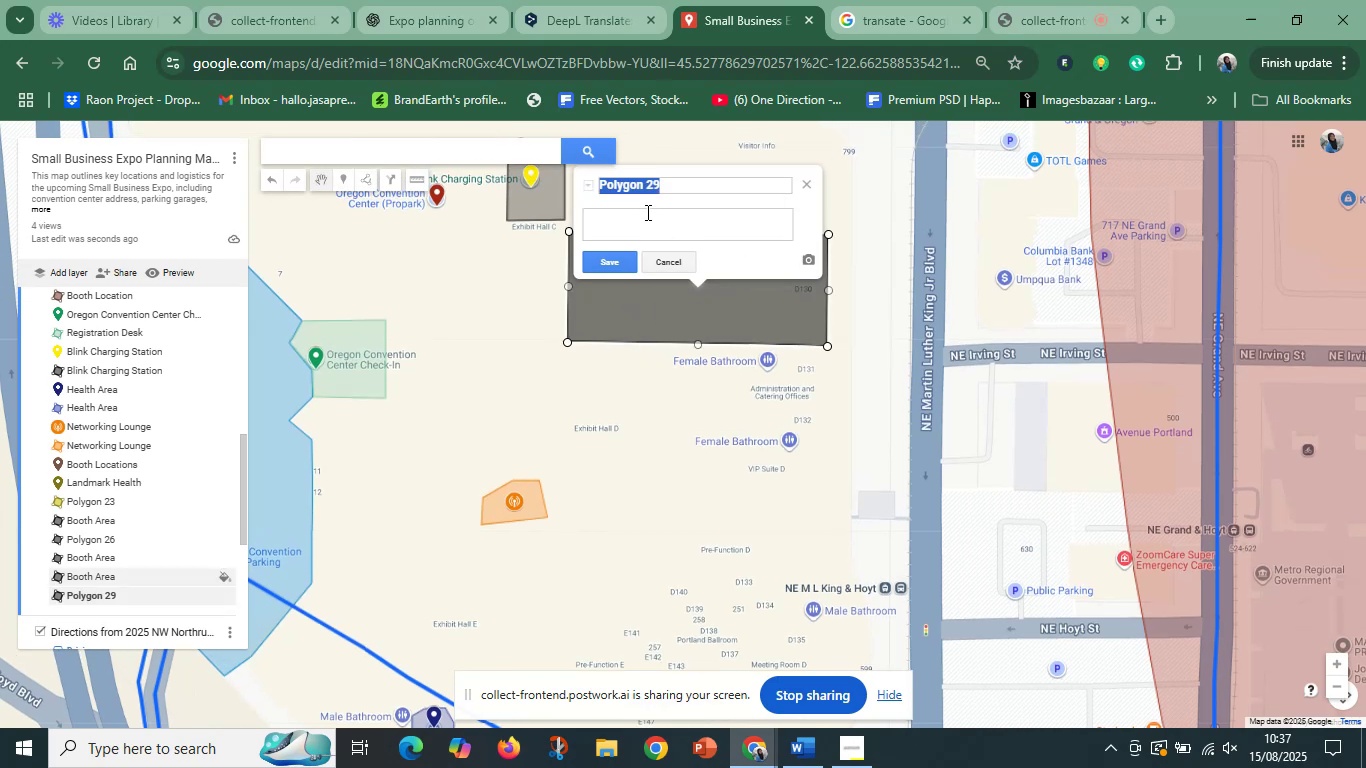 
type(booth Area)
 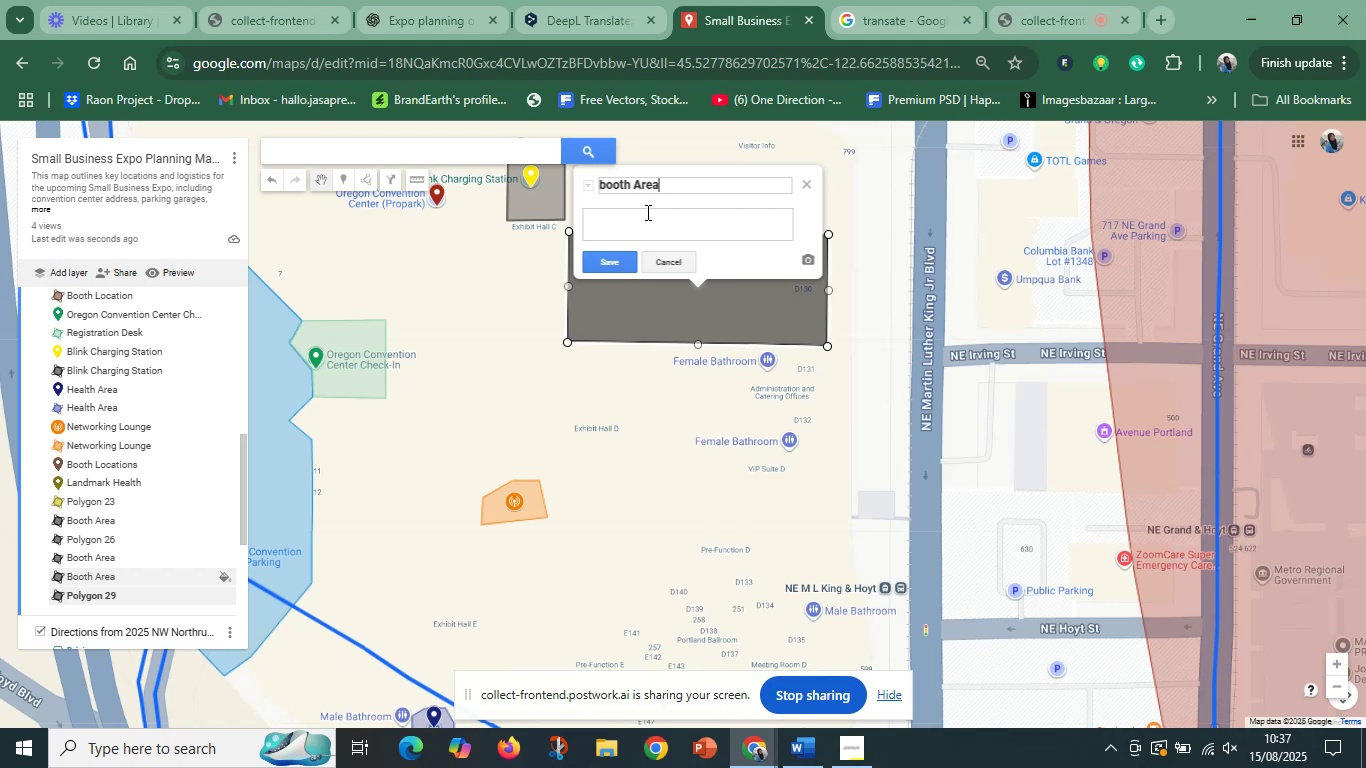 
left_click([587, 264])
 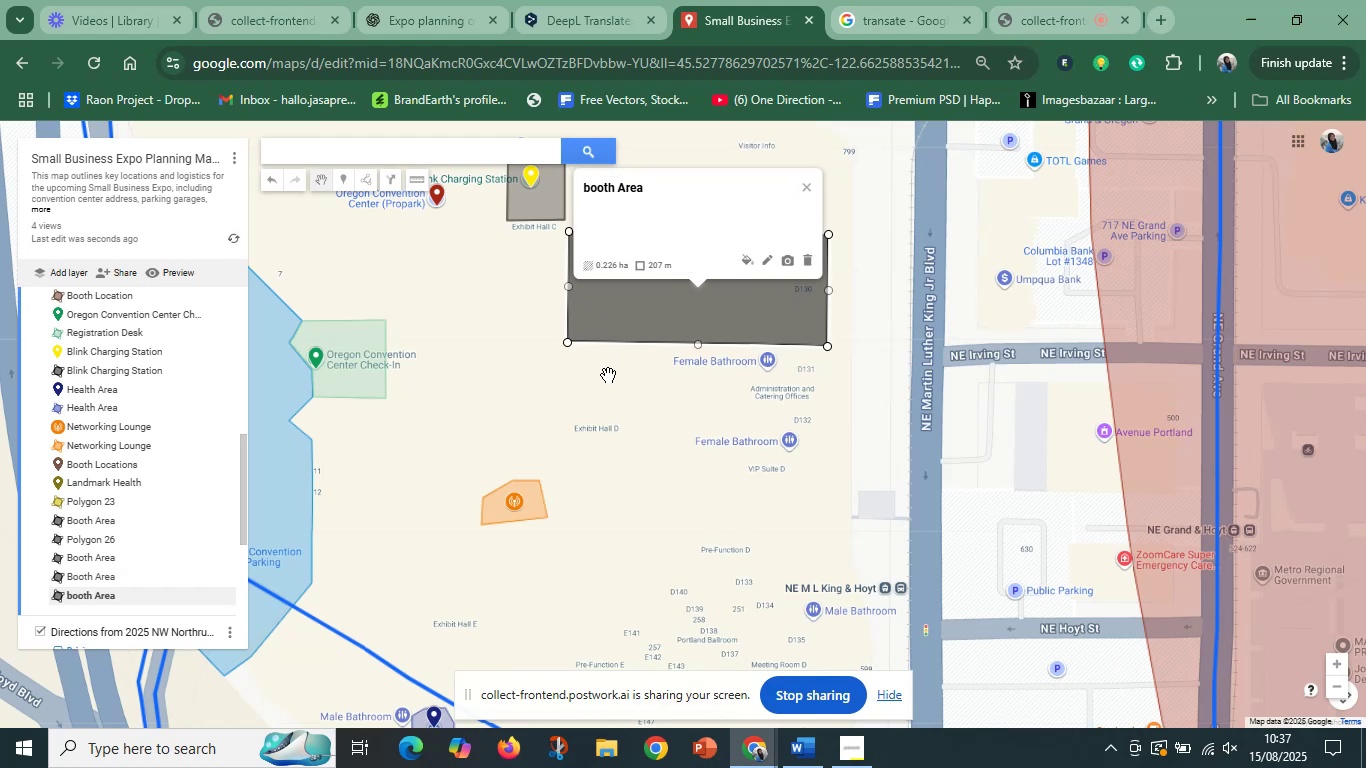 
left_click([609, 395])
 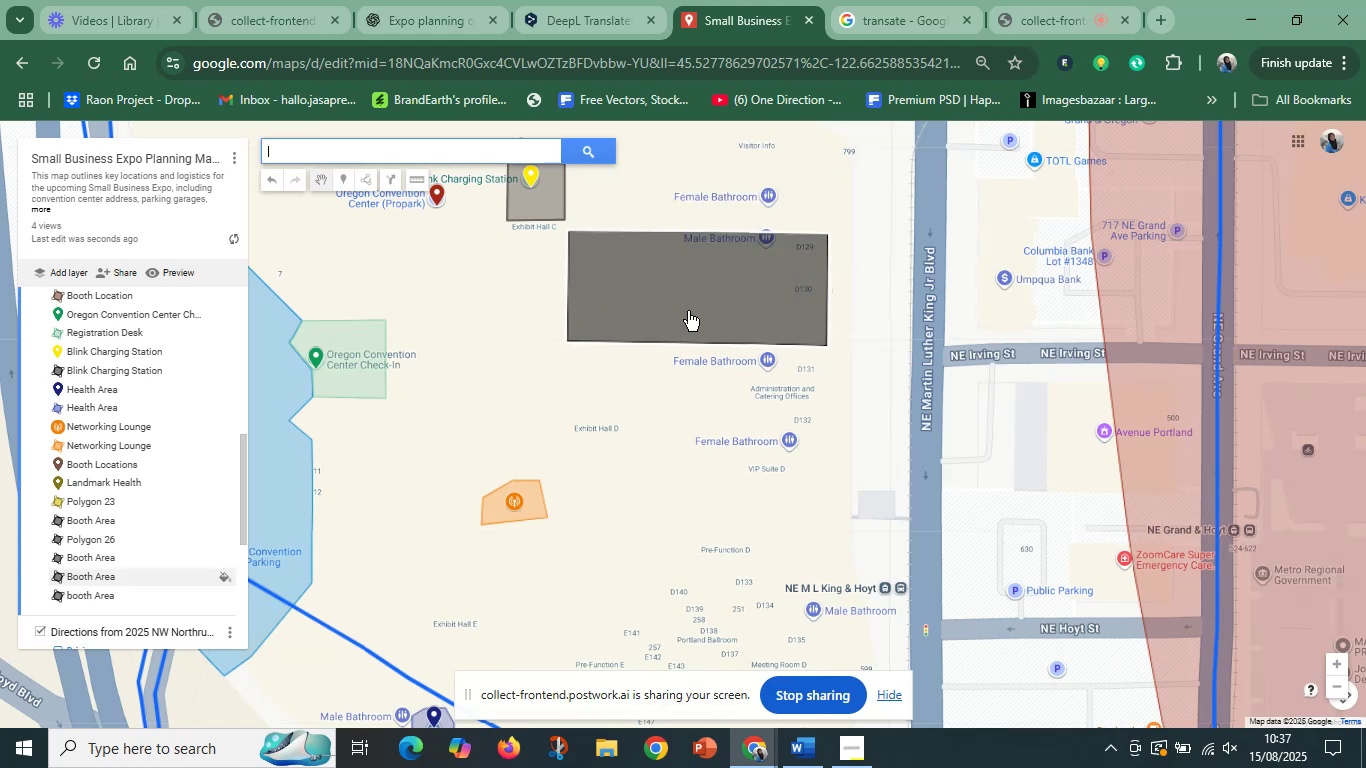 
left_click([689, 310])
 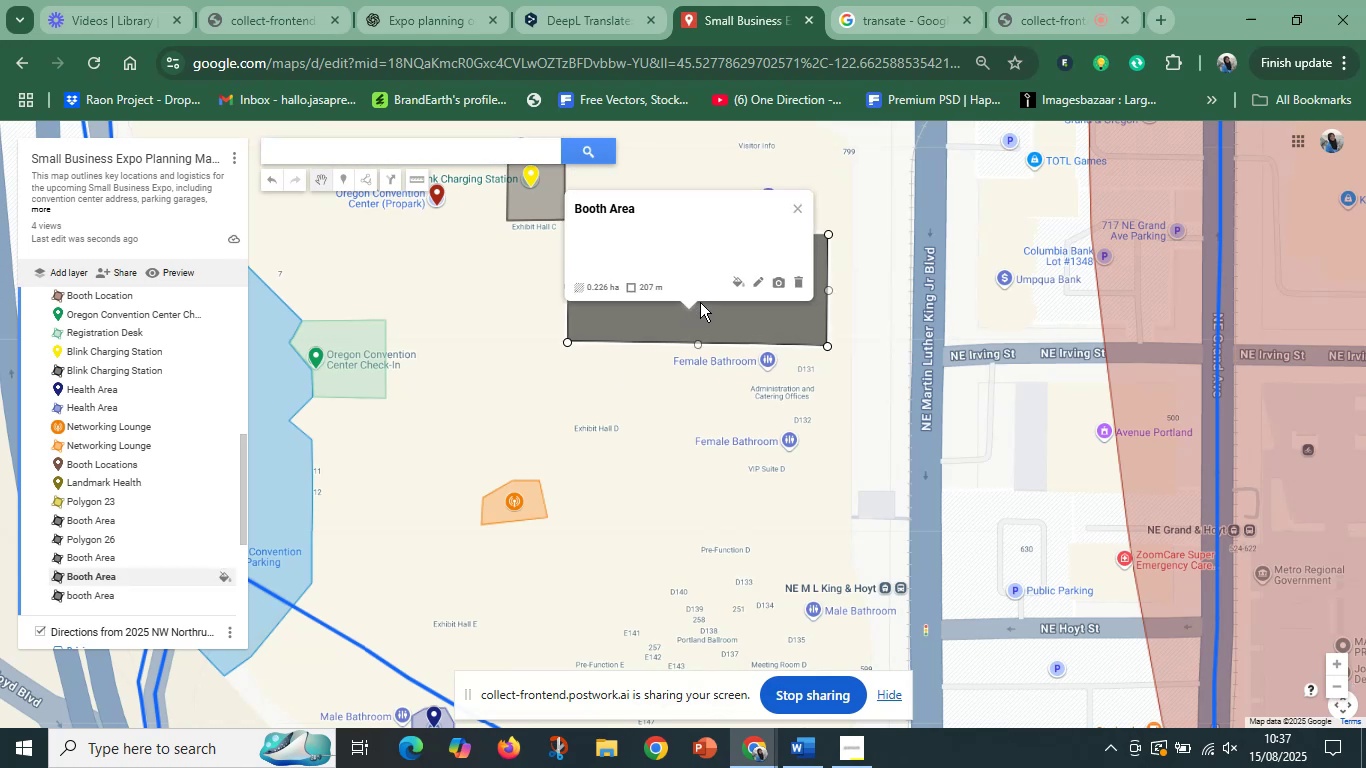 
left_click_drag(start_coordinate=[704, 312], to_coordinate=[701, 428])
 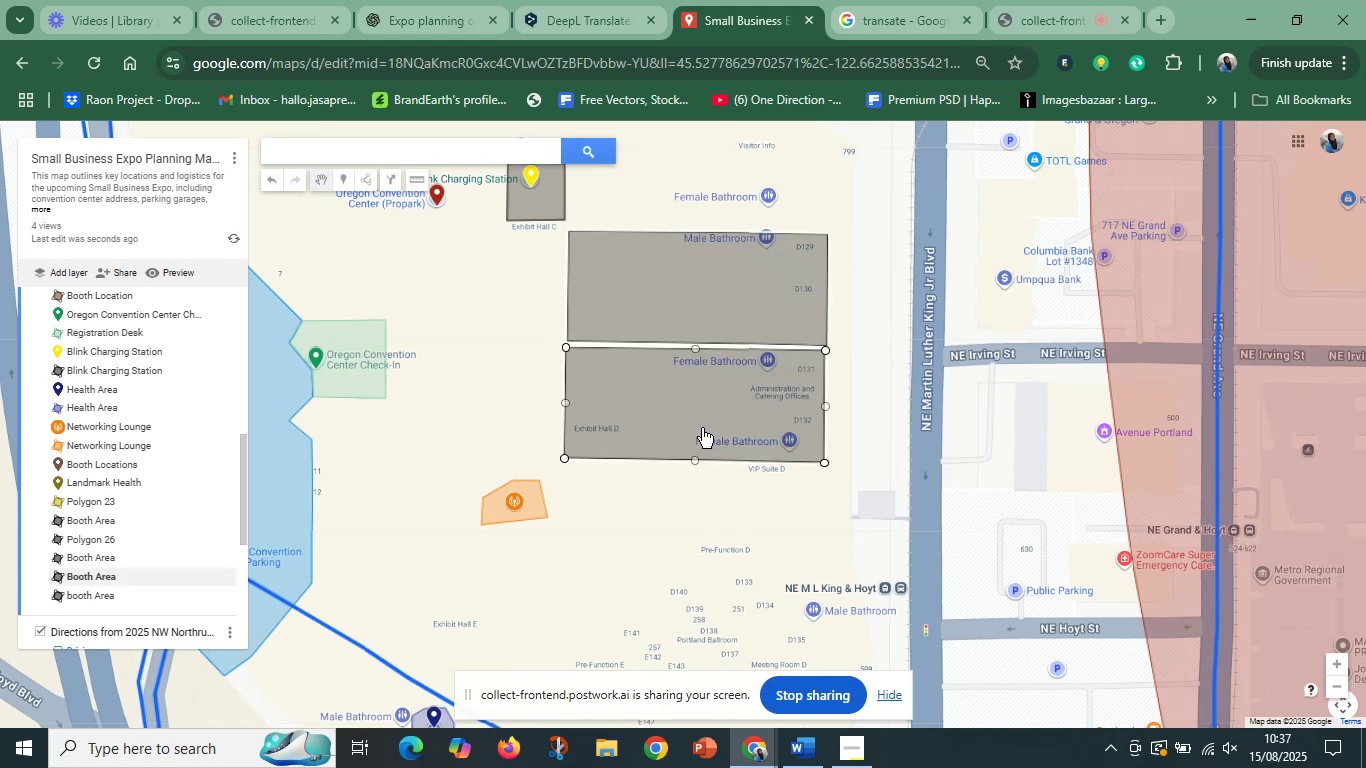 
left_click_drag(start_coordinate=[702, 428], to_coordinate=[576, 429])
 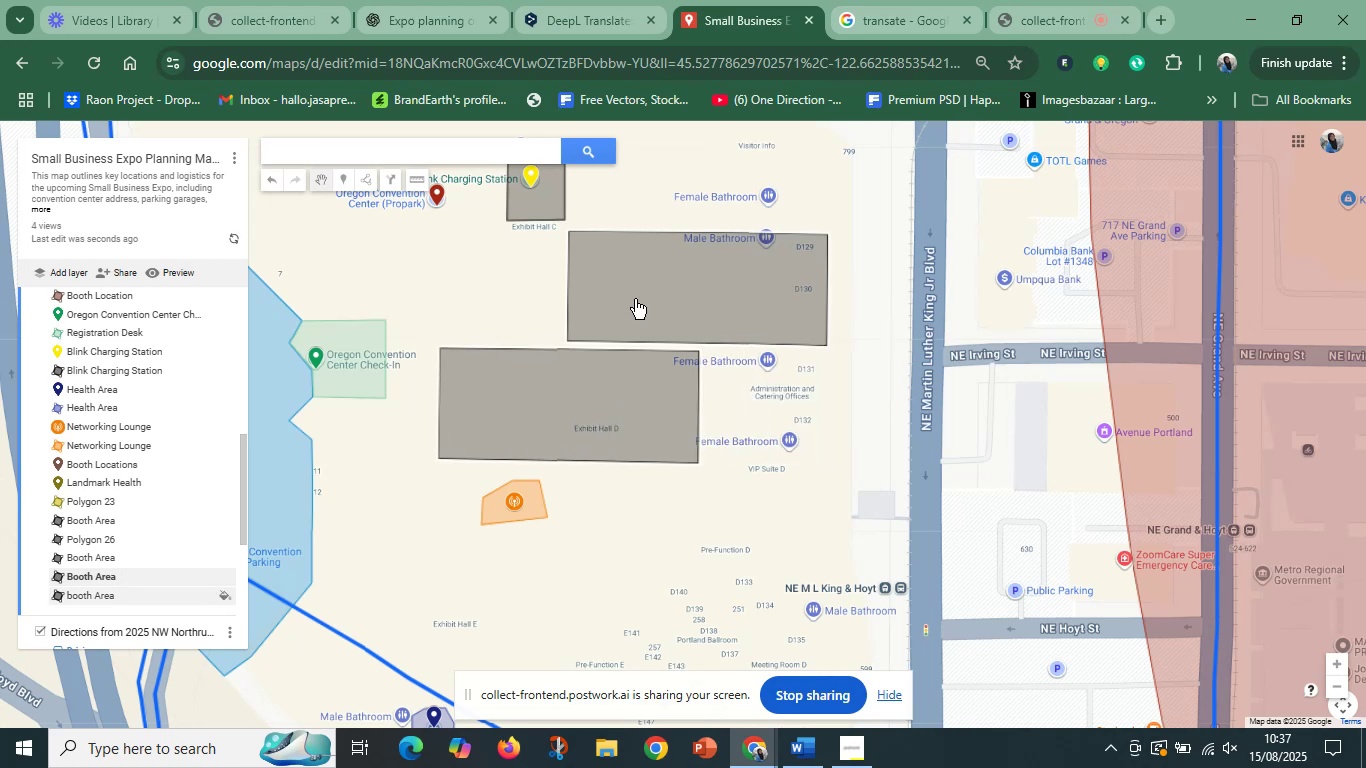 
left_click_drag(start_coordinate=[635, 288], to_coordinate=[541, 292])
 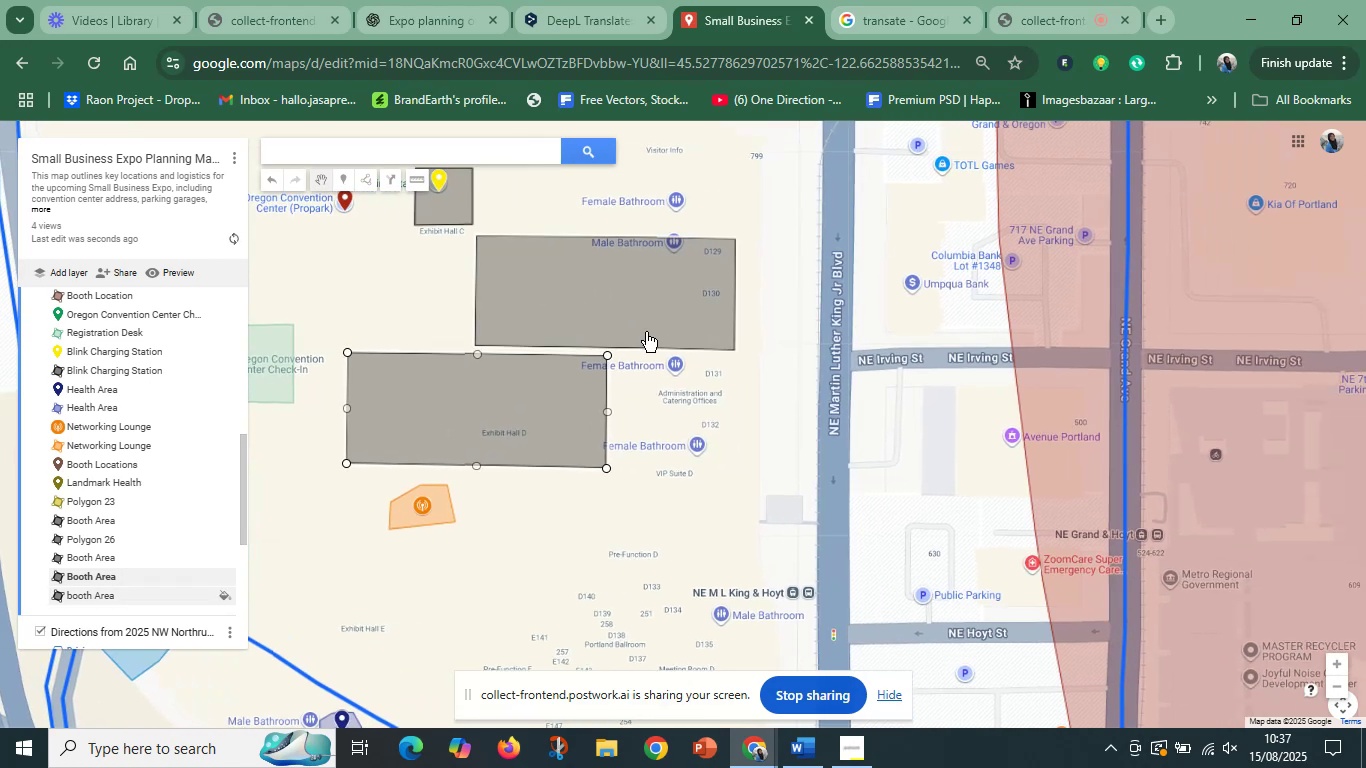 
left_click_drag(start_coordinate=[691, 326], to_coordinate=[716, 307])
 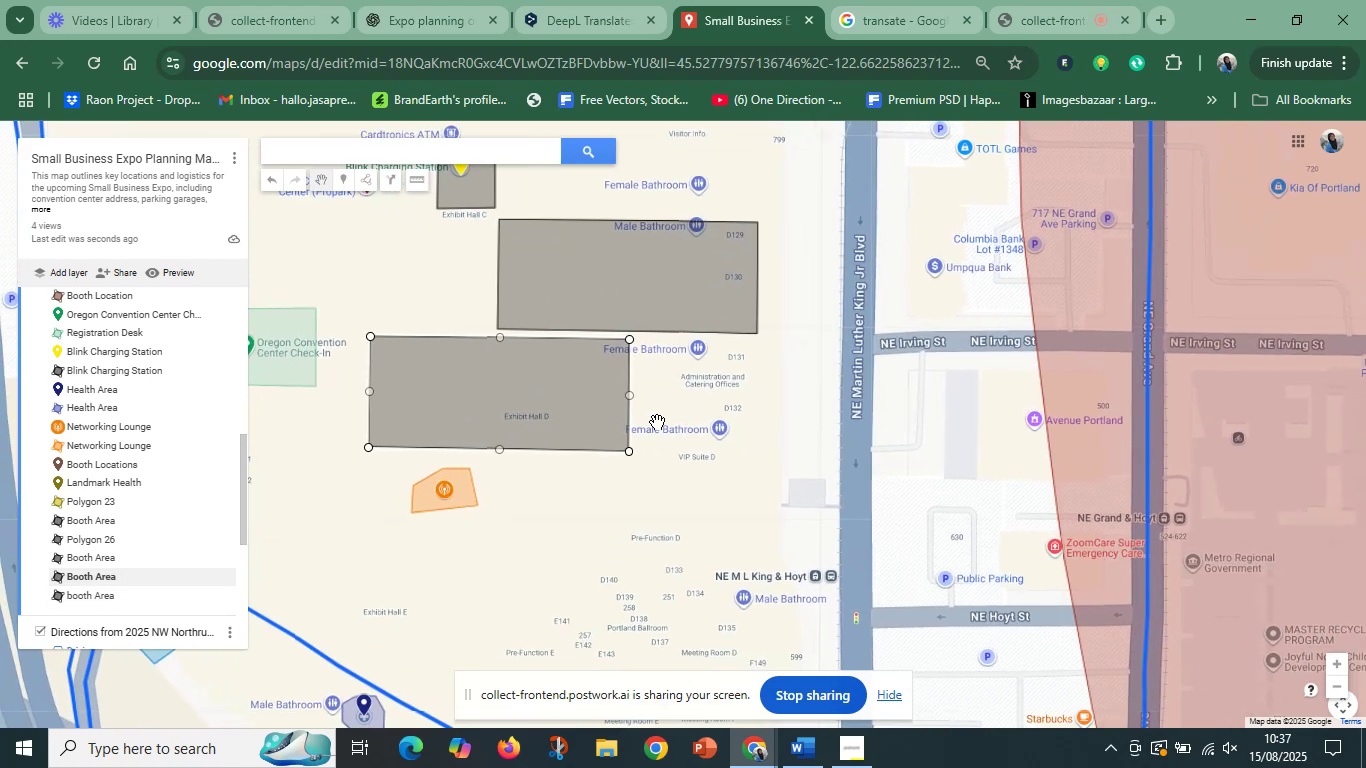 
left_click_drag(start_coordinate=[637, 453], to_coordinate=[809, 489])
 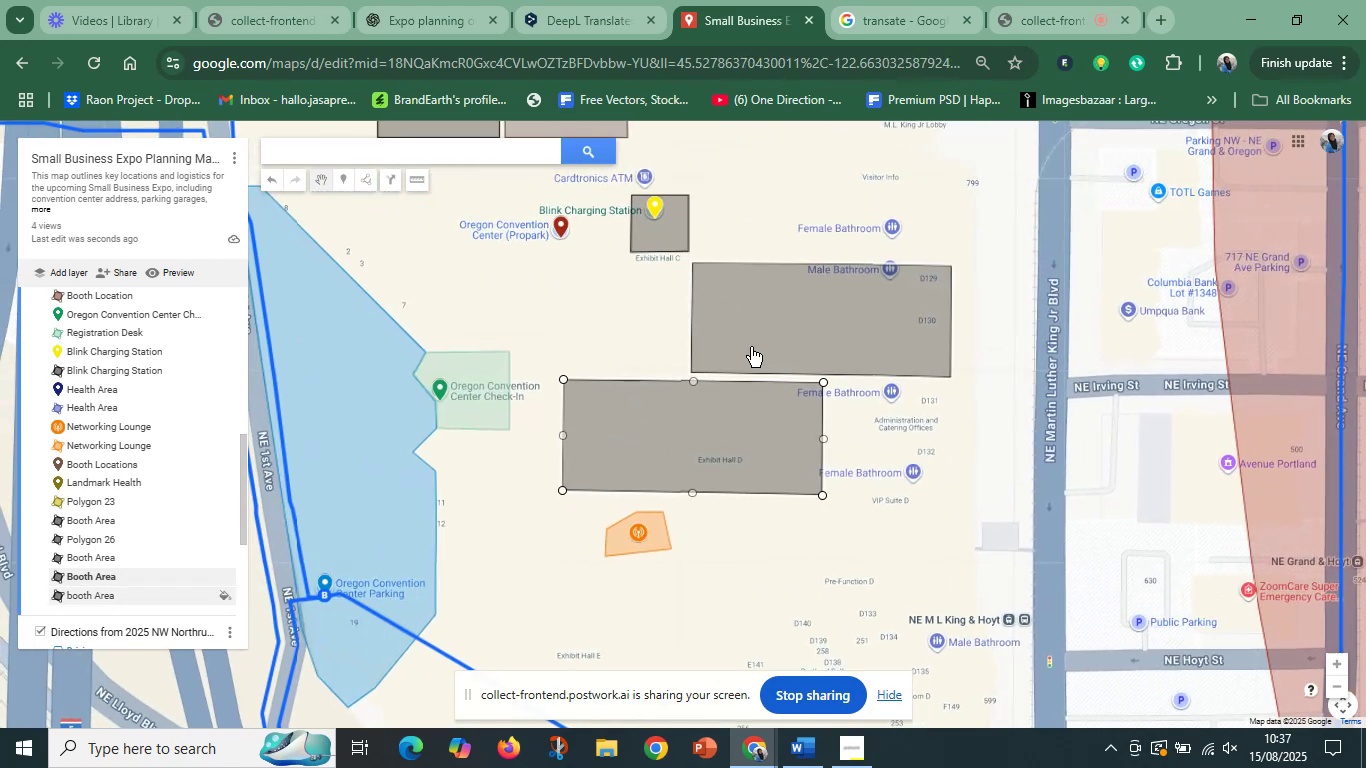 
left_click([751, 347])
 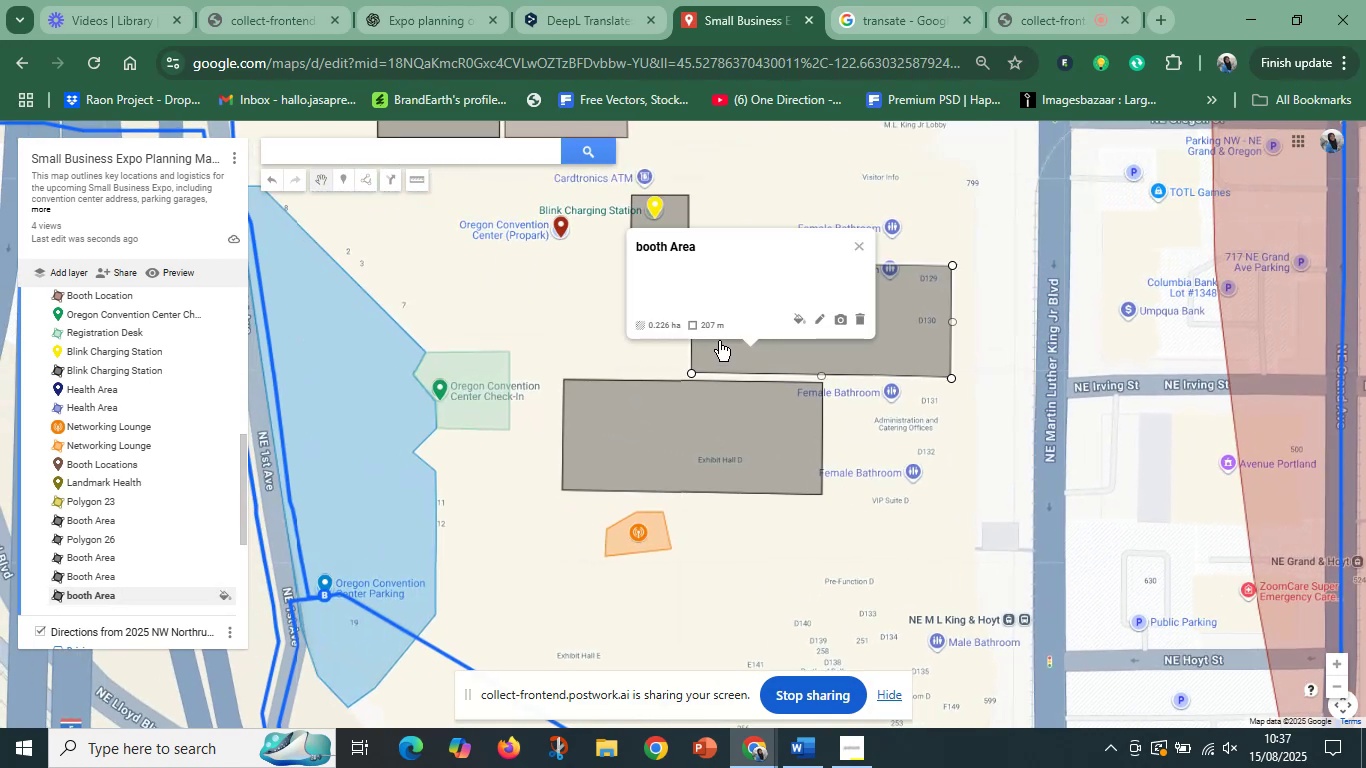 
left_click_drag(start_coordinate=[741, 351], to_coordinate=[612, 353])
 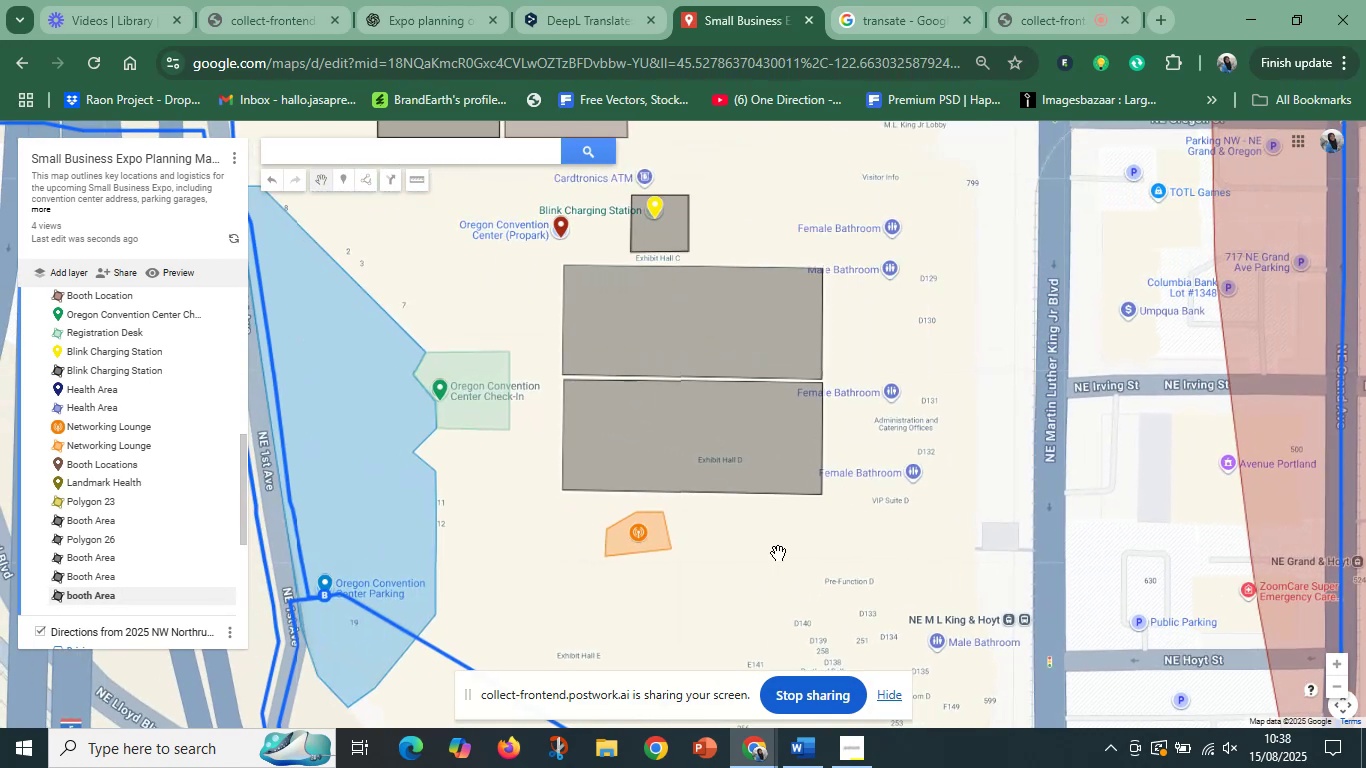 
scroll: coordinate [783, 559], scroll_direction: down, amount: 1.0
 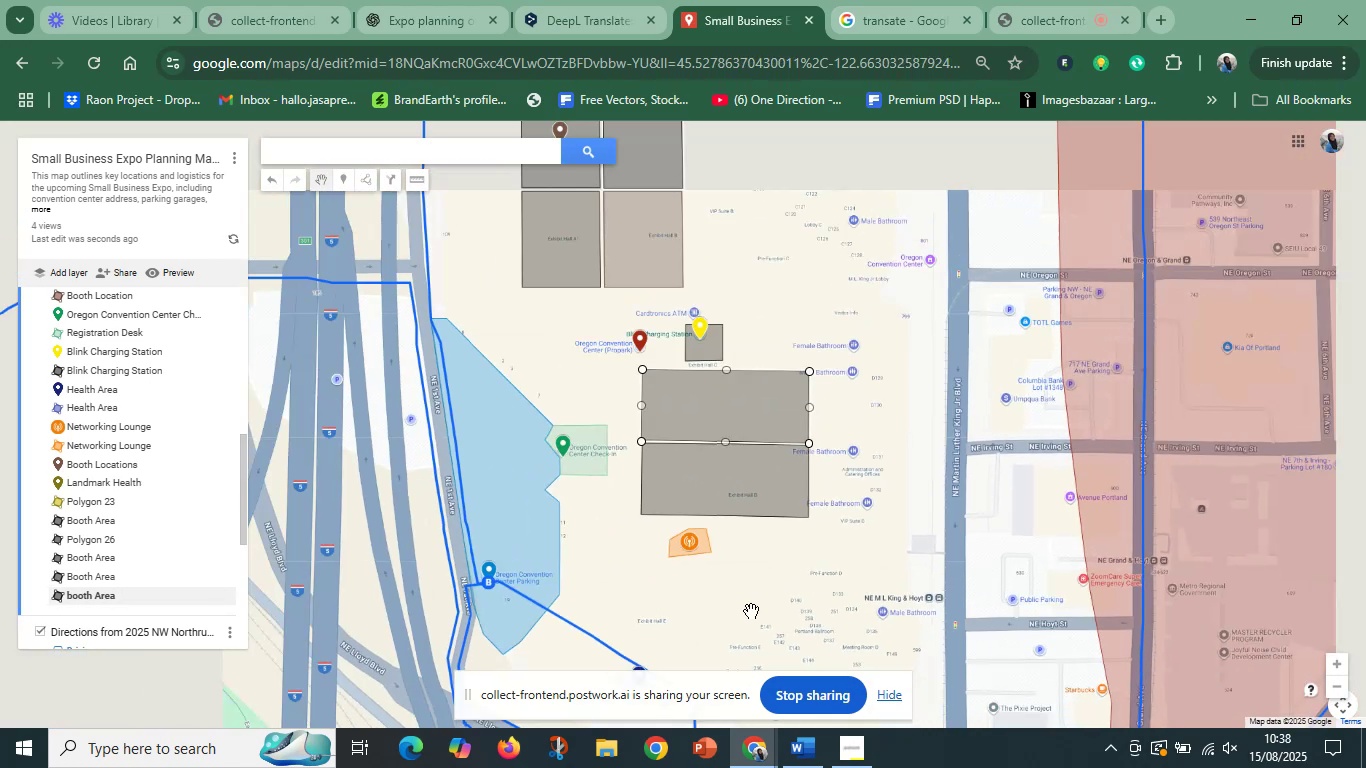 
left_click_drag(start_coordinate=[746, 618], to_coordinate=[743, 463])
 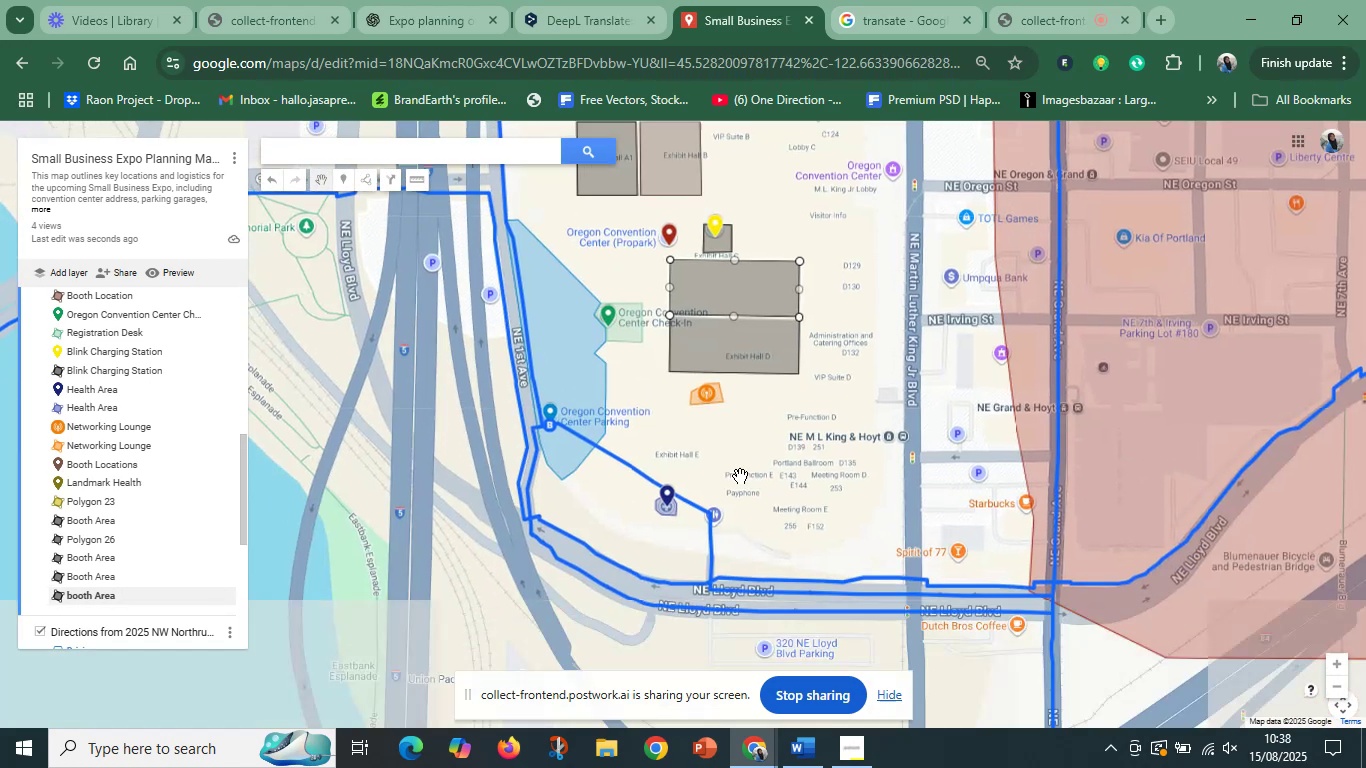 
scroll: coordinate [739, 479], scroll_direction: up, amount: 1.0
 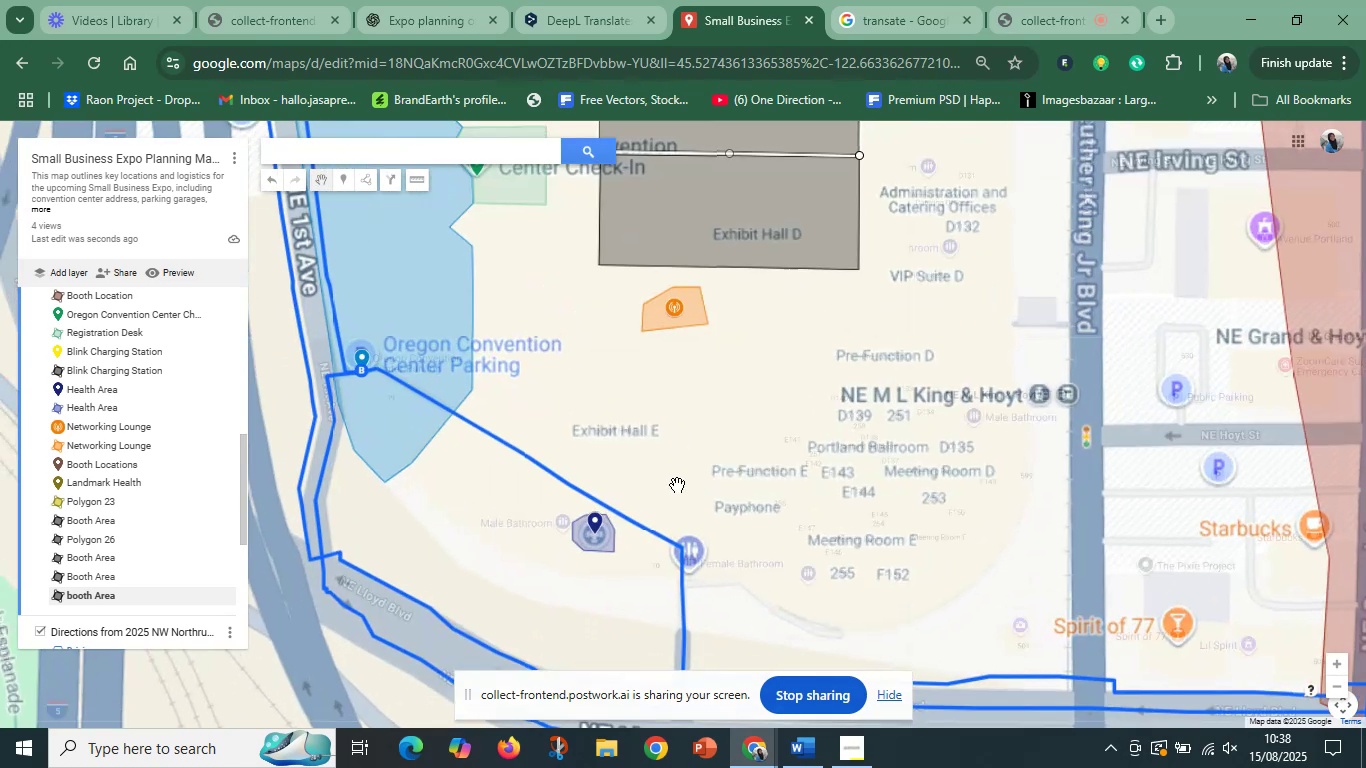 
left_click_drag(start_coordinate=[667, 457], to_coordinate=[747, 456])
 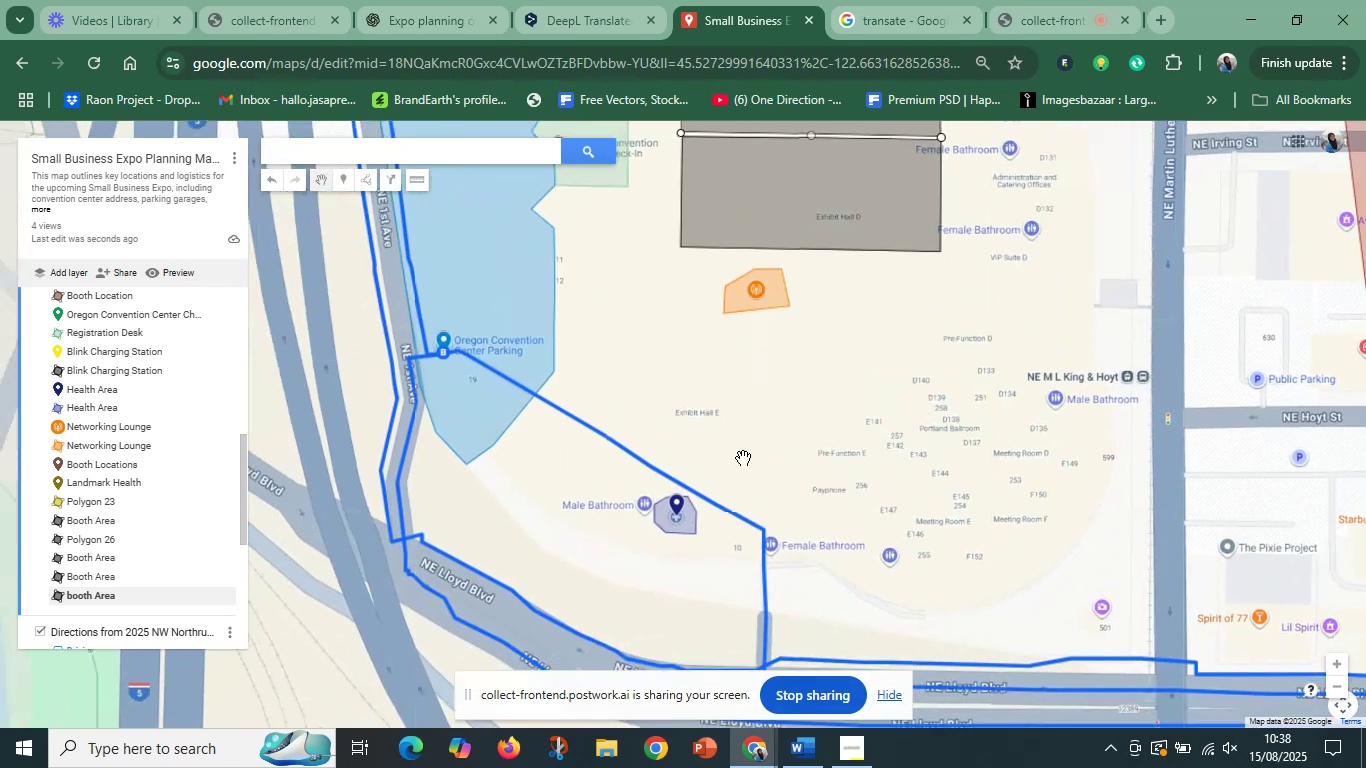 
scroll: coordinate [739, 462], scroll_direction: up, amount: 2.0
 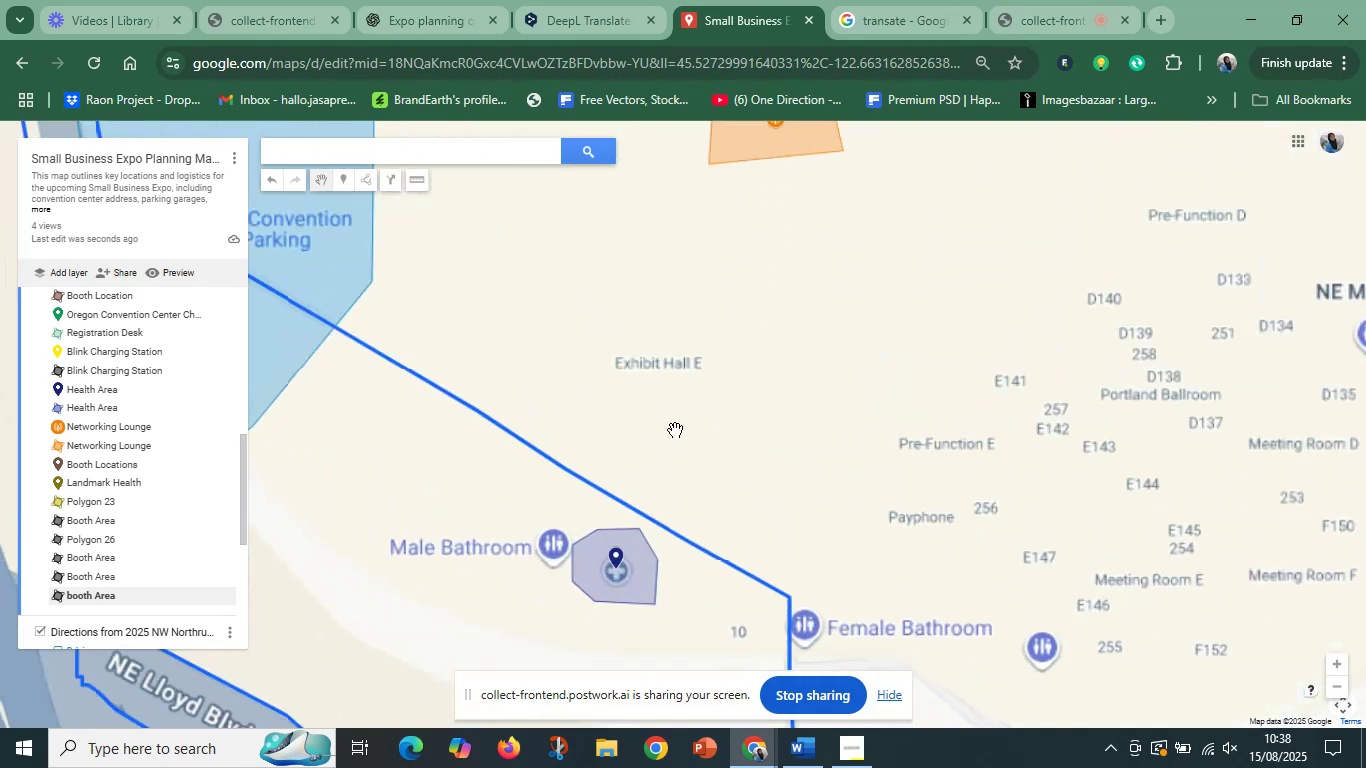 
left_click_drag(start_coordinate=[669, 424], to_coordinate=[772, 467])
 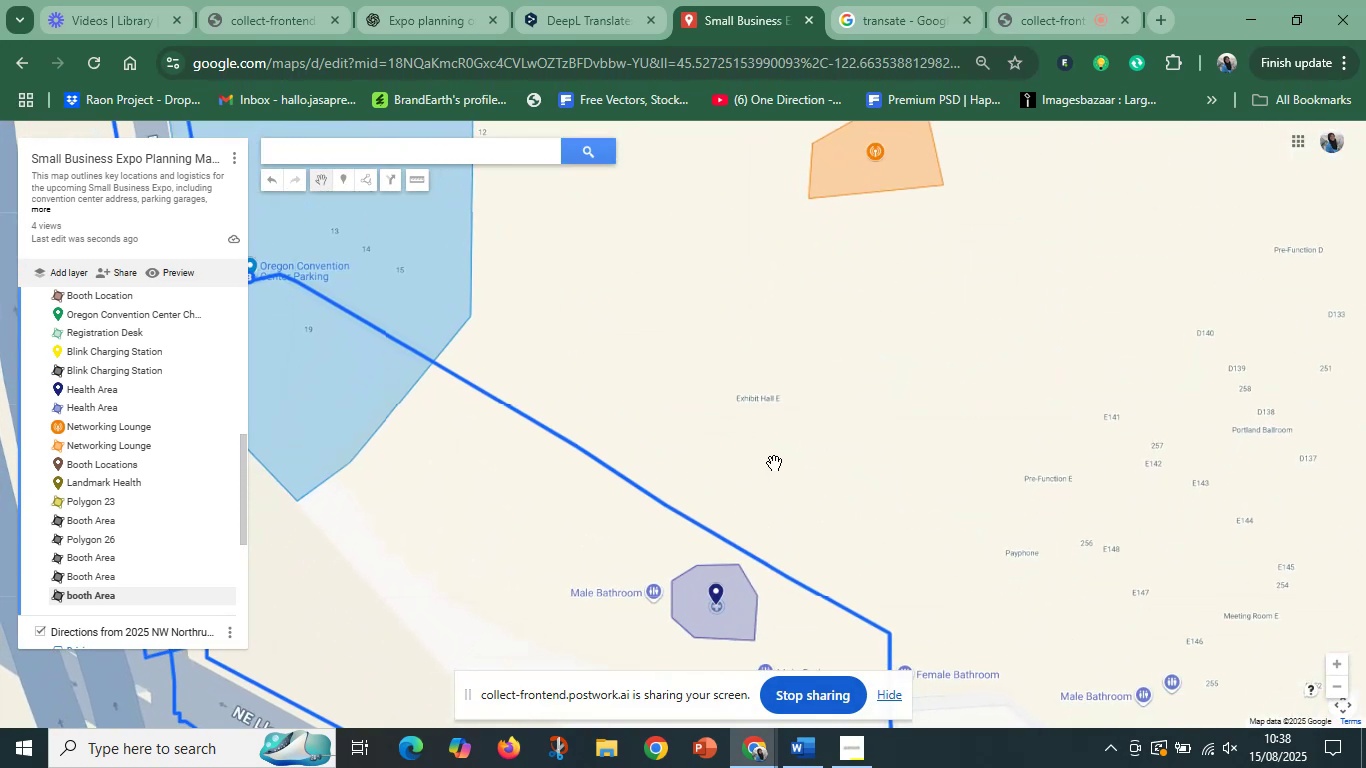 
scroll: coordinate [774, 463], scroll_direction: down, amount: 1.0
 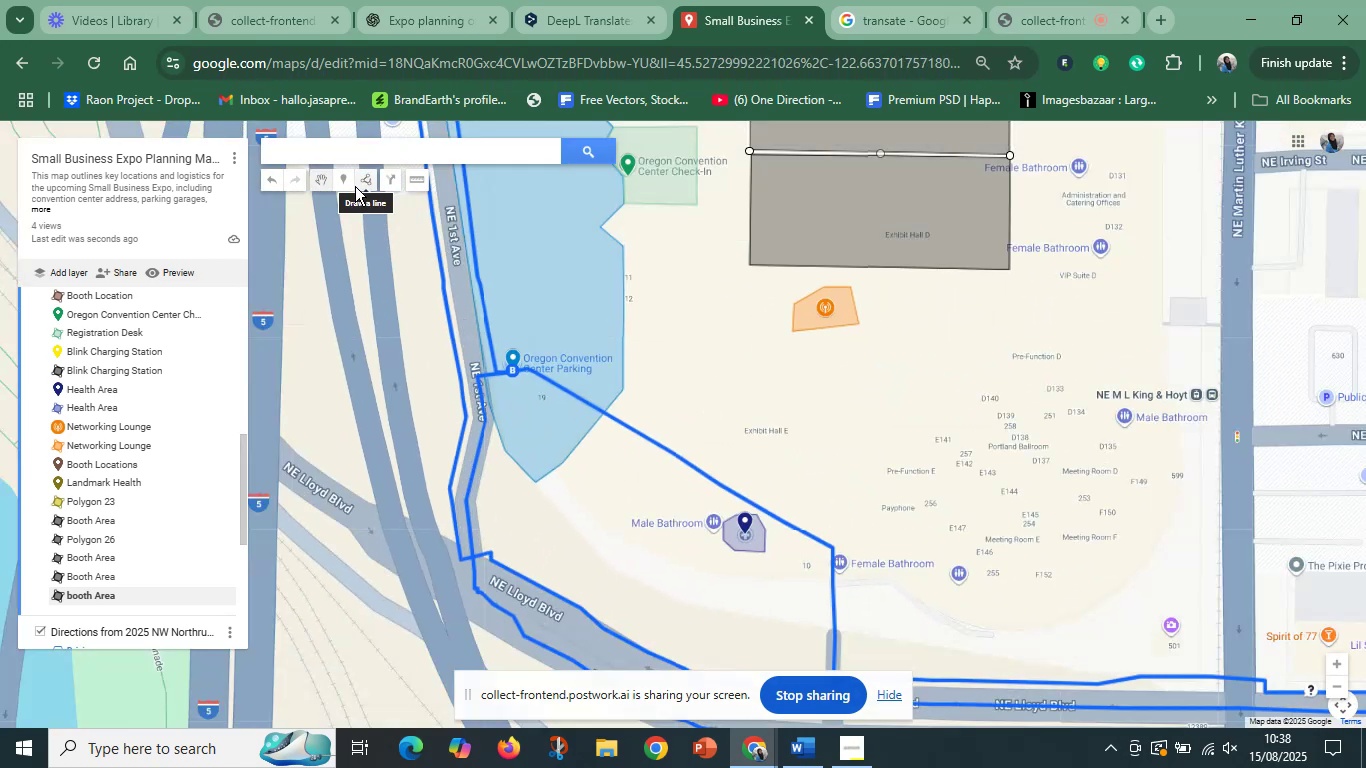 
left_click([360, 182])
 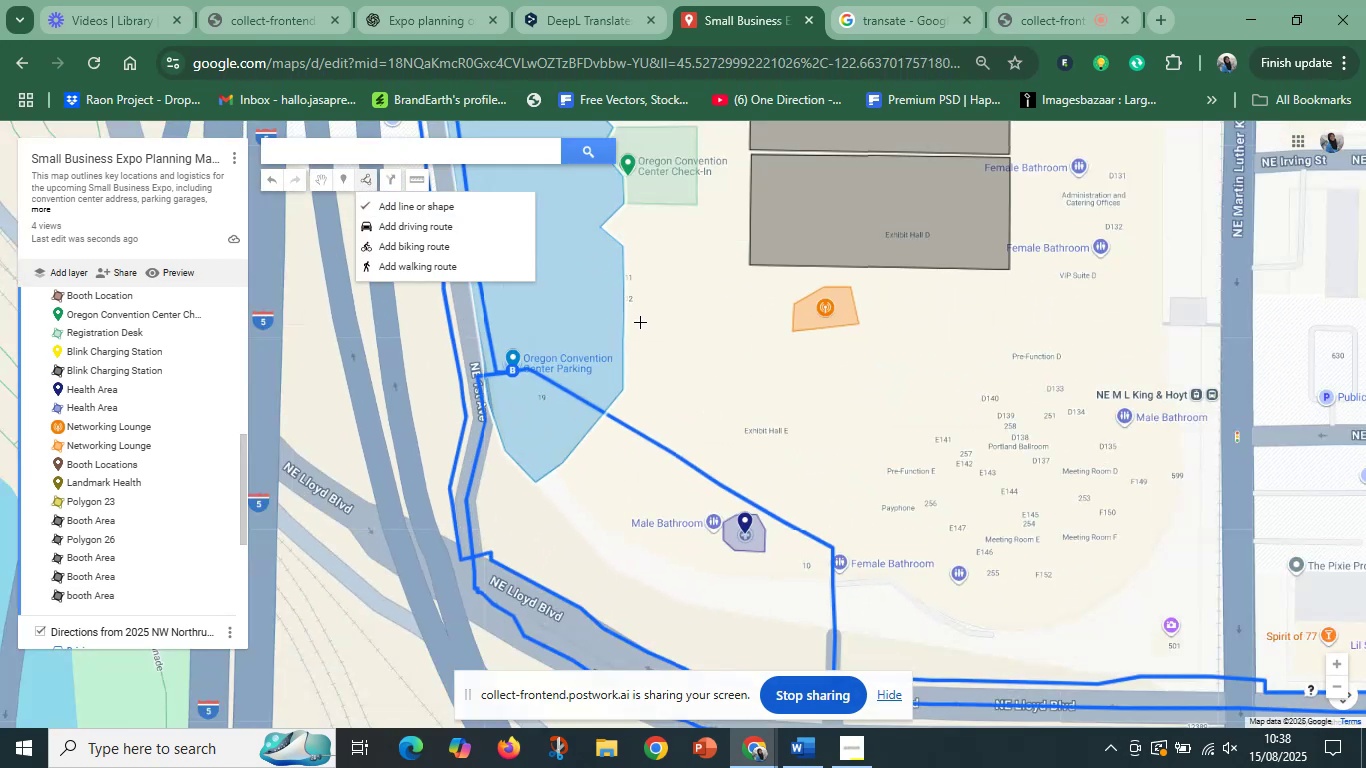 
left_click([640, 322])
 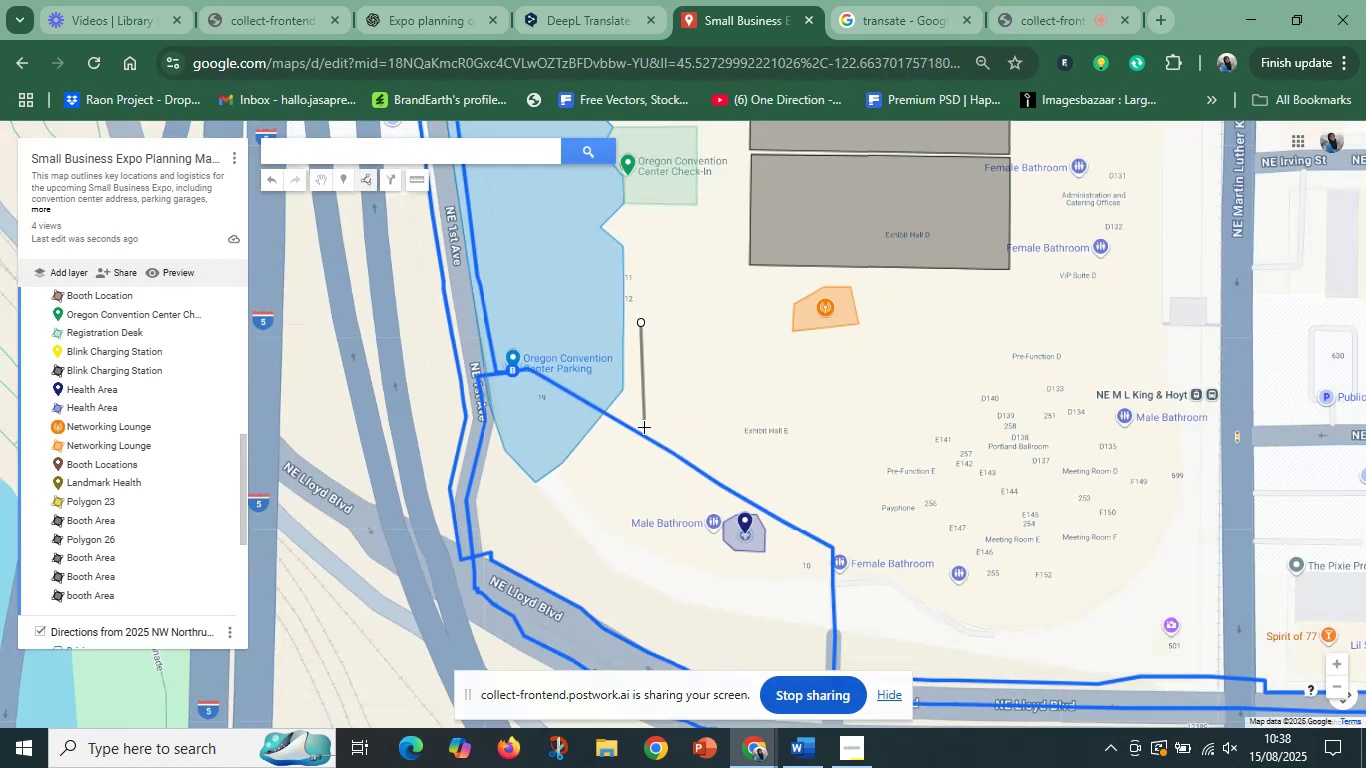 
left_click([644, 427])
 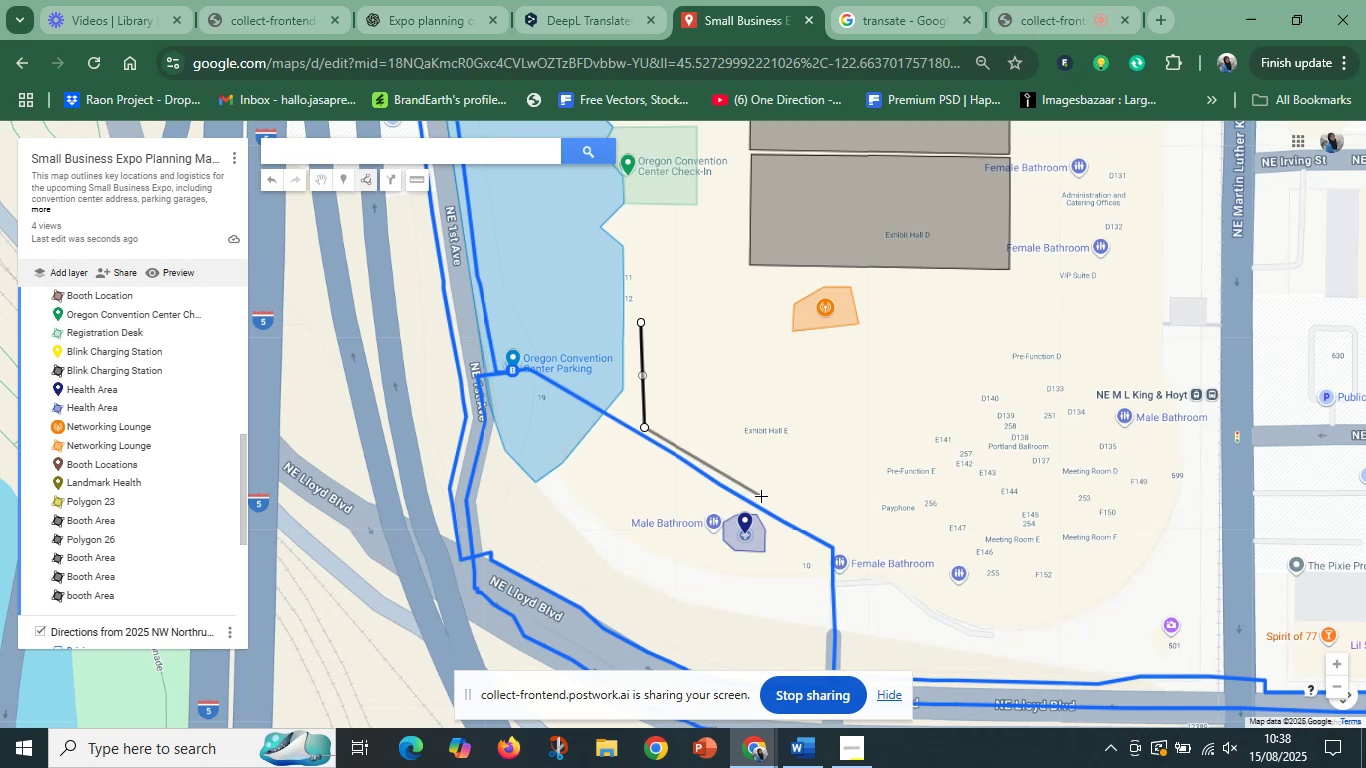 
left_click([761, 496])
 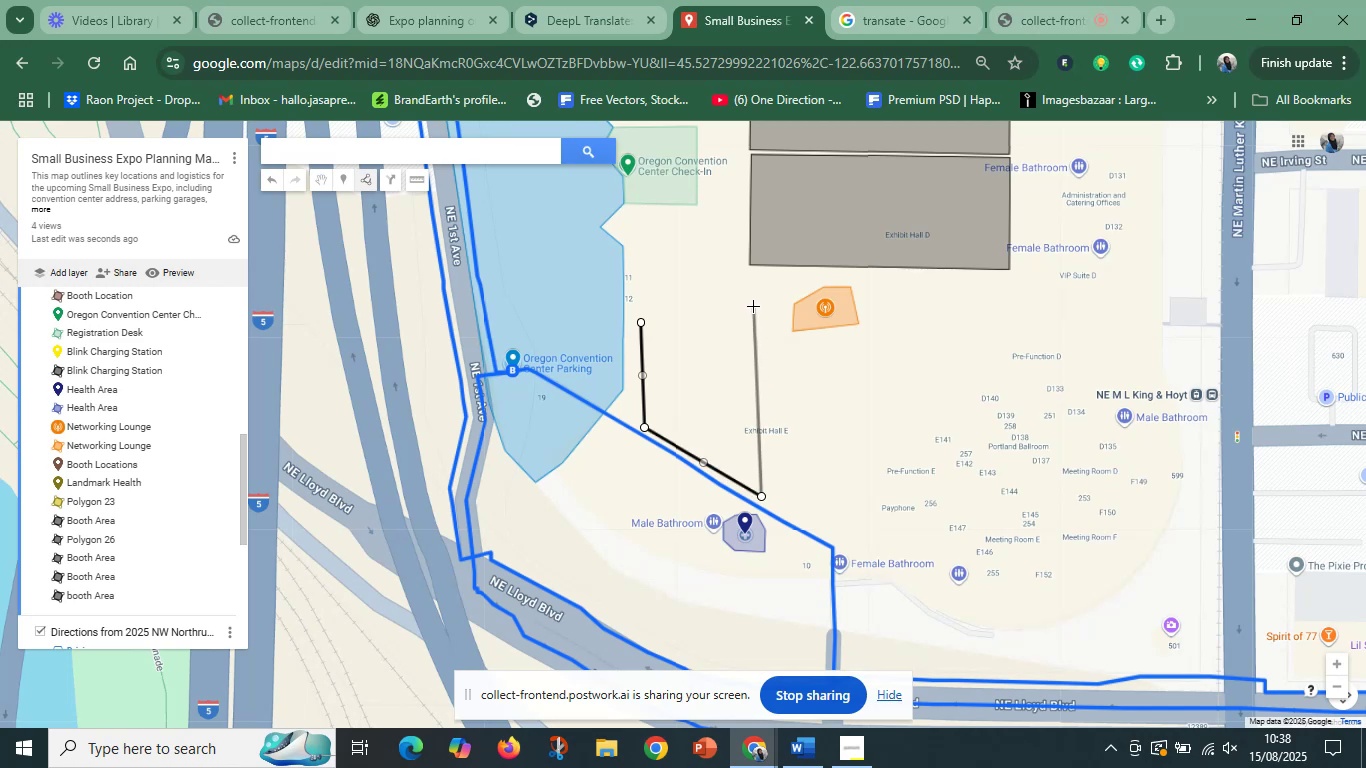 
left_click([750, 277])
 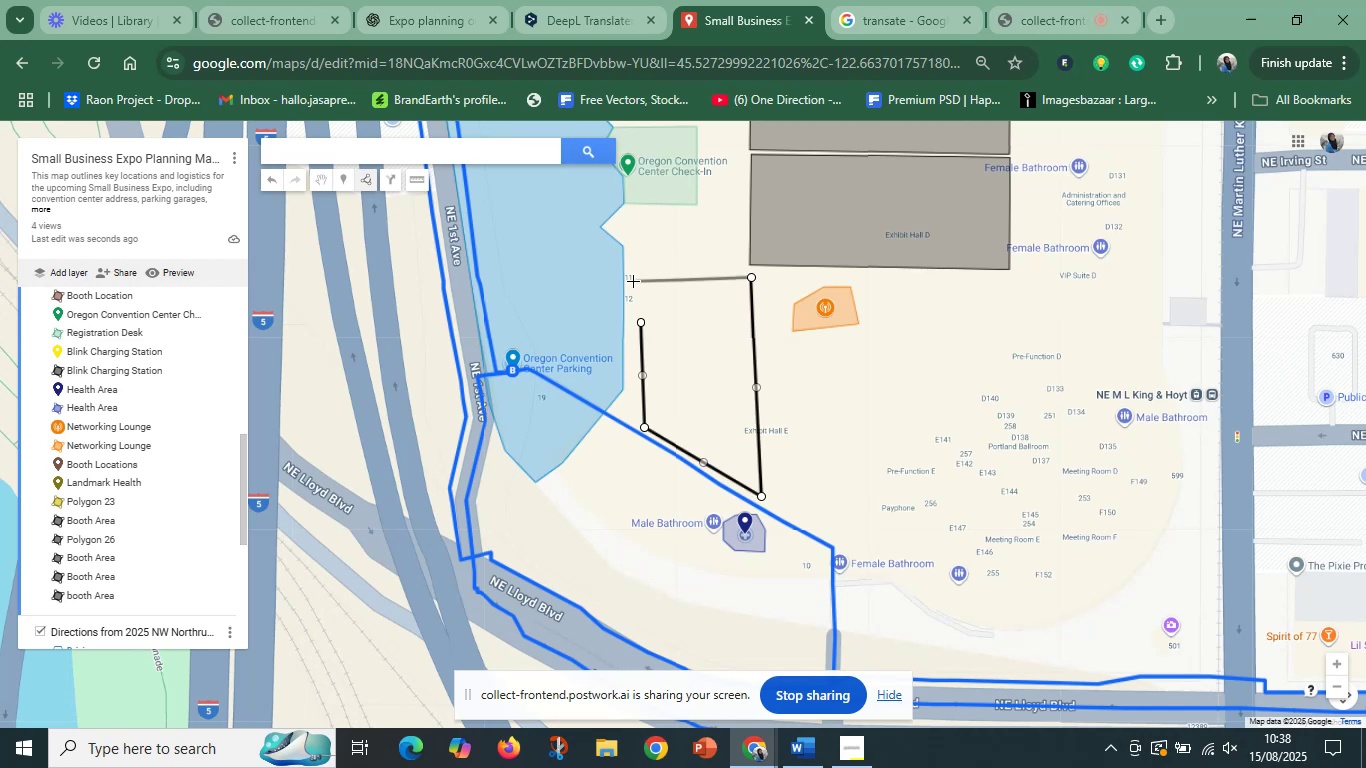 
left_click([633, 281])
 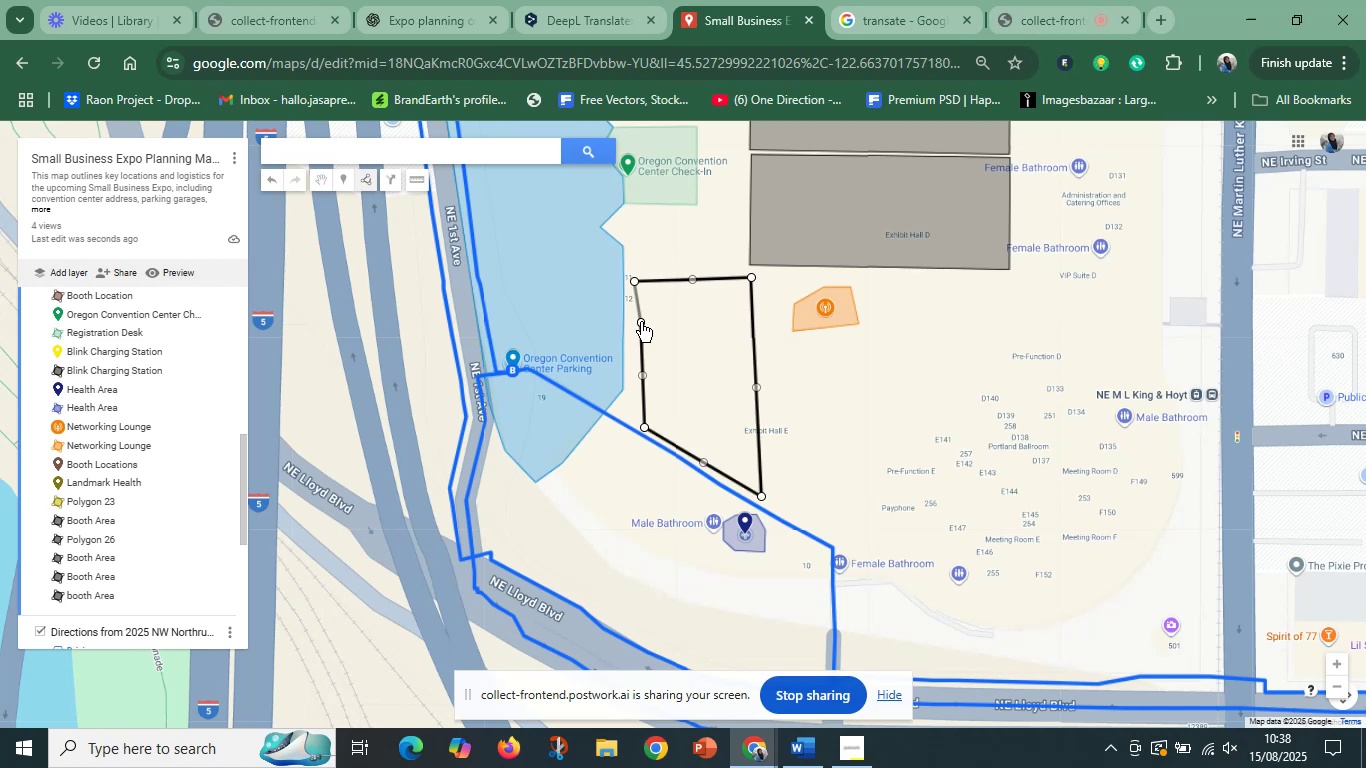 
left_click([640, 322])
 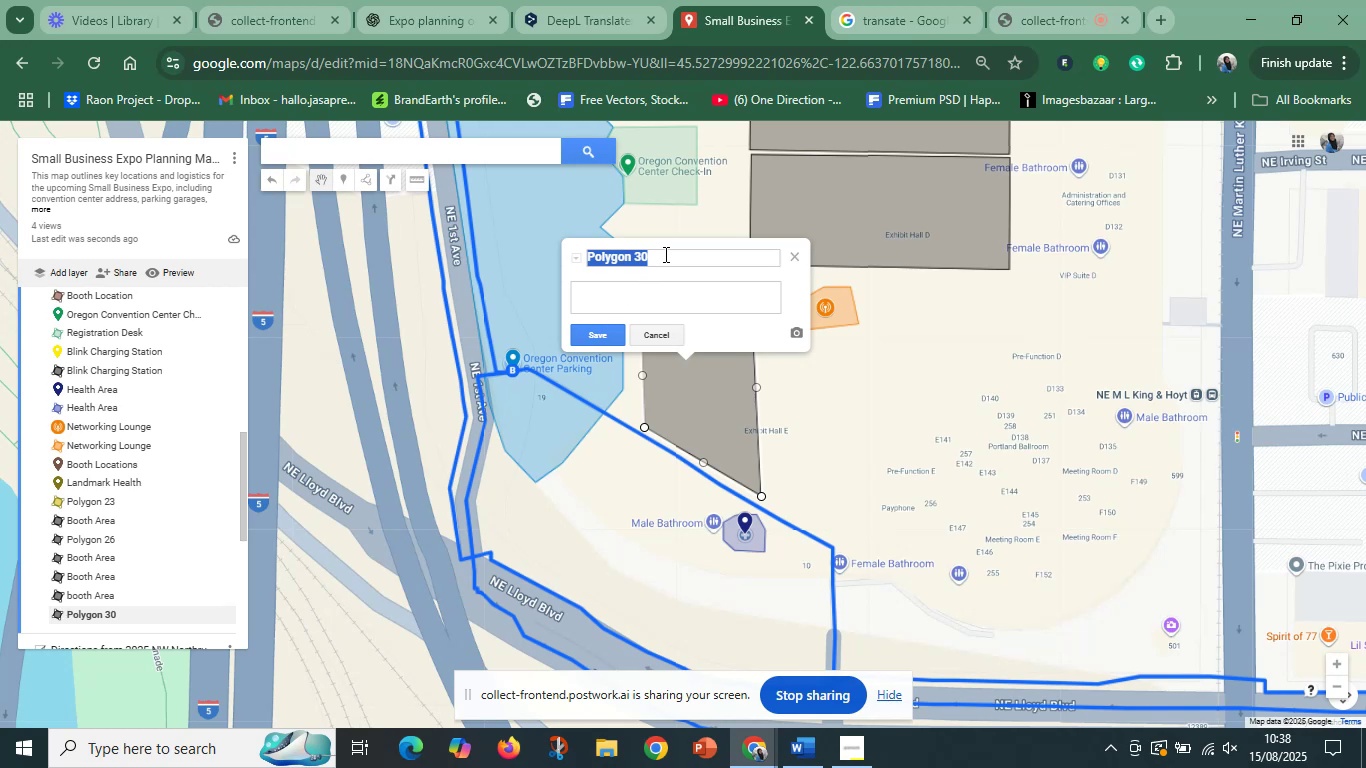 
type(Booth Area)
 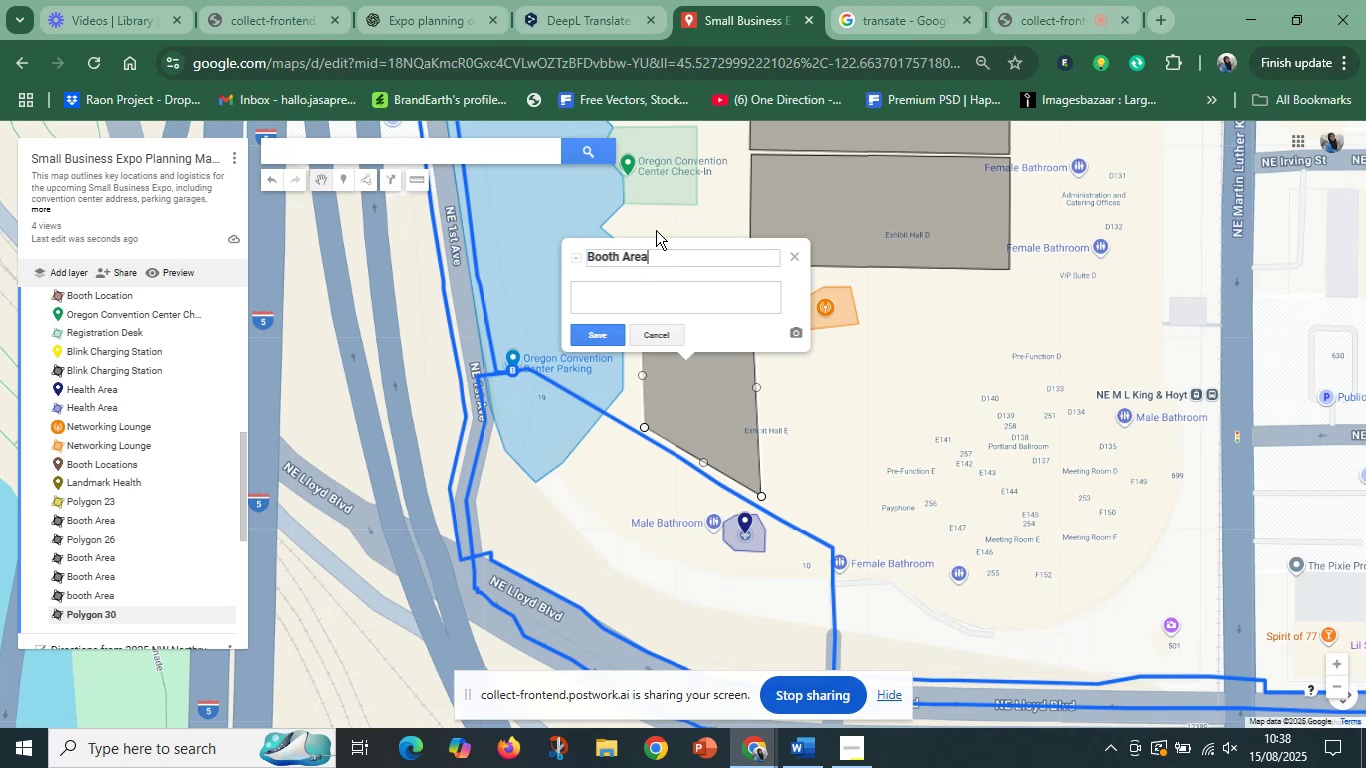 
left_click([599, 341])
 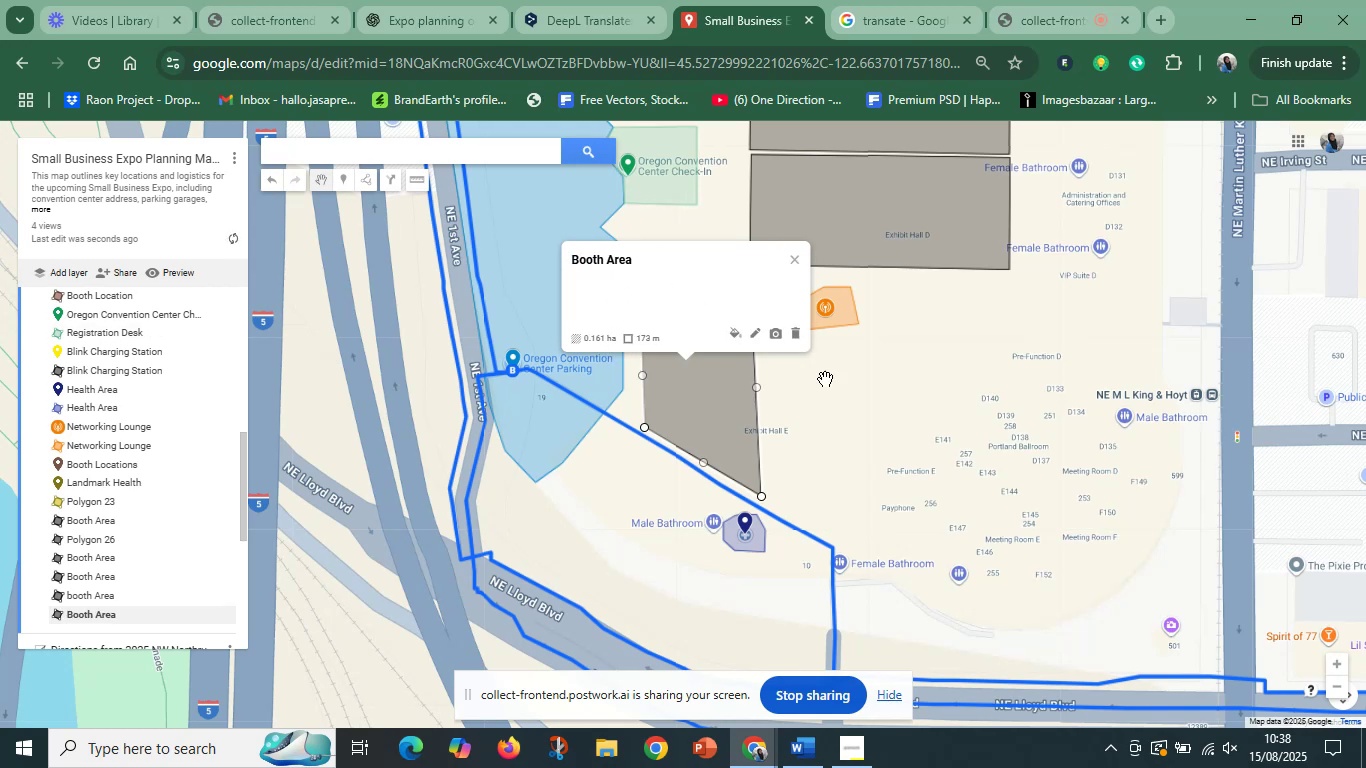 
left_click([865, 417])
 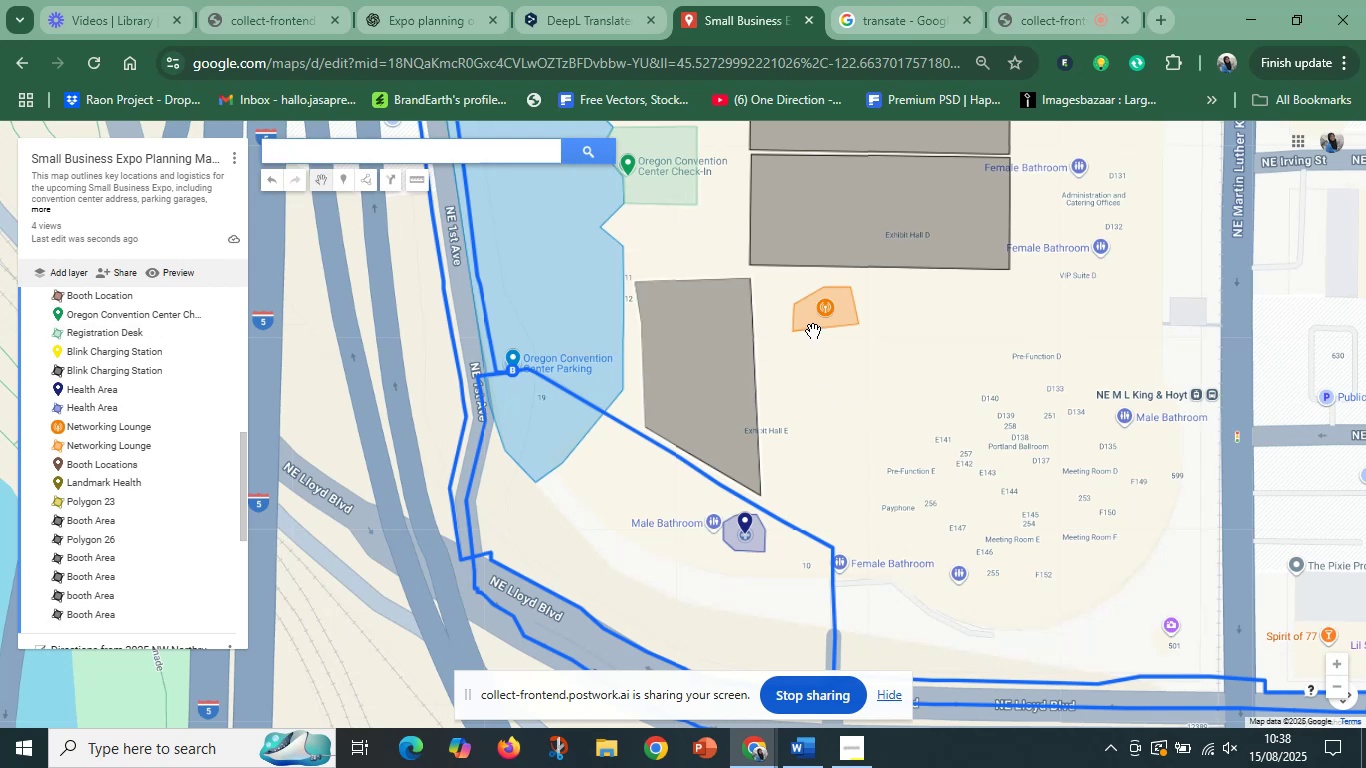 
left_click([818, 322])
 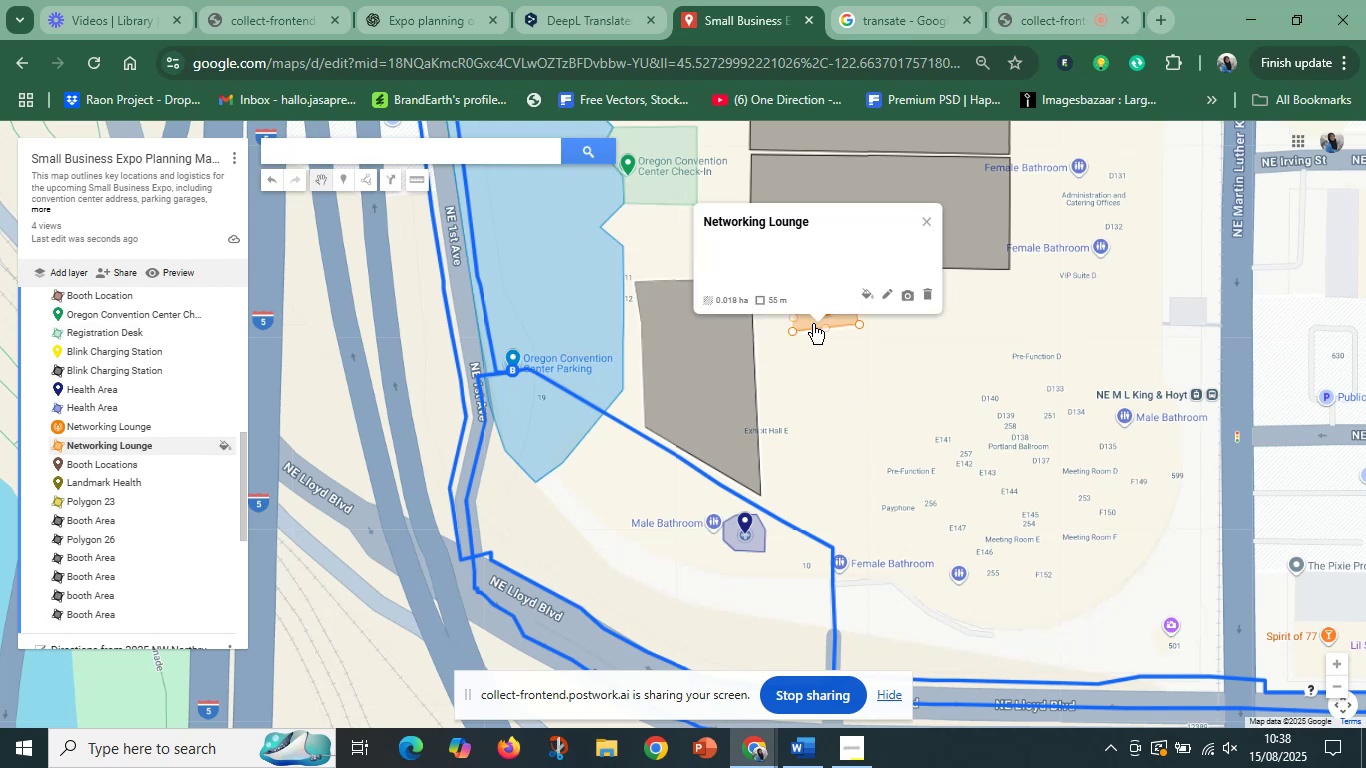 
left_click_drag(start_coordinate=[809, 326], to_coordinate=[668, 263])
 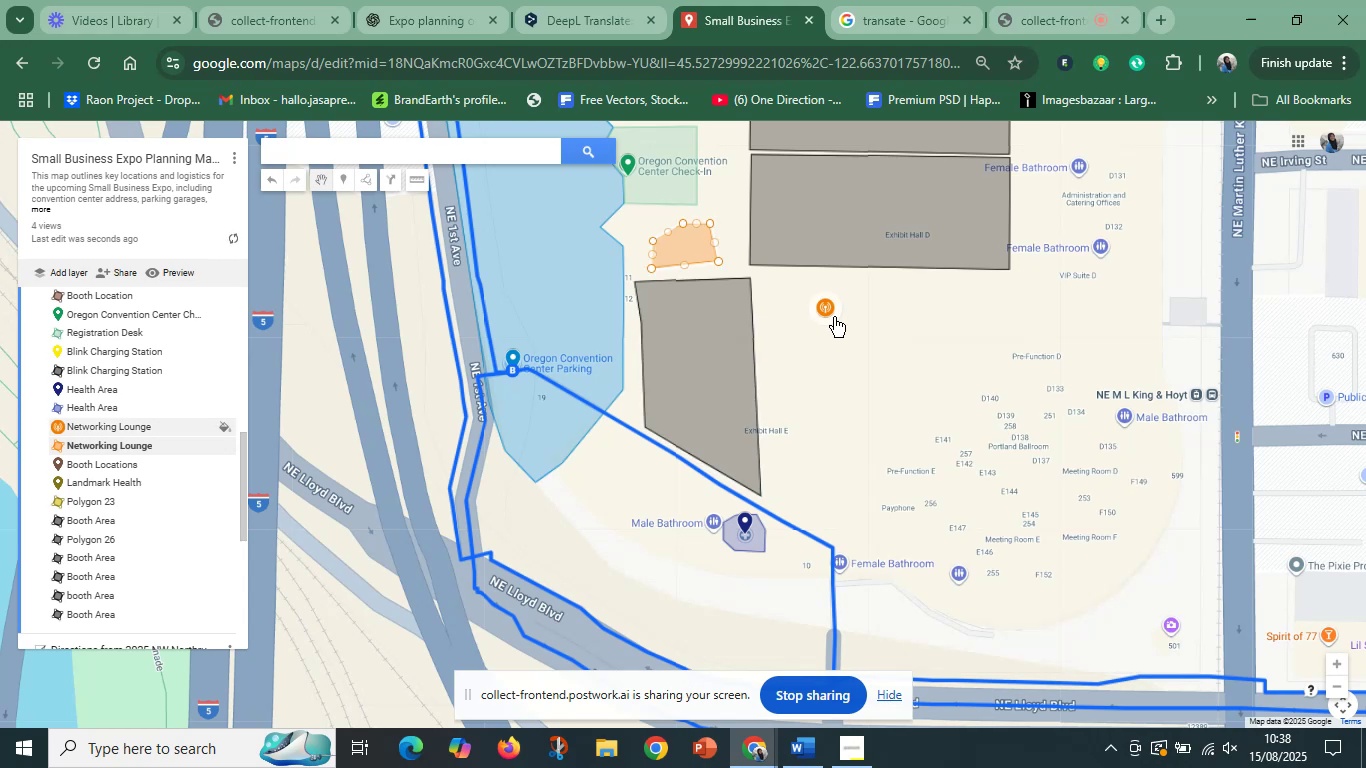 
left_click_drag(start_coordinate=[825, 311], to_coordinate=[767, 298])
 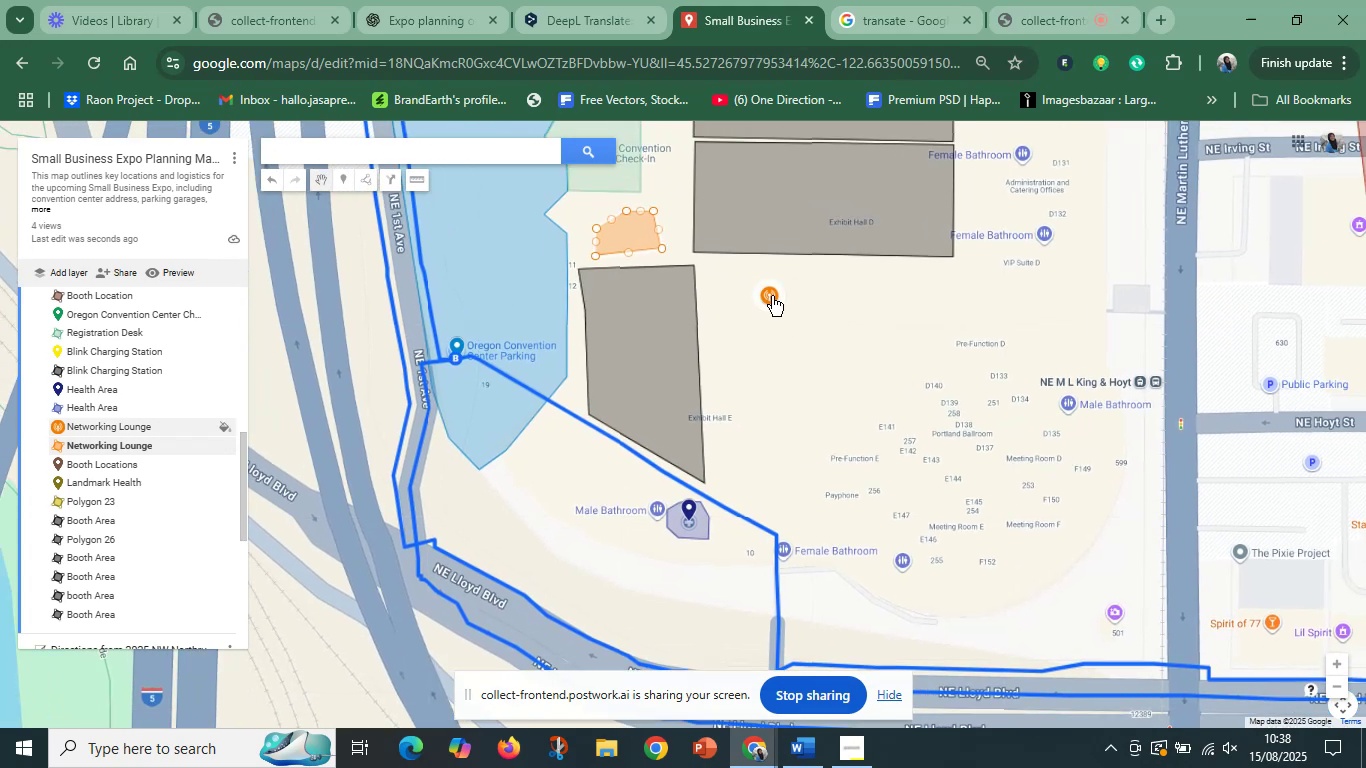 
left_click([772, 296])
 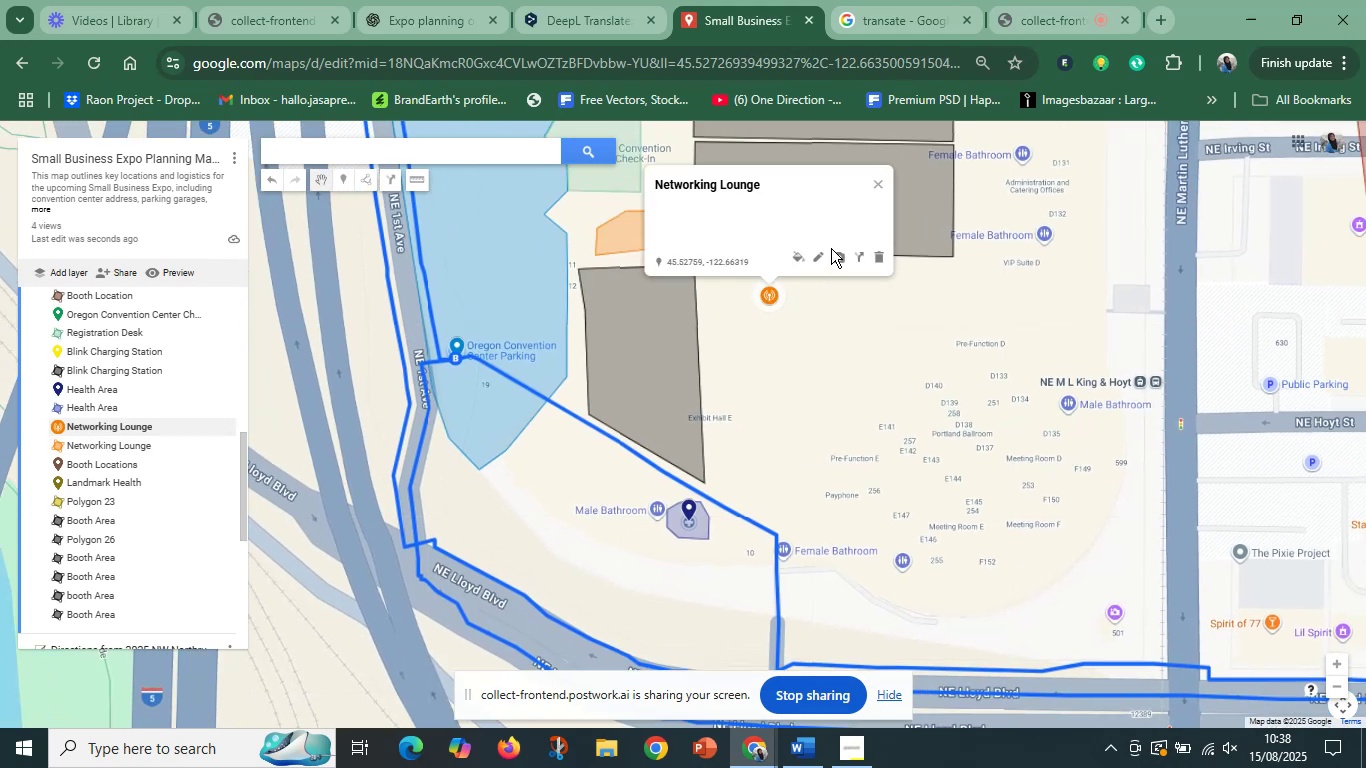 
left_click([884, 255])
 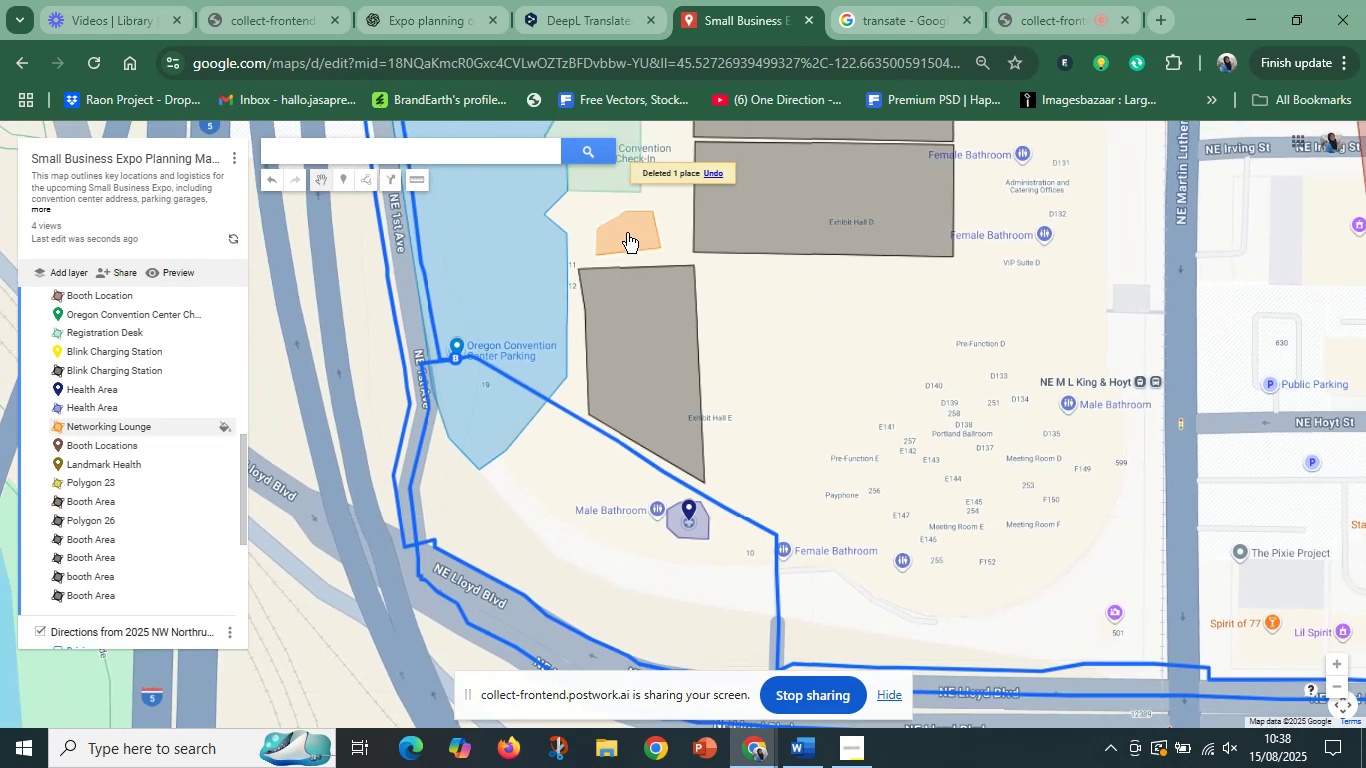 
left_click([628, 233])
 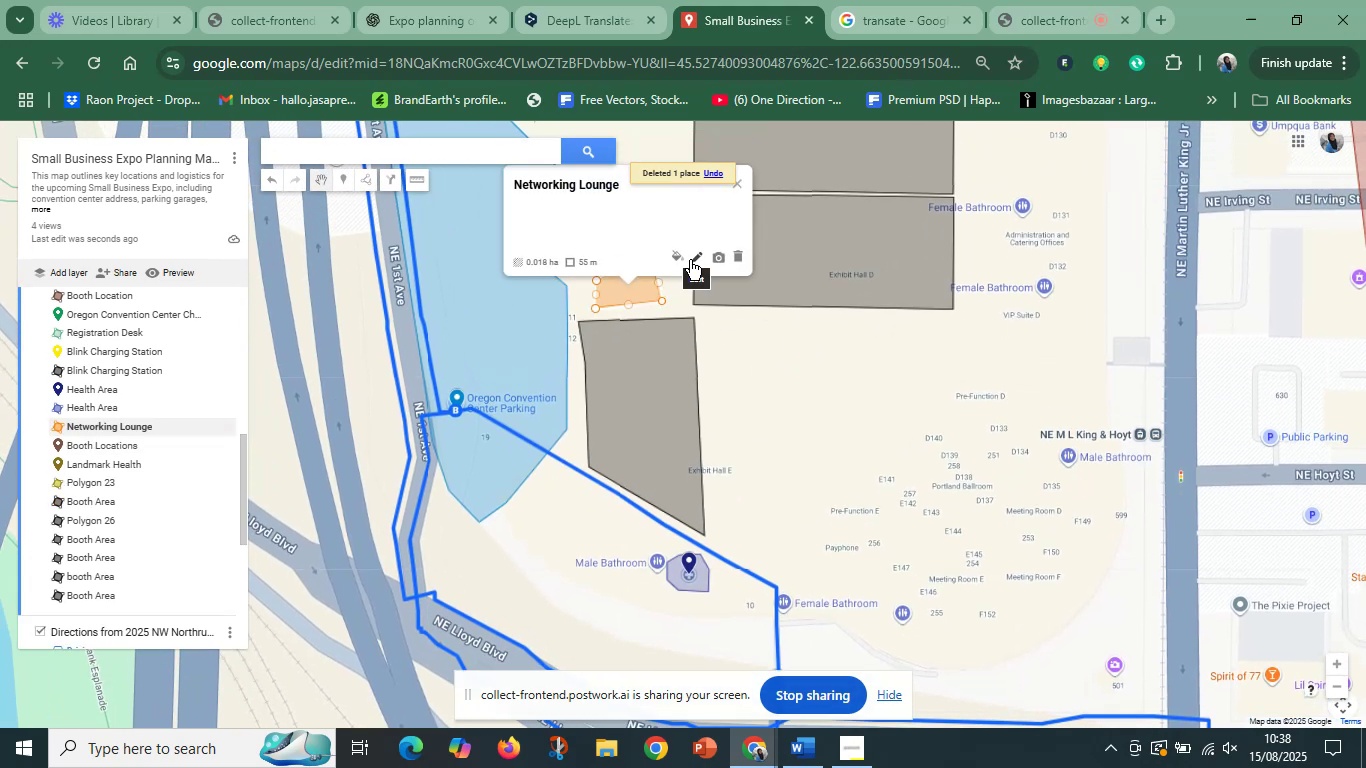 
left_click([746, 354])
 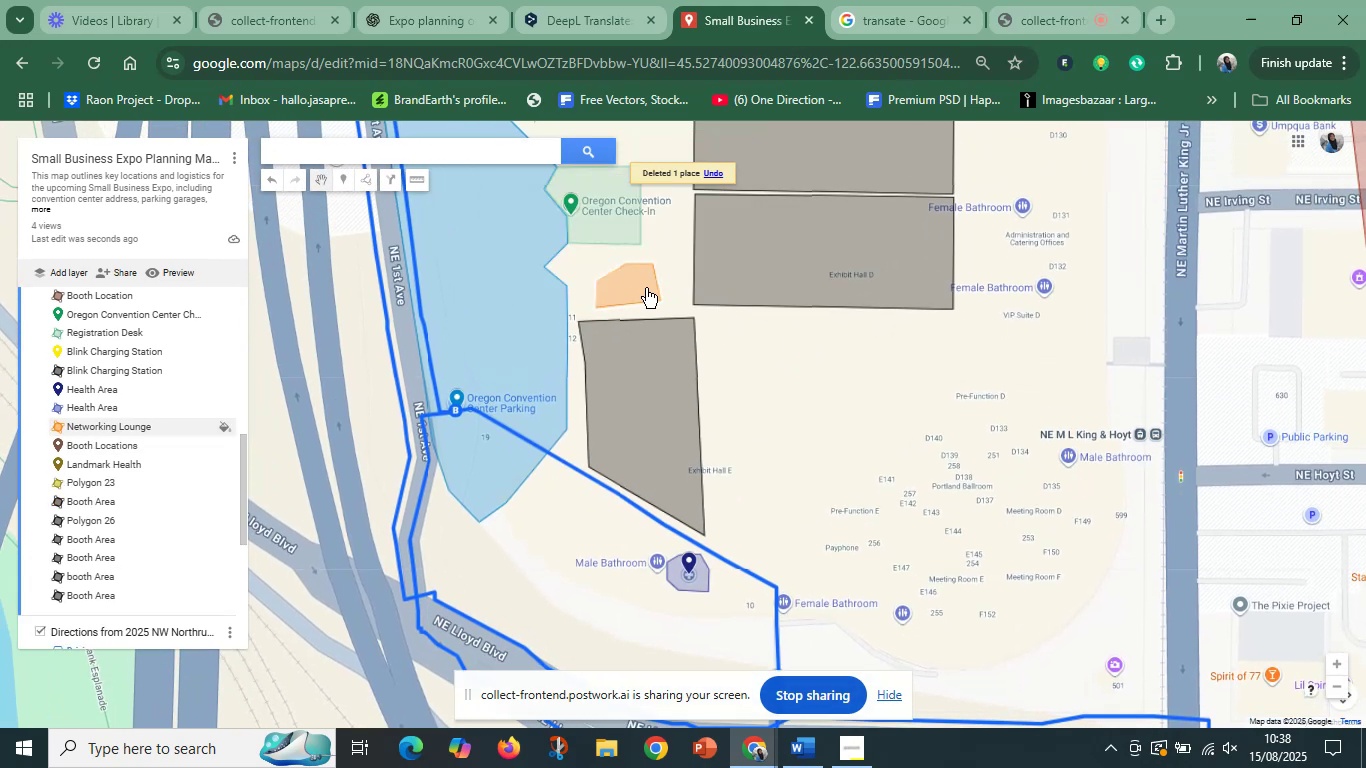 
left_click([638, 288])
 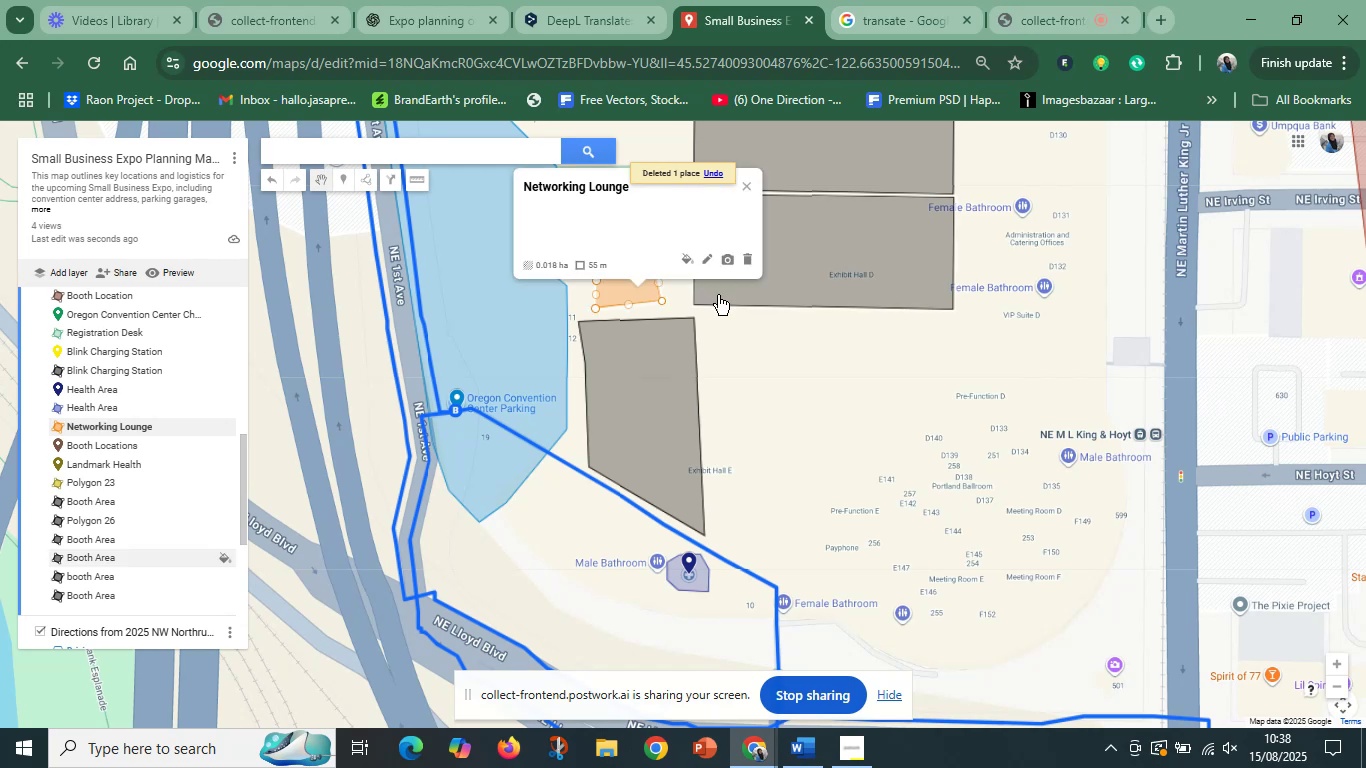 
left_click([756, 371])
 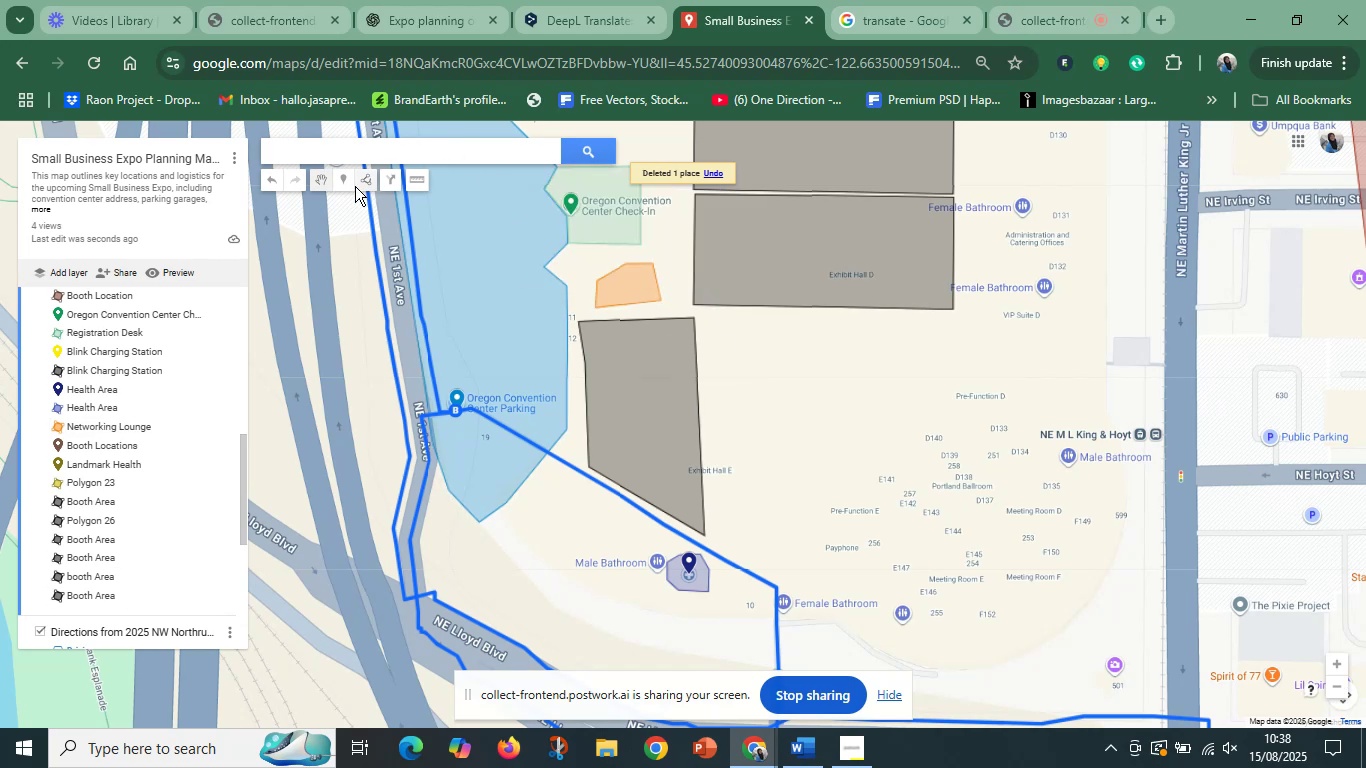 
left_click([345, 187])
 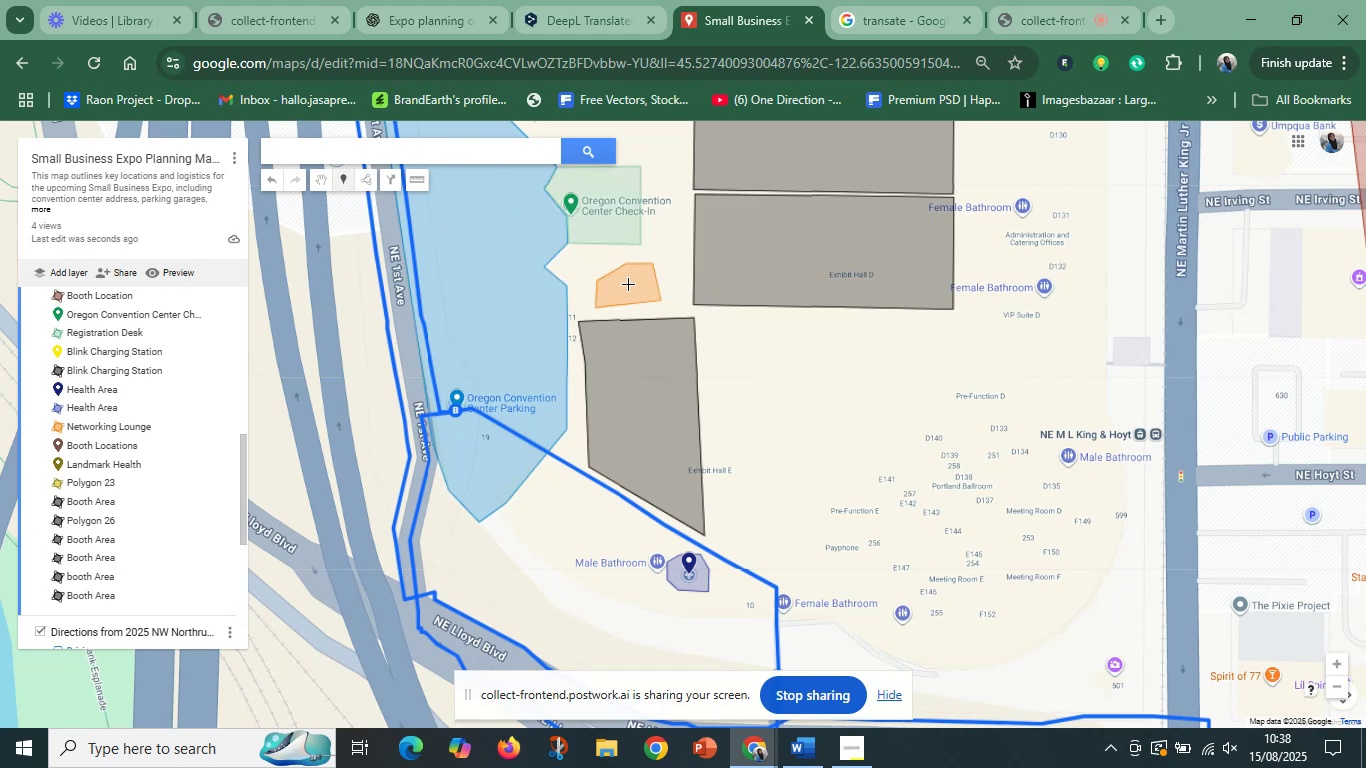 
left_click([631, 285])
 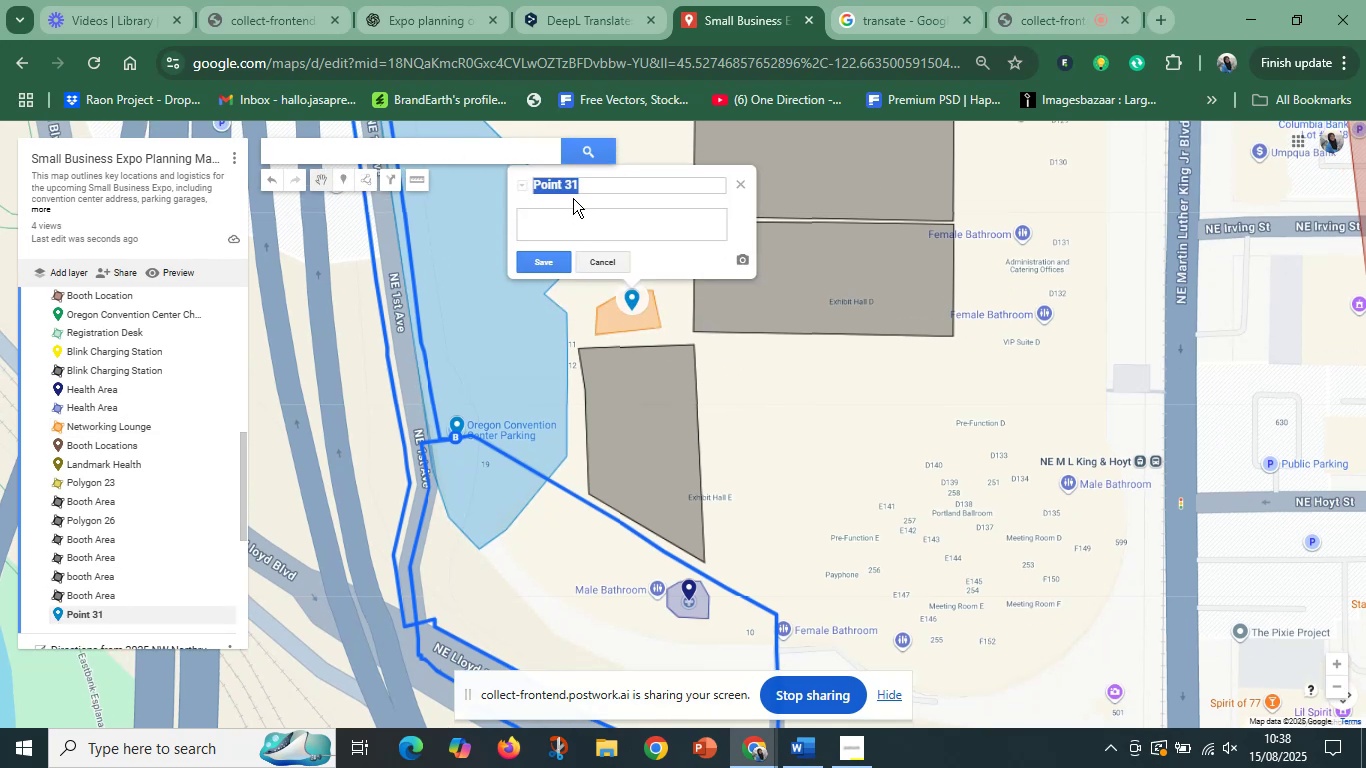 
type(Networking )
 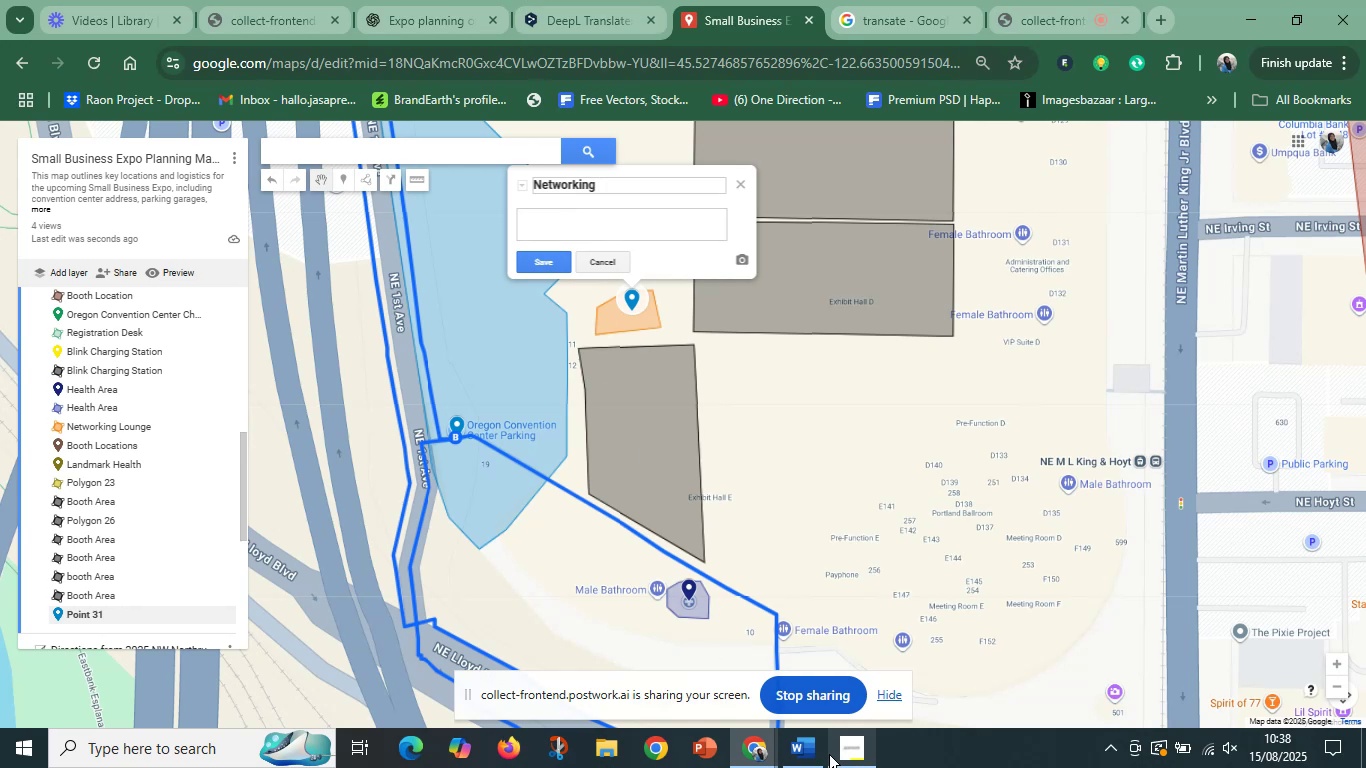 
left_click([807, 754])
 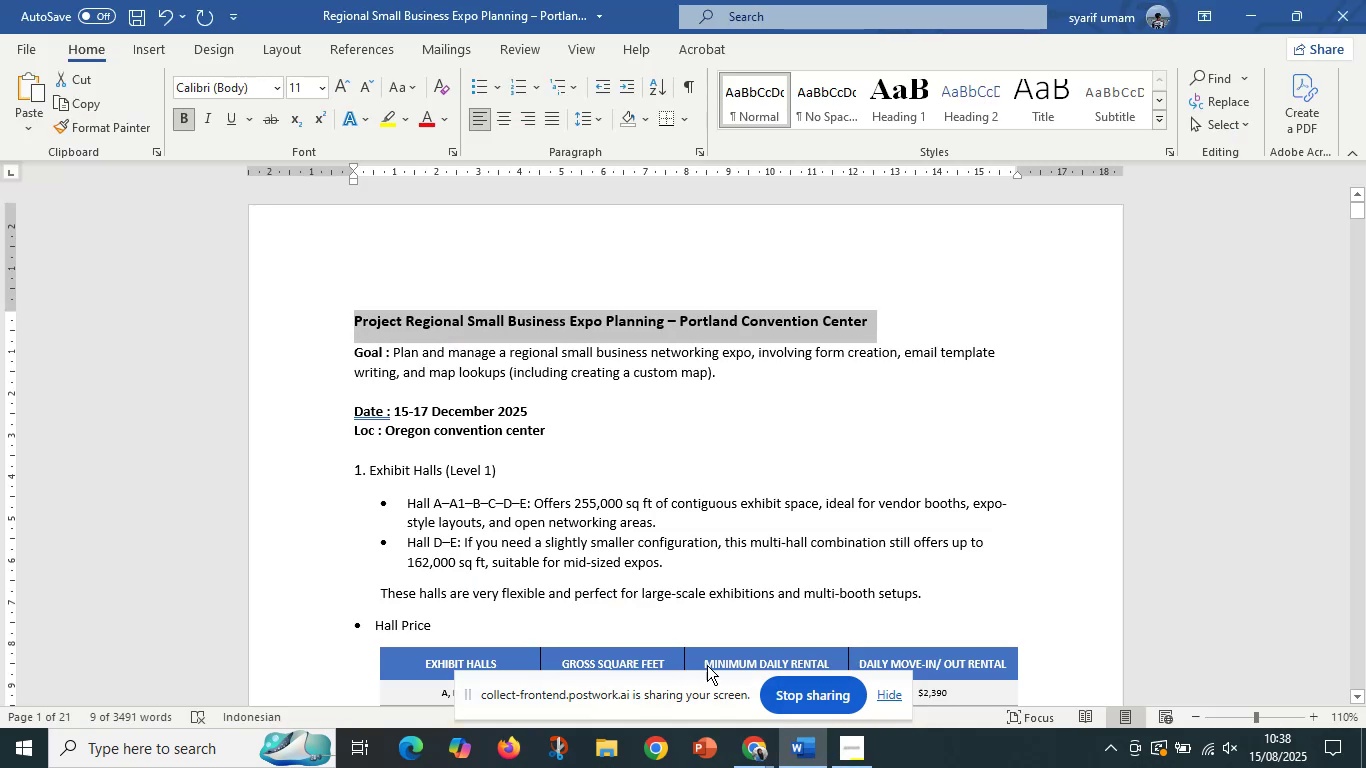 
scroll: coordinate [1053, 560], scroll_direction: down, amount: 6.0
 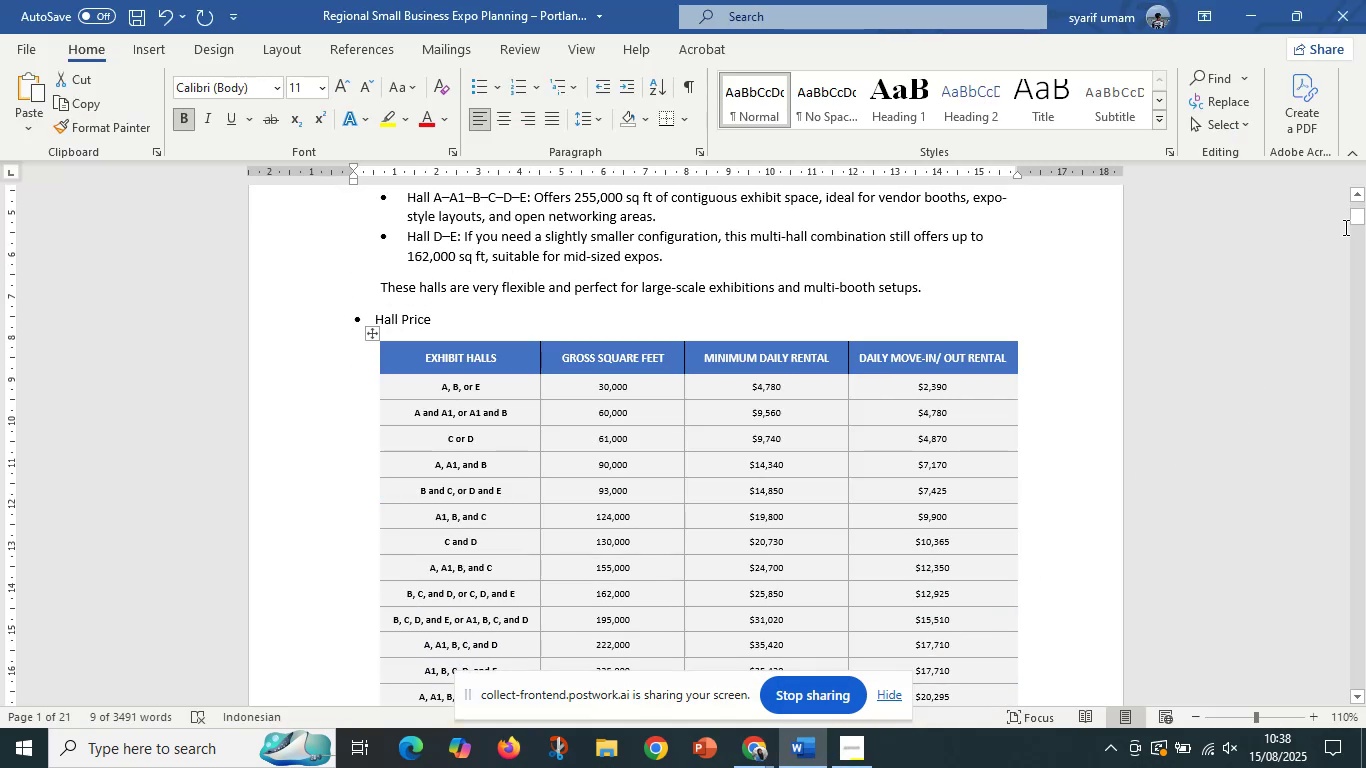 
left_click_drag(start_coordinate=[1358, 221], to_coordinate=[1355, 713])
 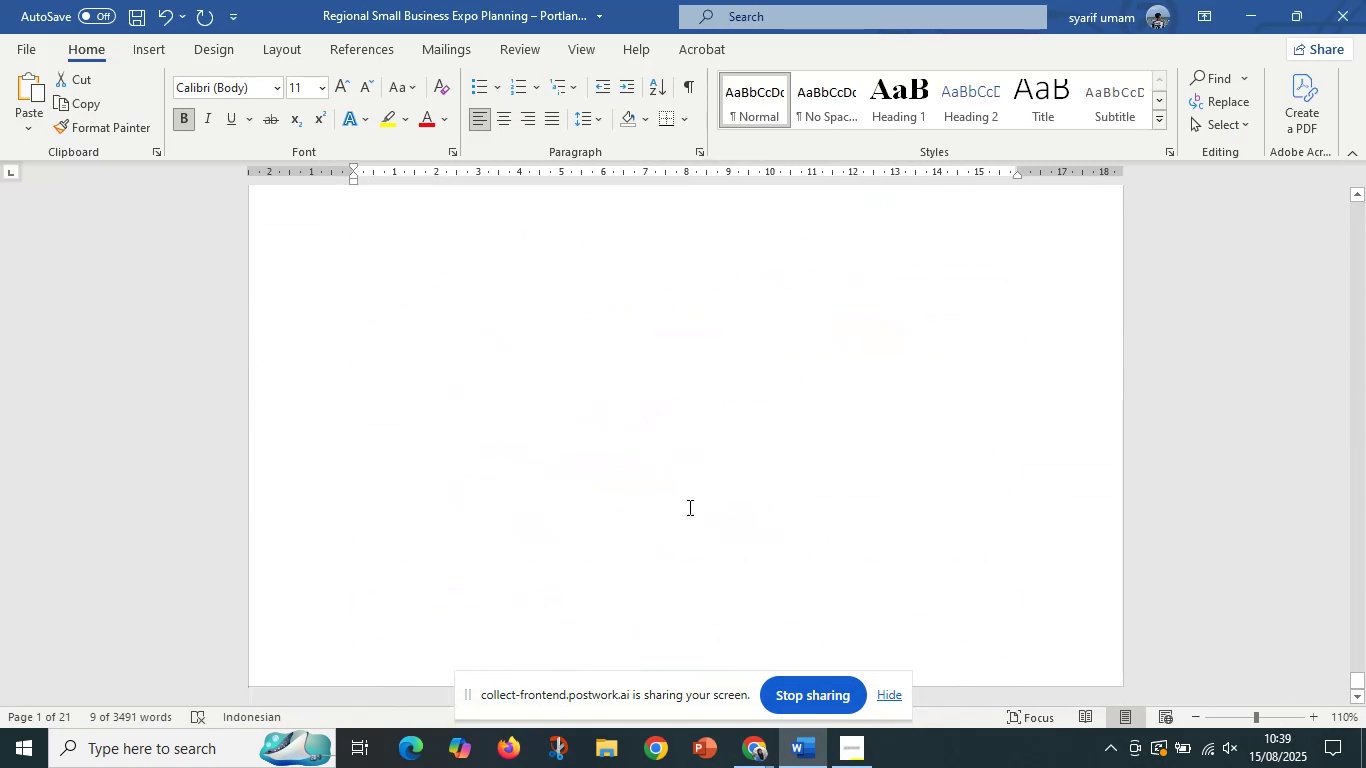 
scroll: coordinate [620, 432], scroll_direction: up, amount: 32.0
 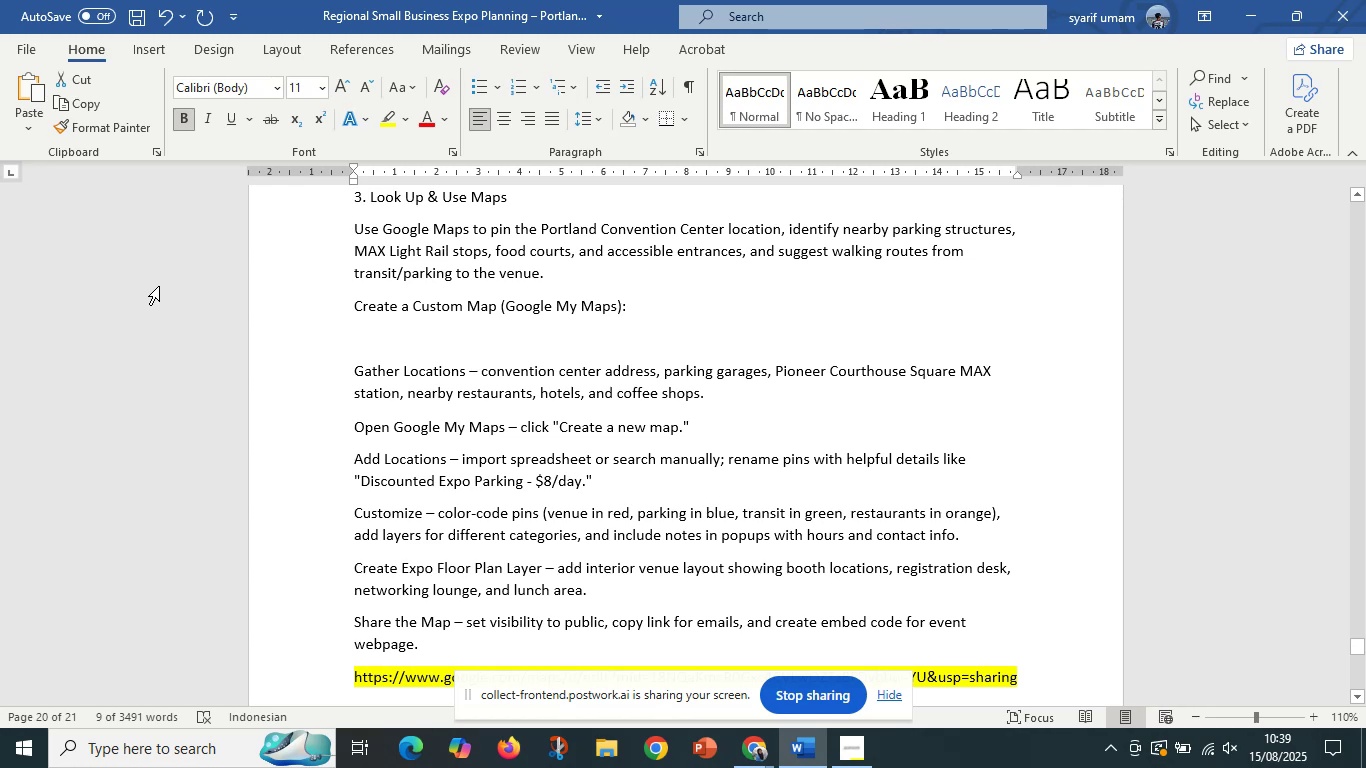 
wait(24.68)
 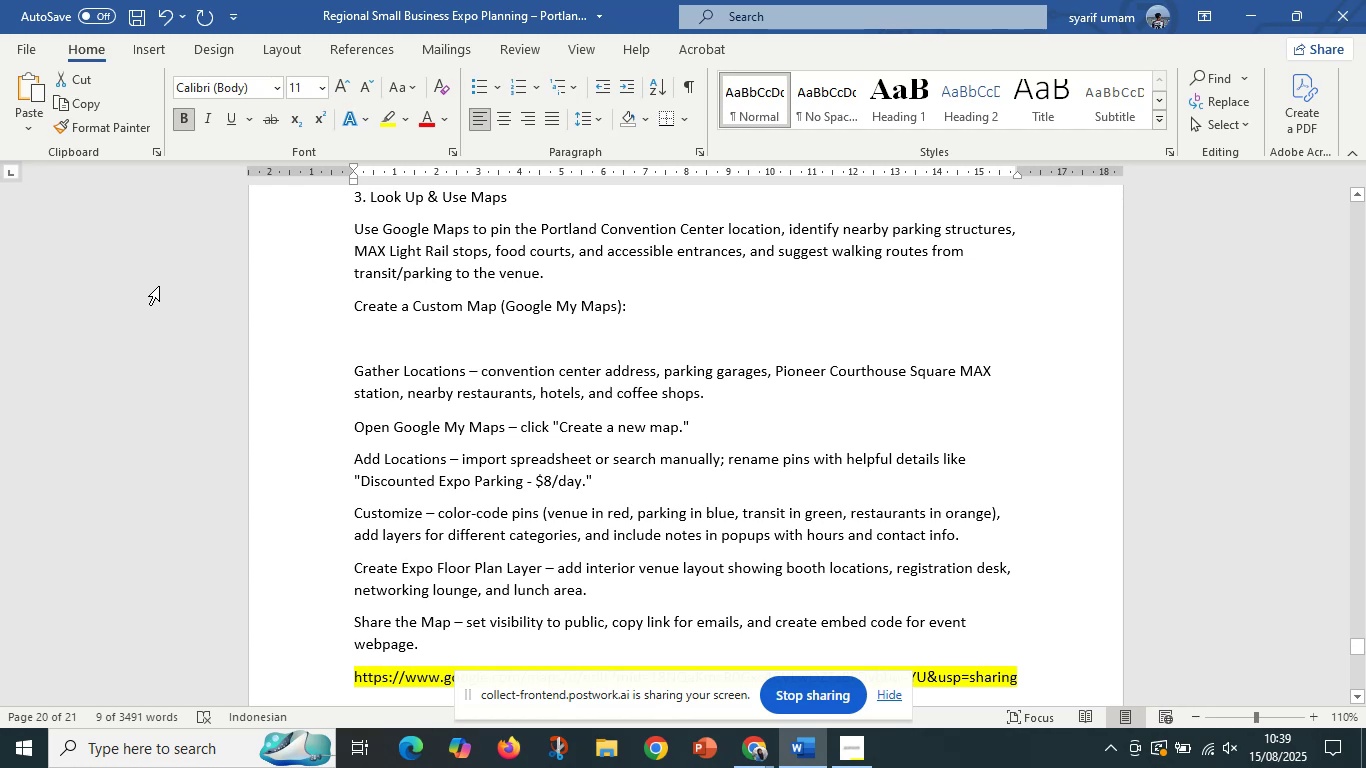 
scroll: coordinate [491, 551], scroll_direction: down, amount: 8.0
 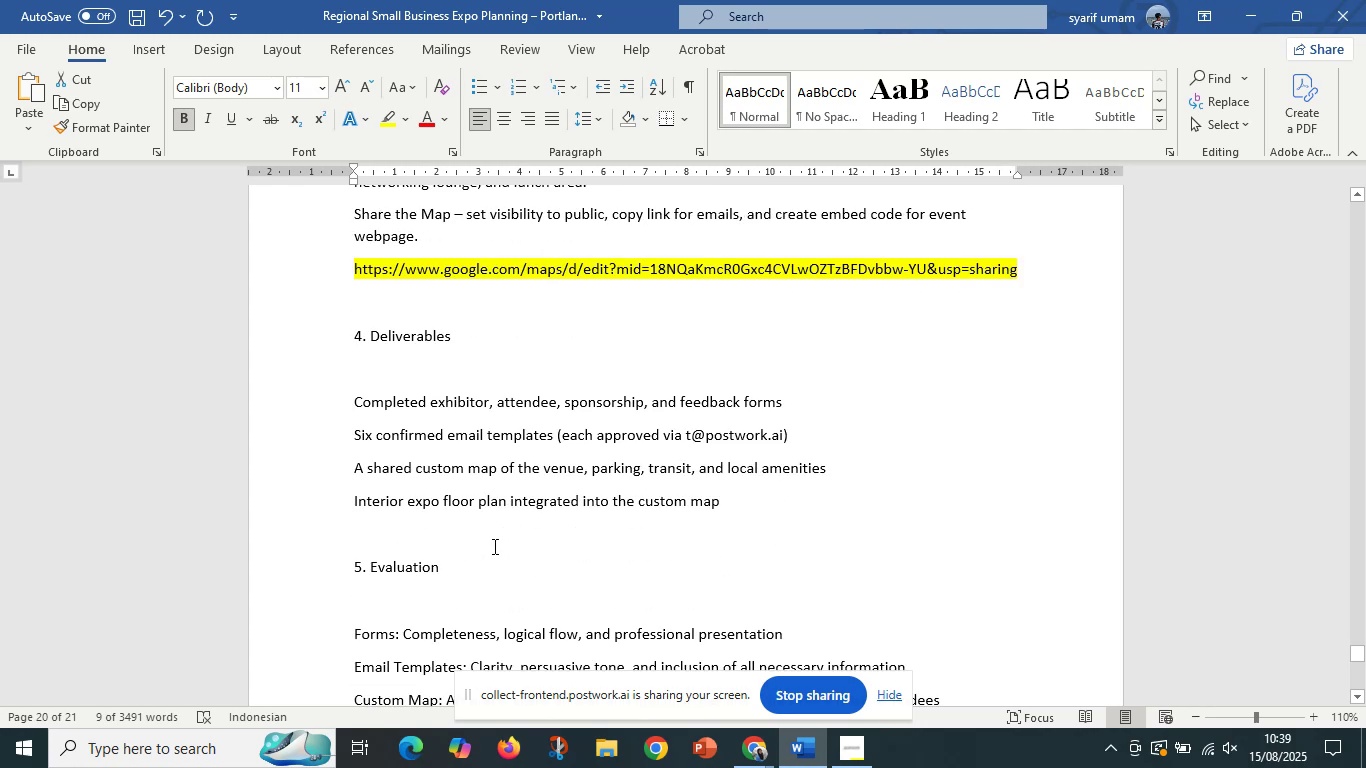 
wait(7.38)
 